 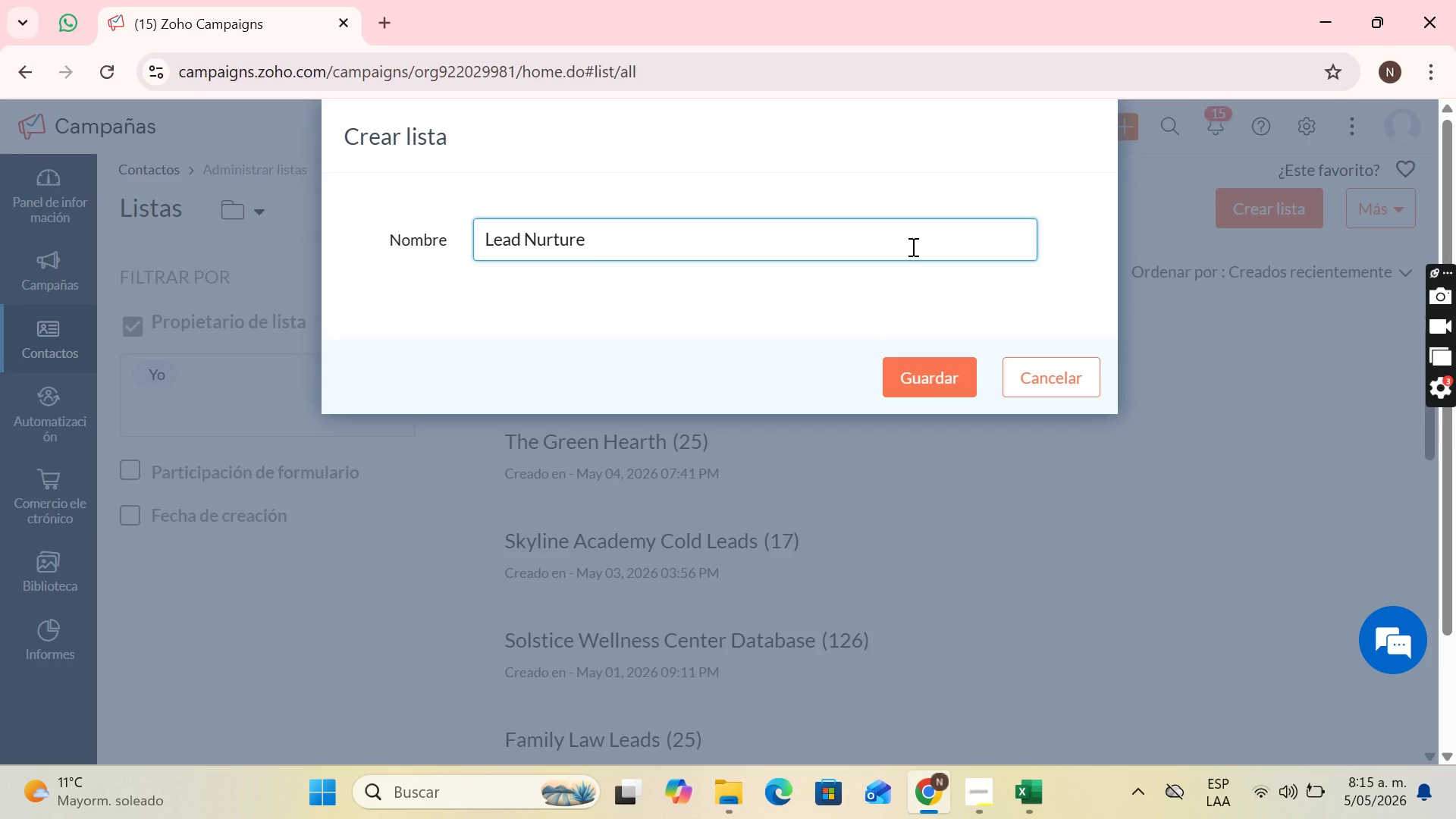 
double_click([954, 381])
 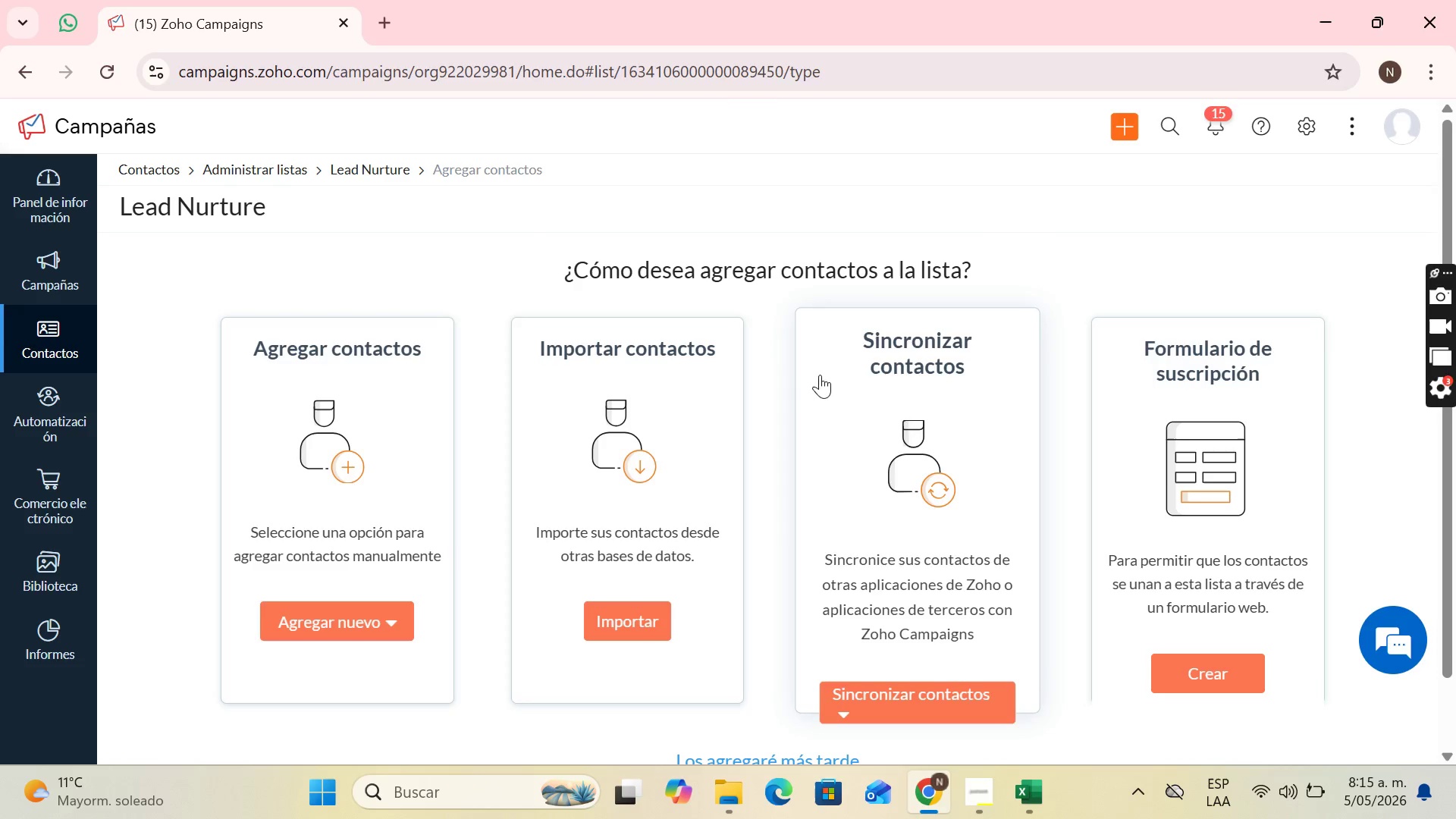 
scroll: coordinate [720, 446], scroll_direction: down, amount: 1.0
 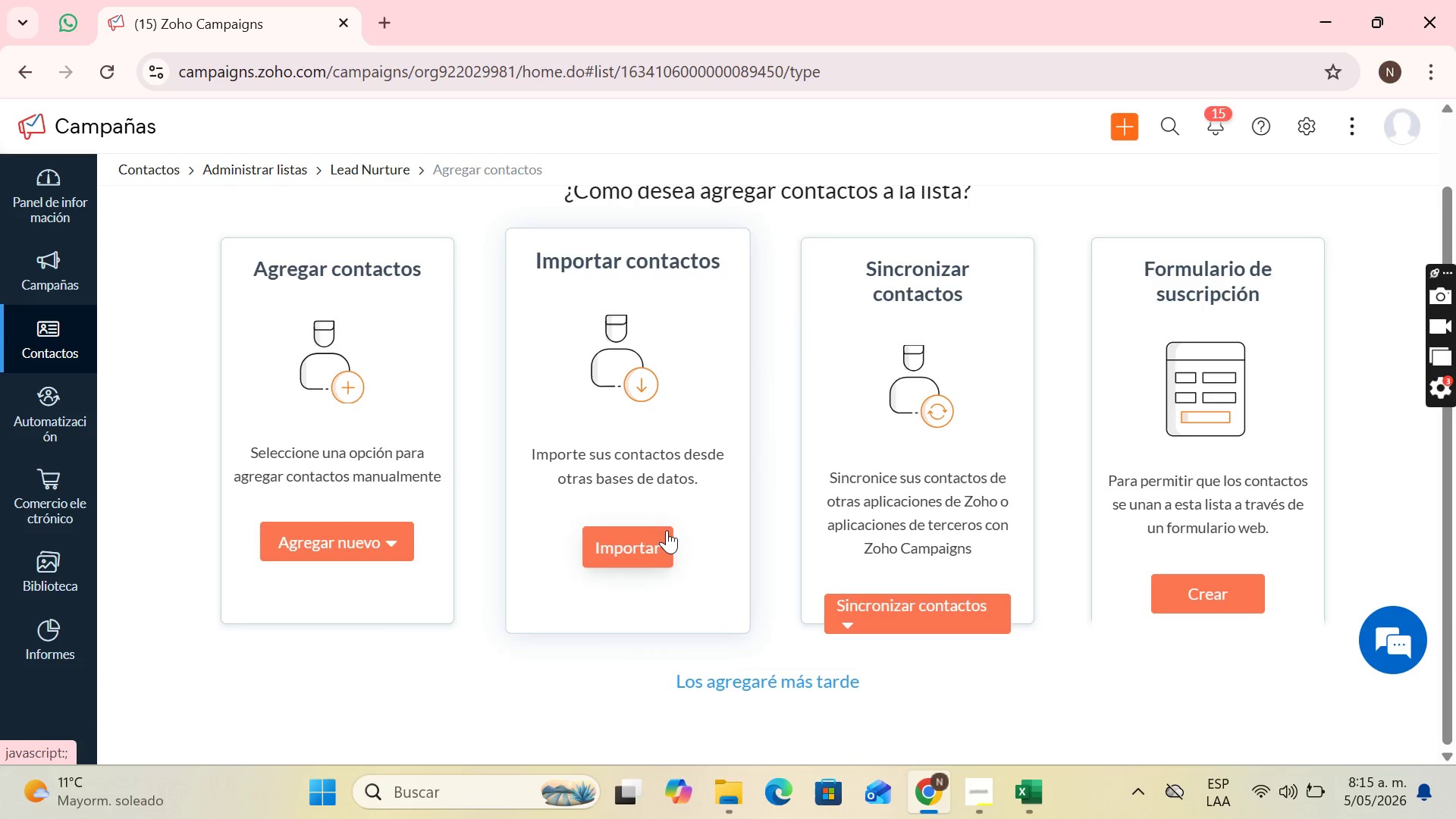 
left_click([661, 546])
 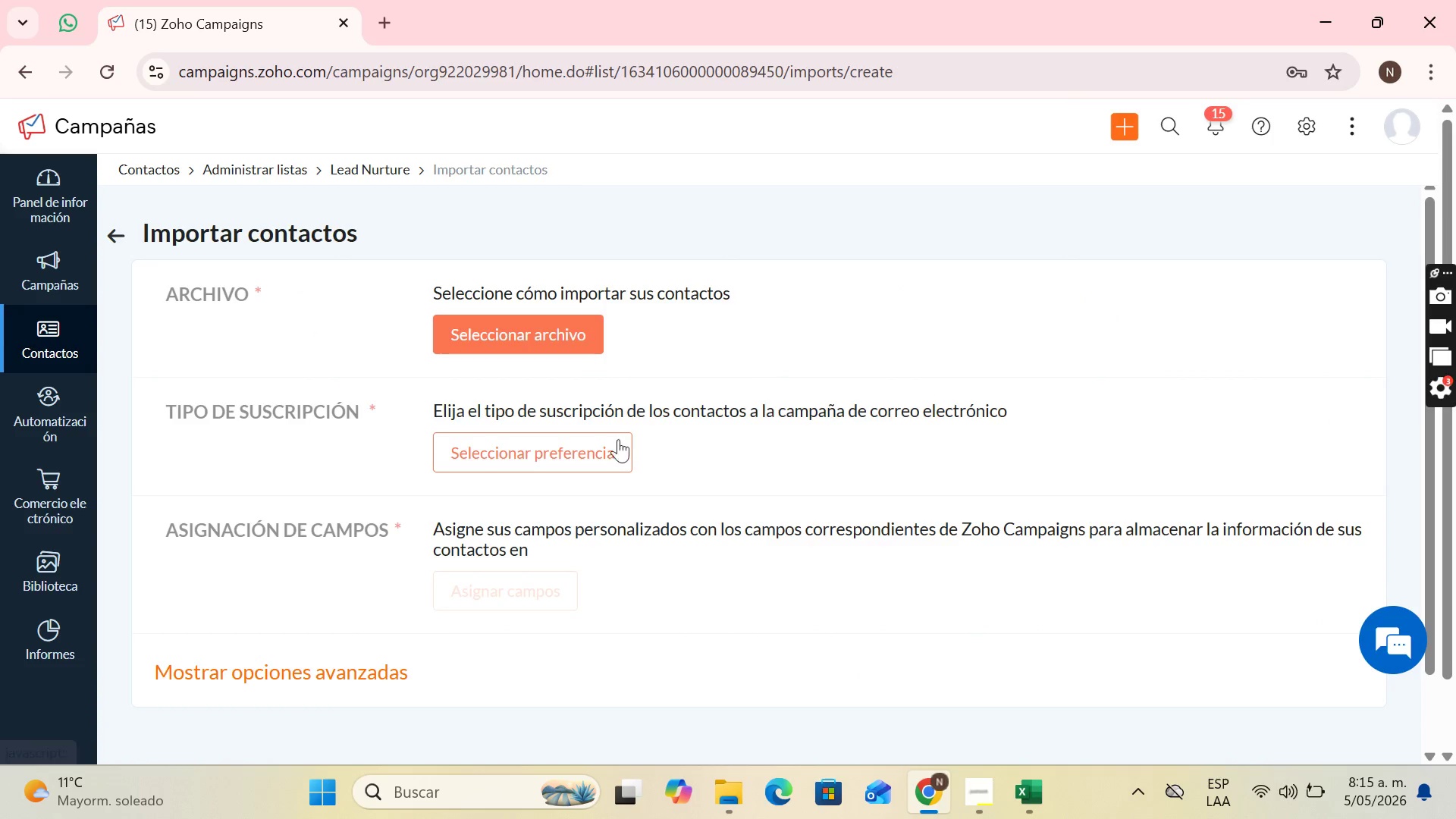 
left_click([589, 342])
 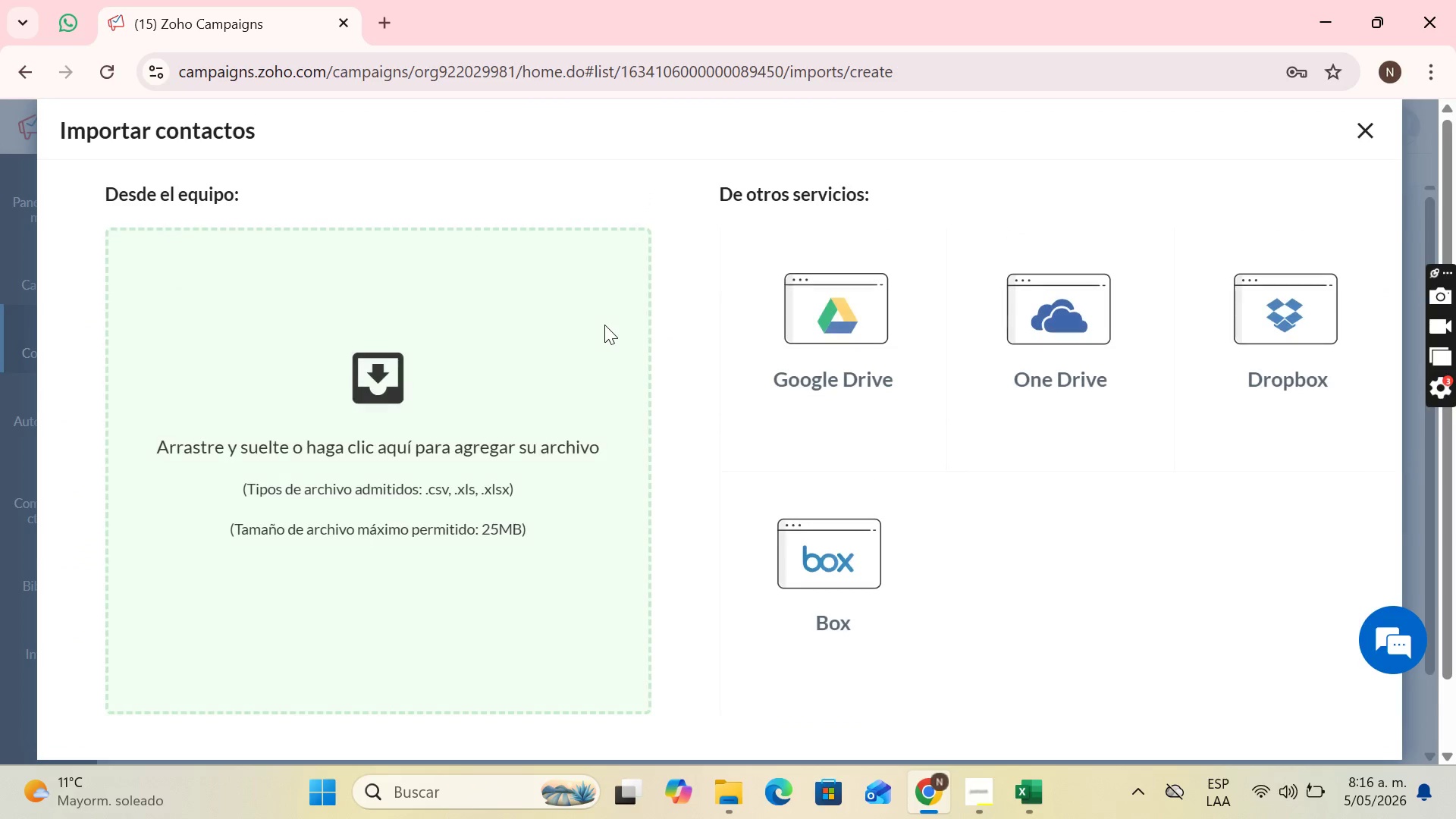 
left_click([560, 318])
 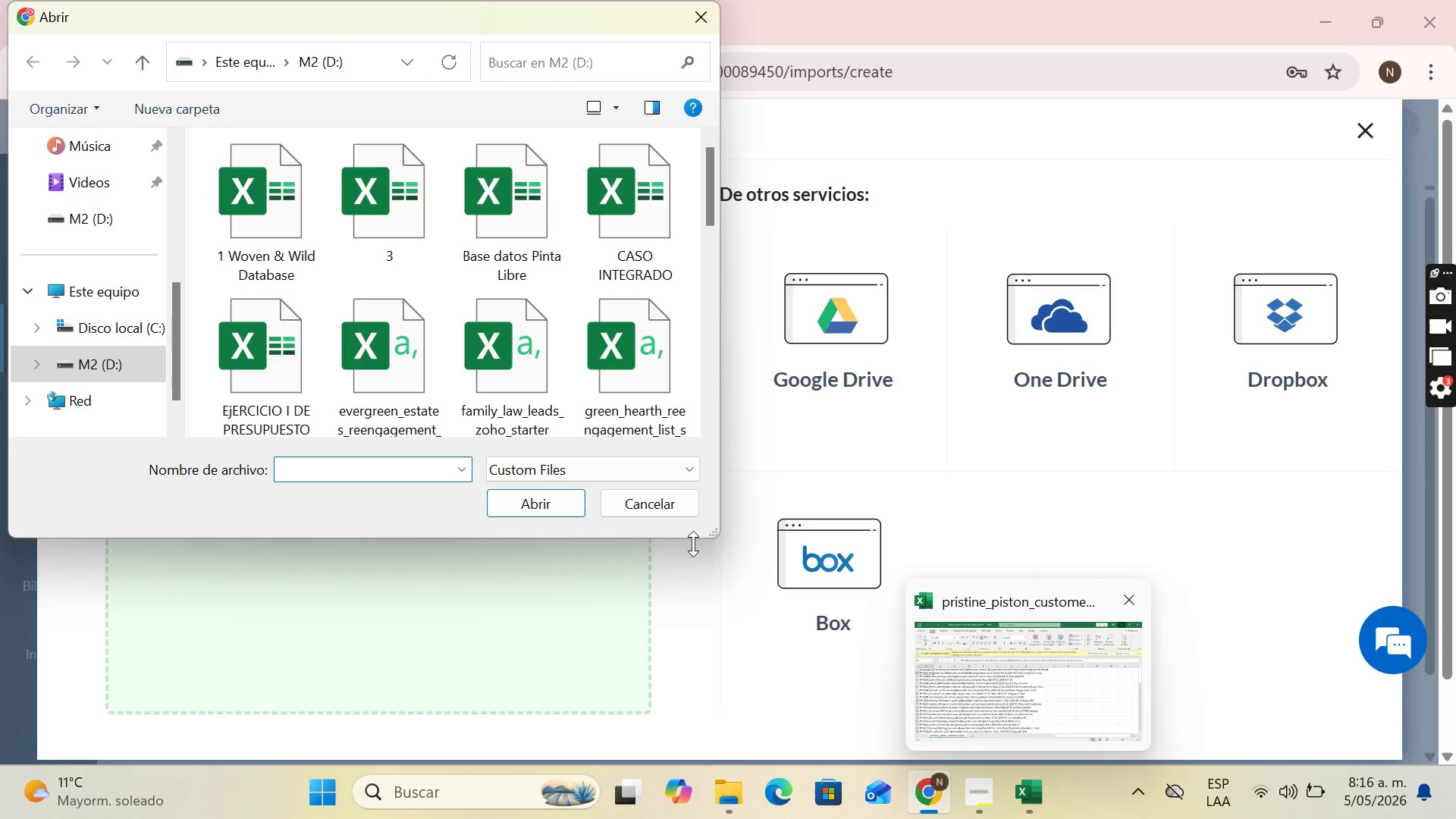 
type(pris)
 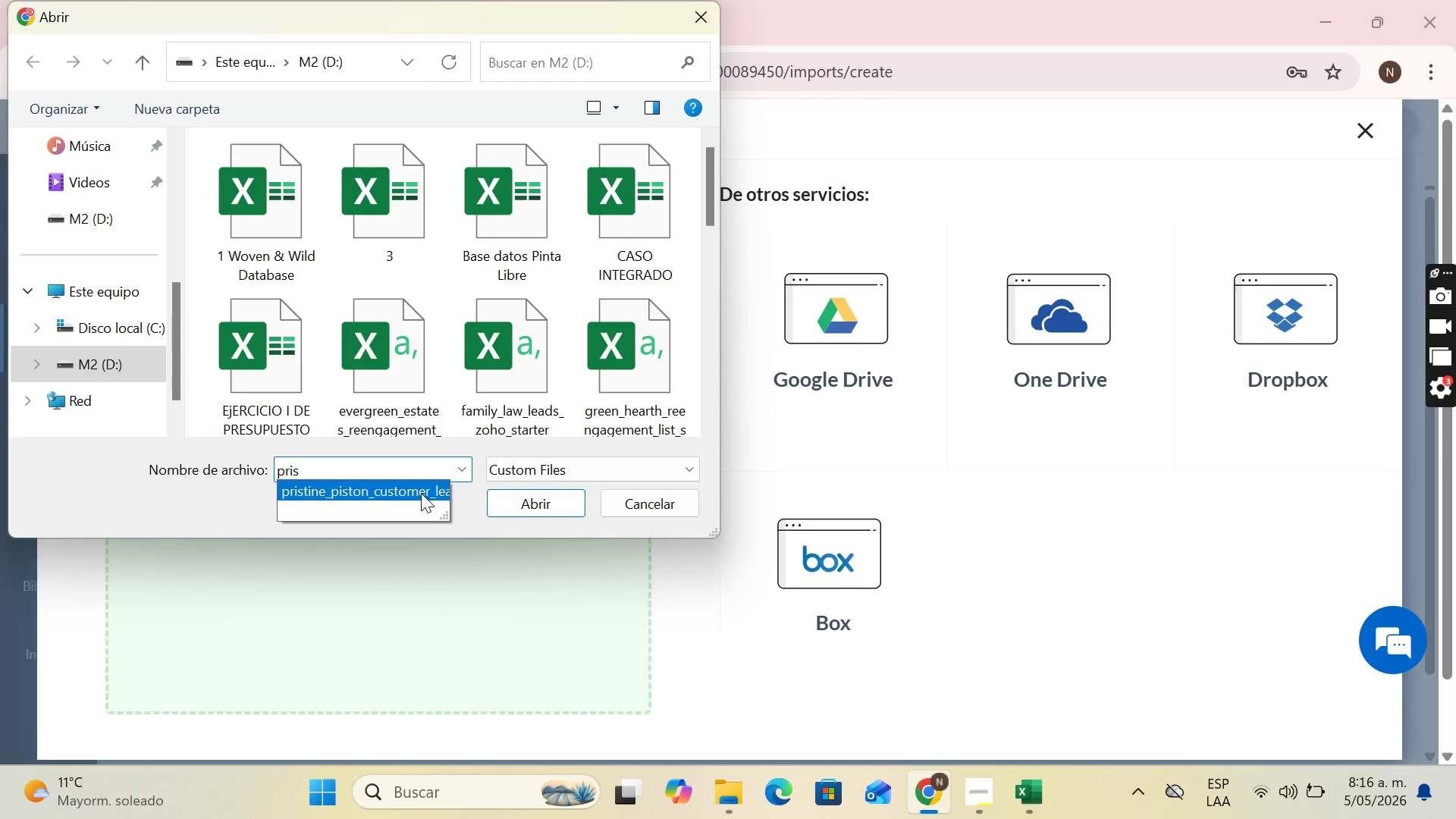 
double_click([421, 493])
 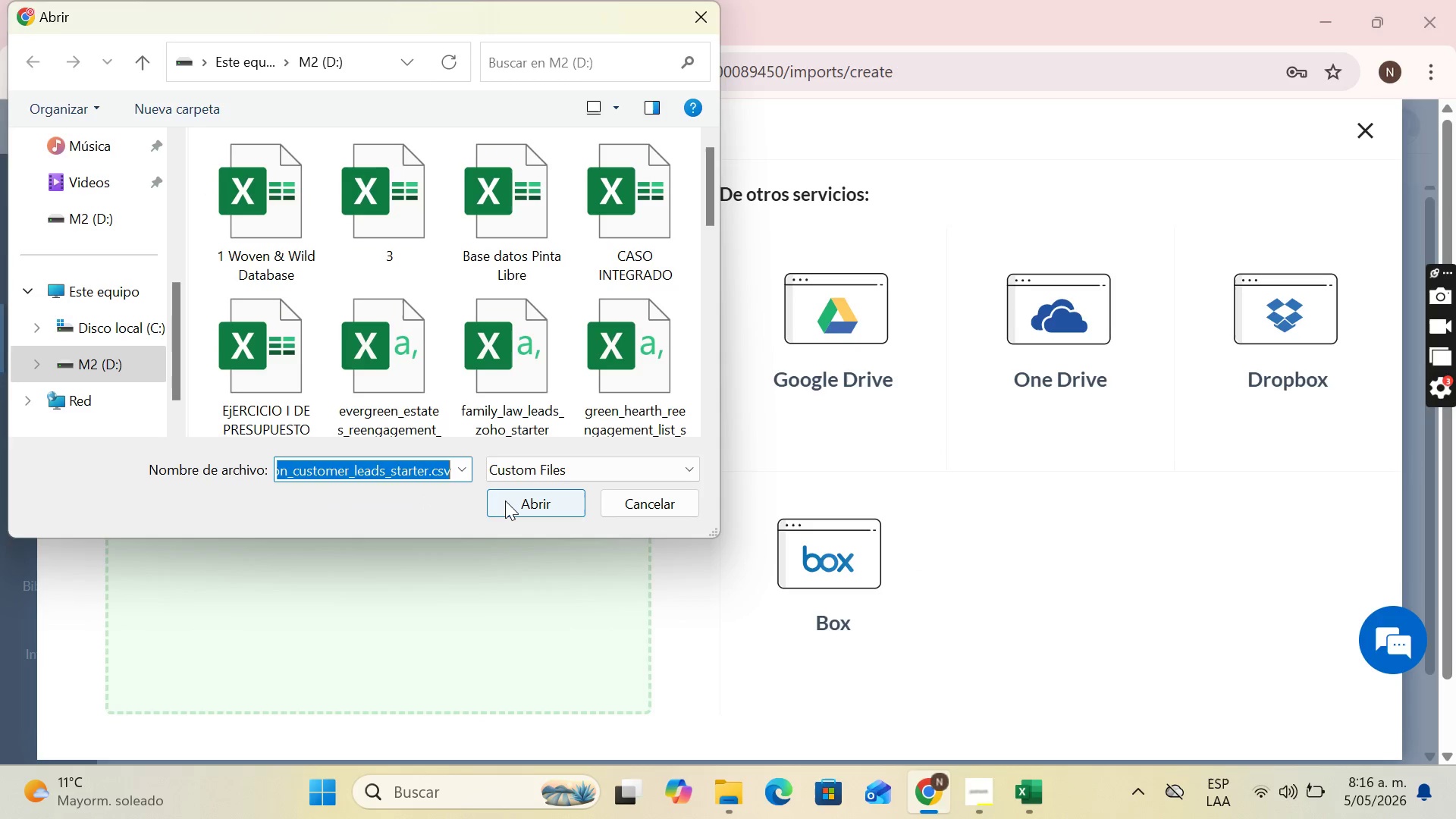 
triple_click([505, 500])
 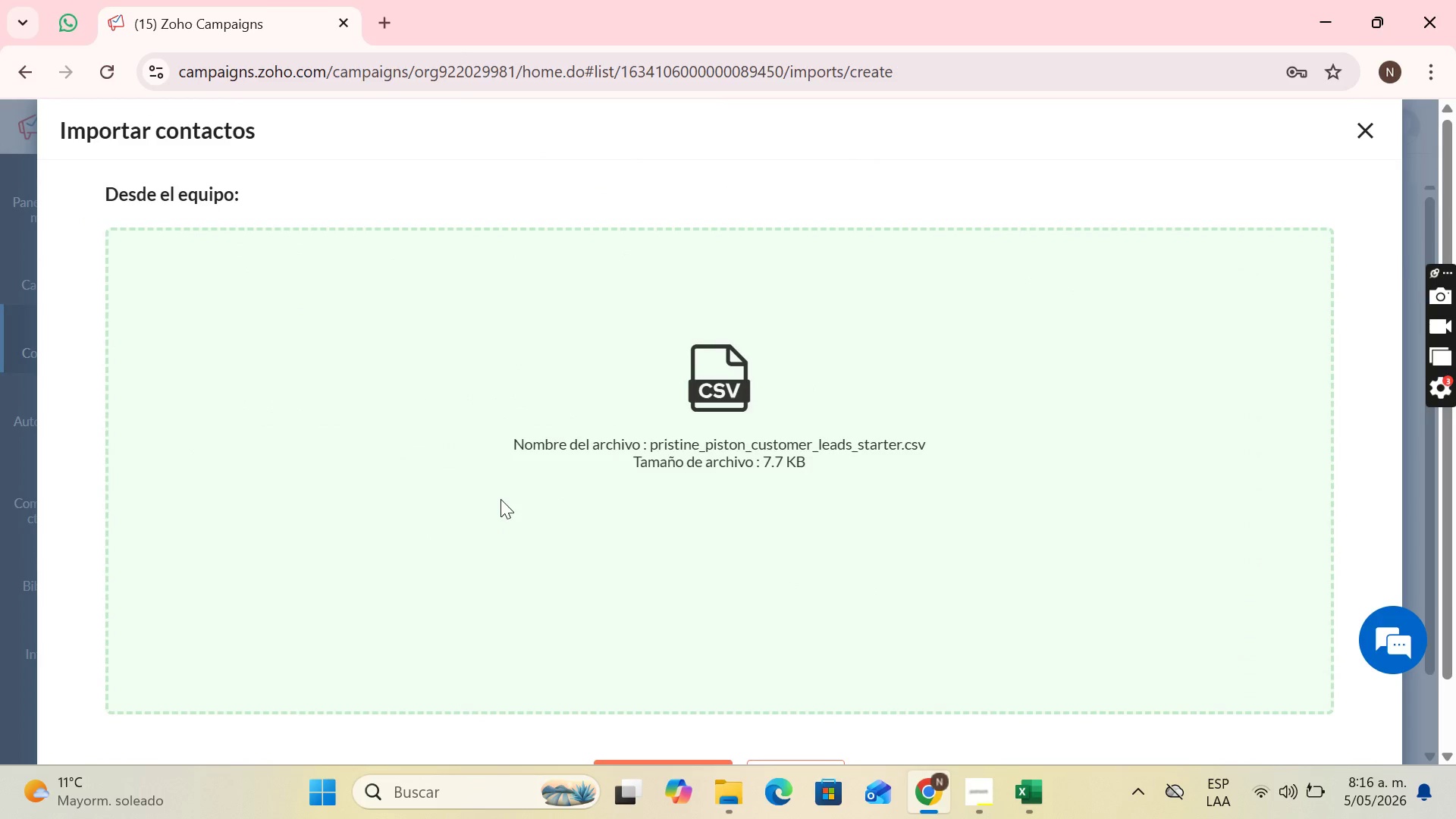 
scroll: coordinate [636, 481], scroll_direction: down, amount: 3.0
 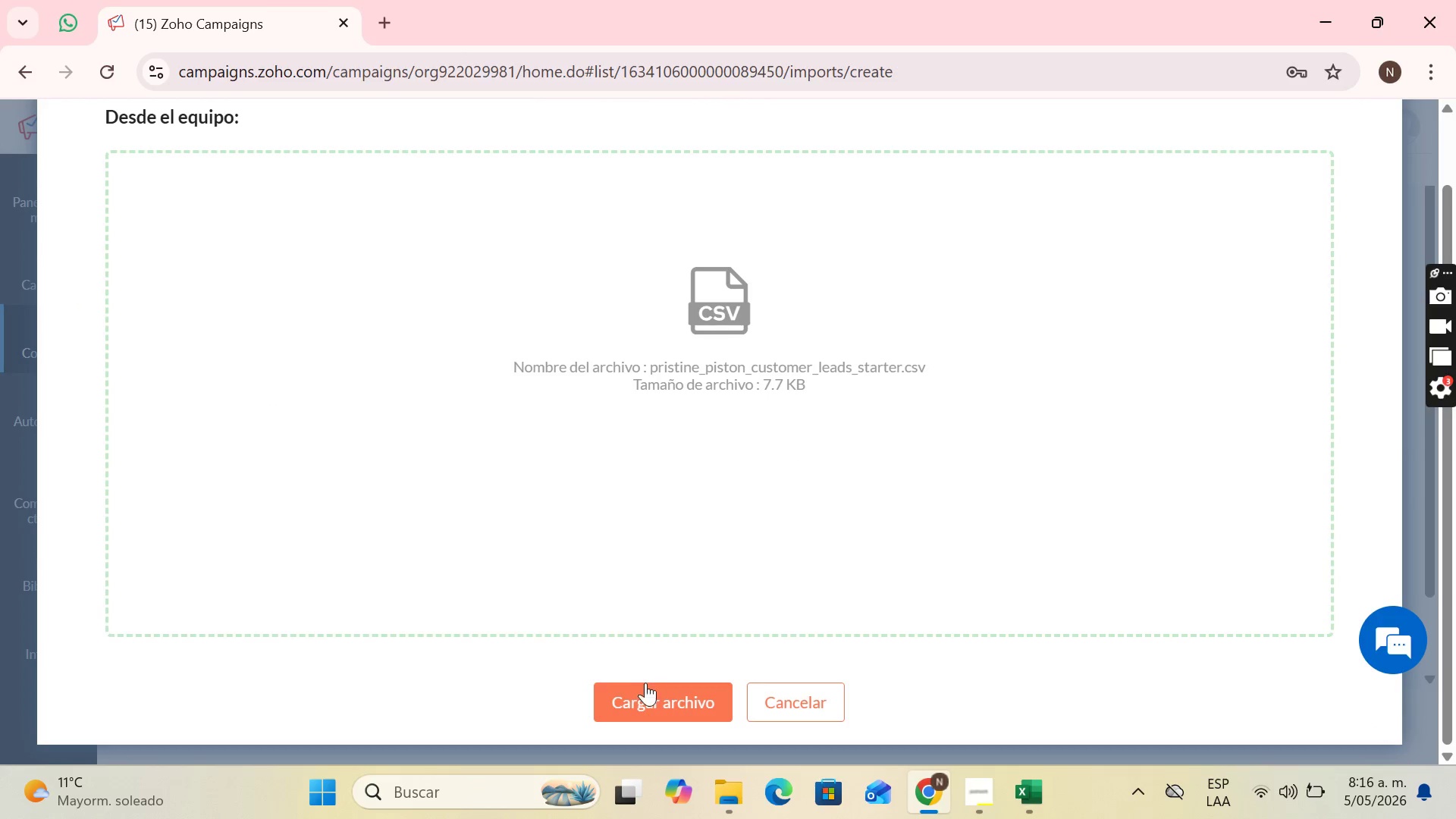 
left_click([645, 699])
 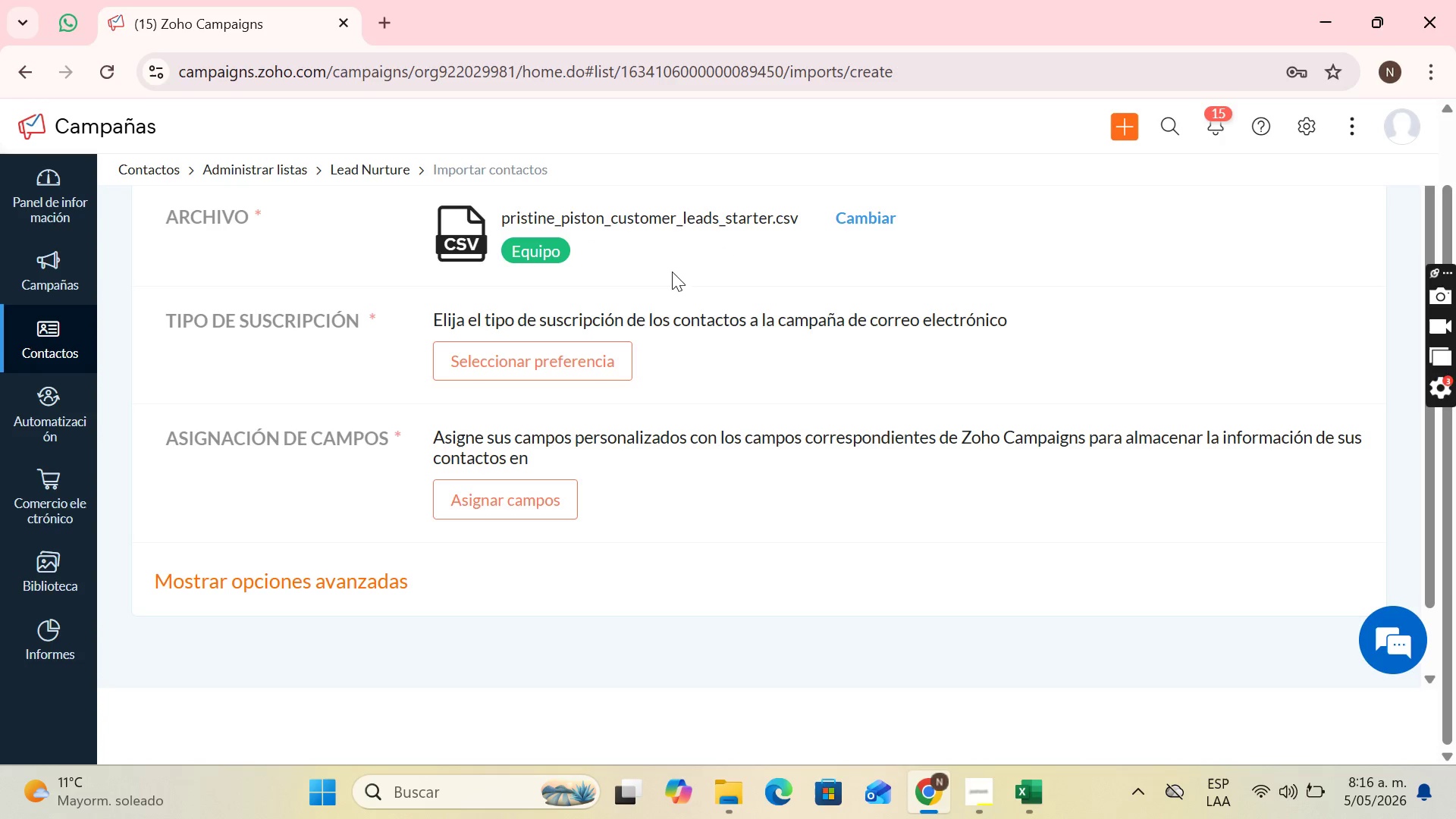 
scroll: coordinate [623, 331], scroll_direction: up, amount: 2.0
 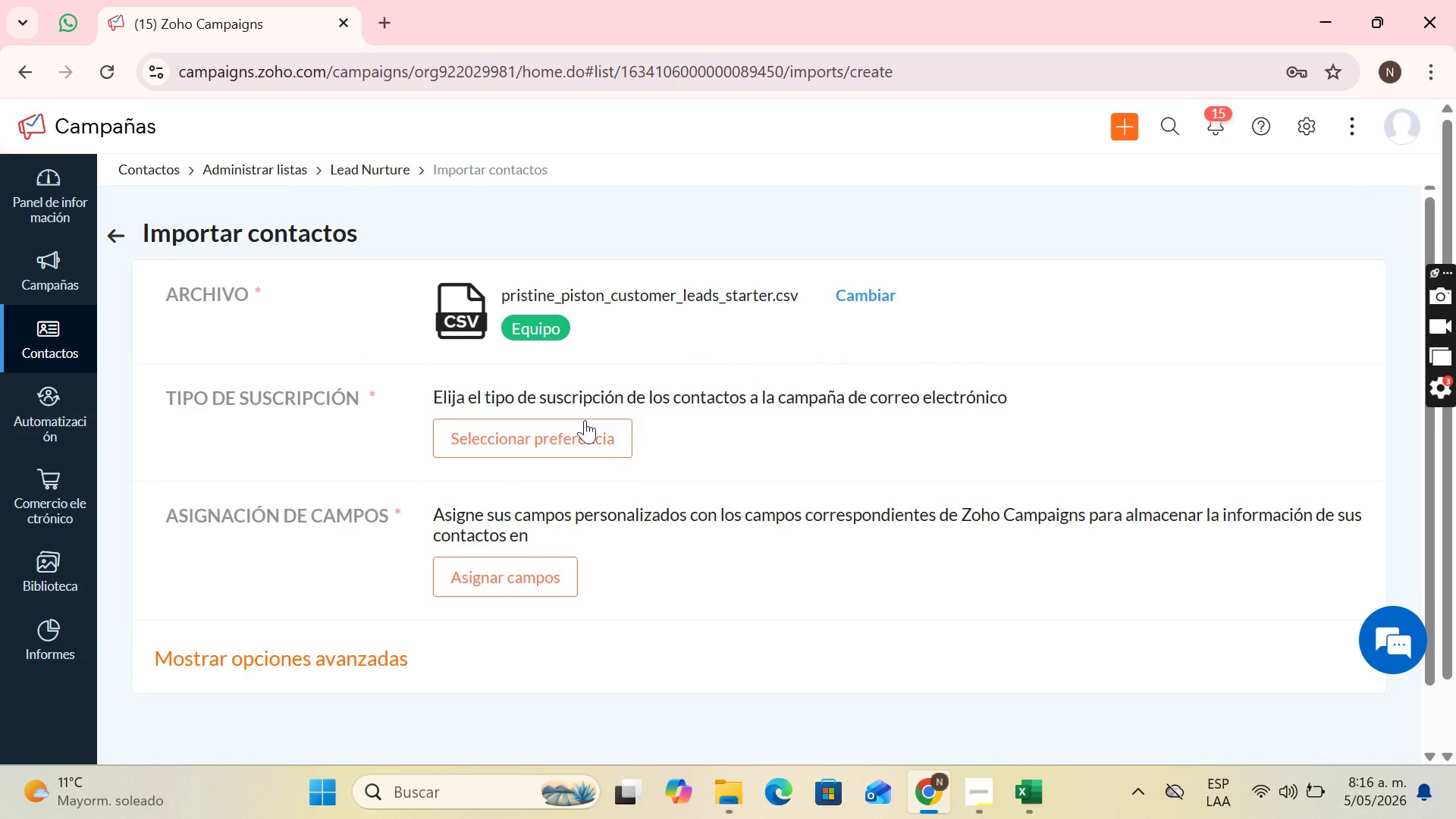 
left_click([577, 441])
 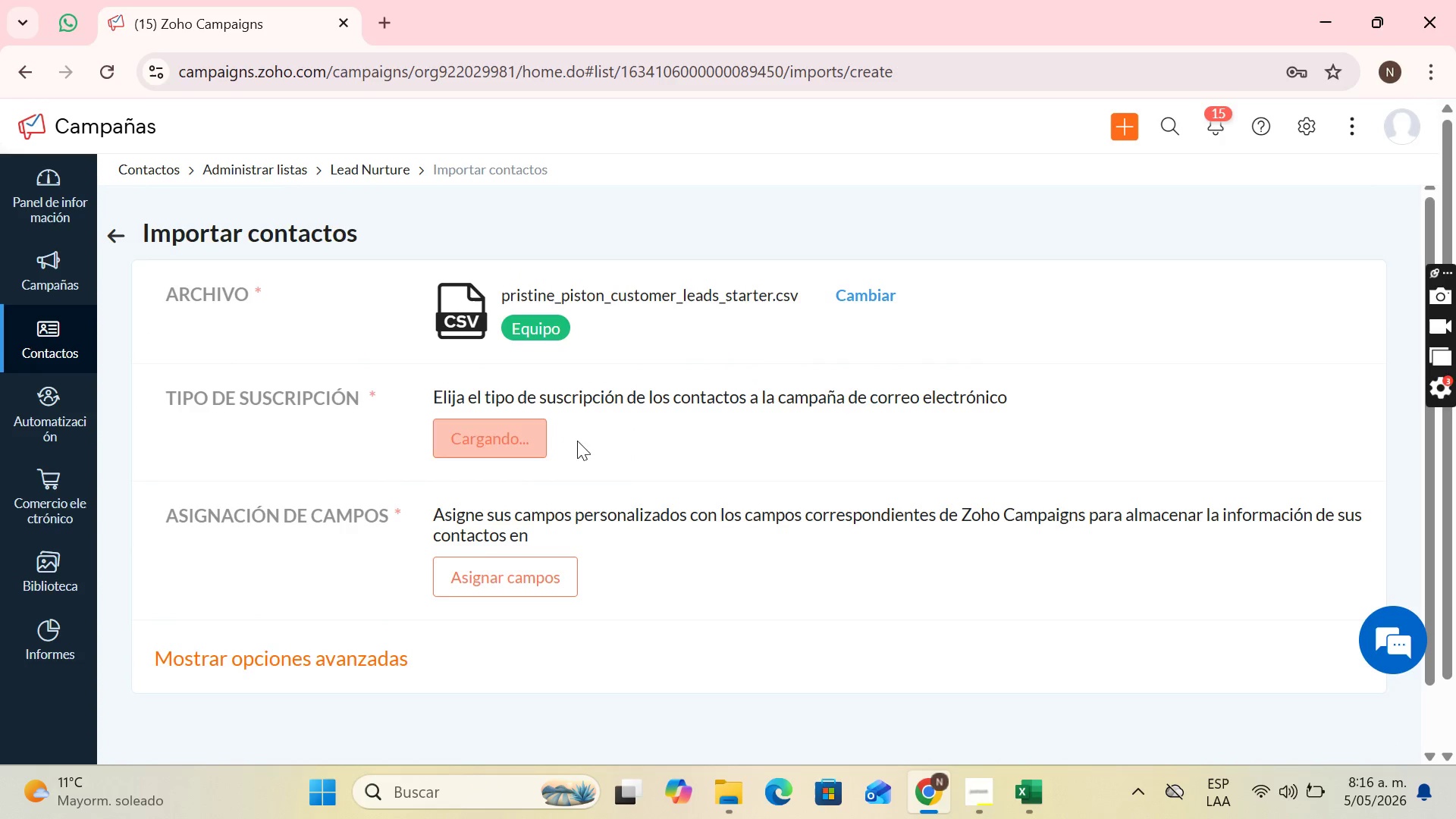 
mouse_move([579, 431])
 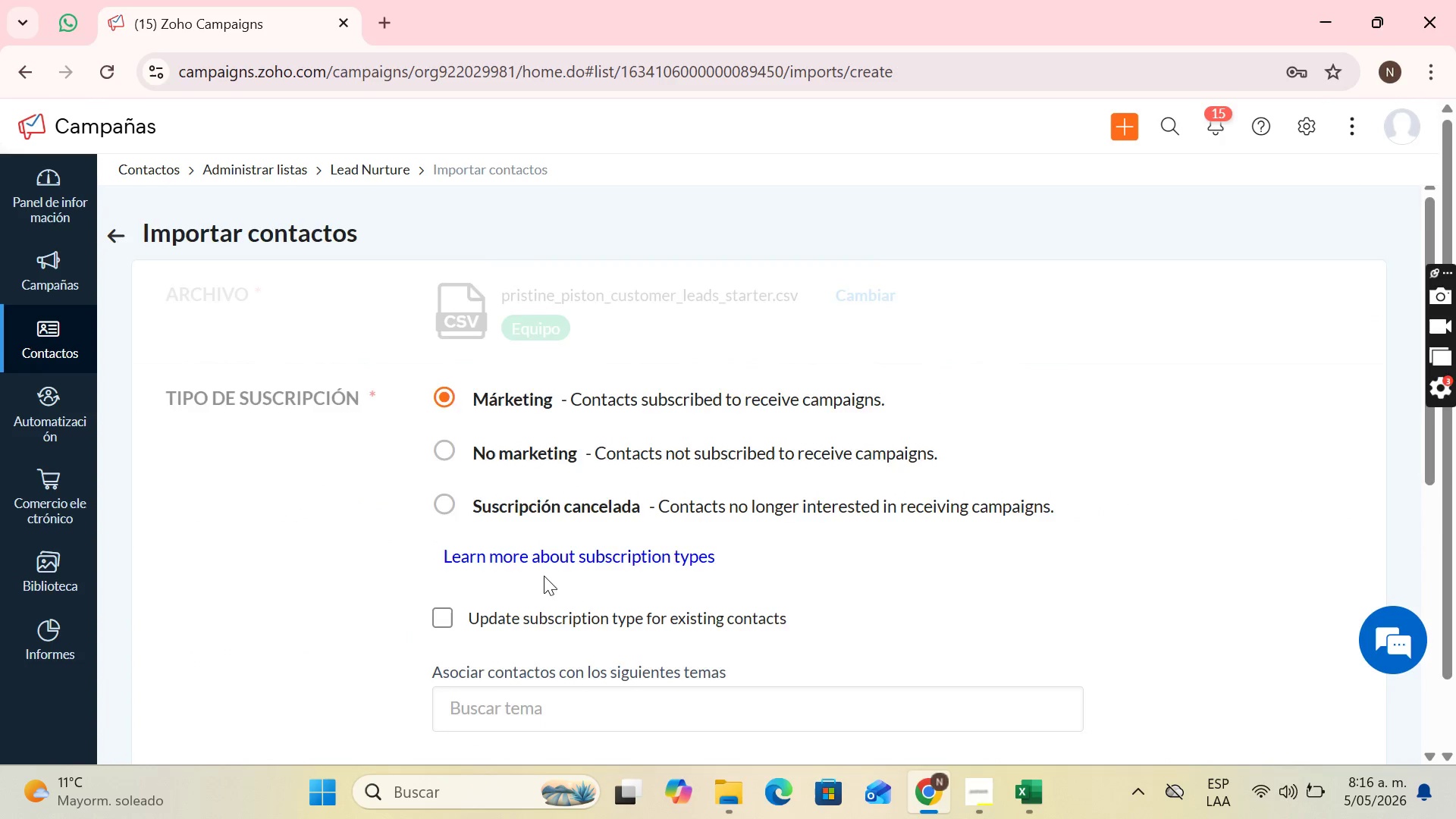 
scroll: coordinate [544, 576], scroll_direction: down, amount: 1.0
 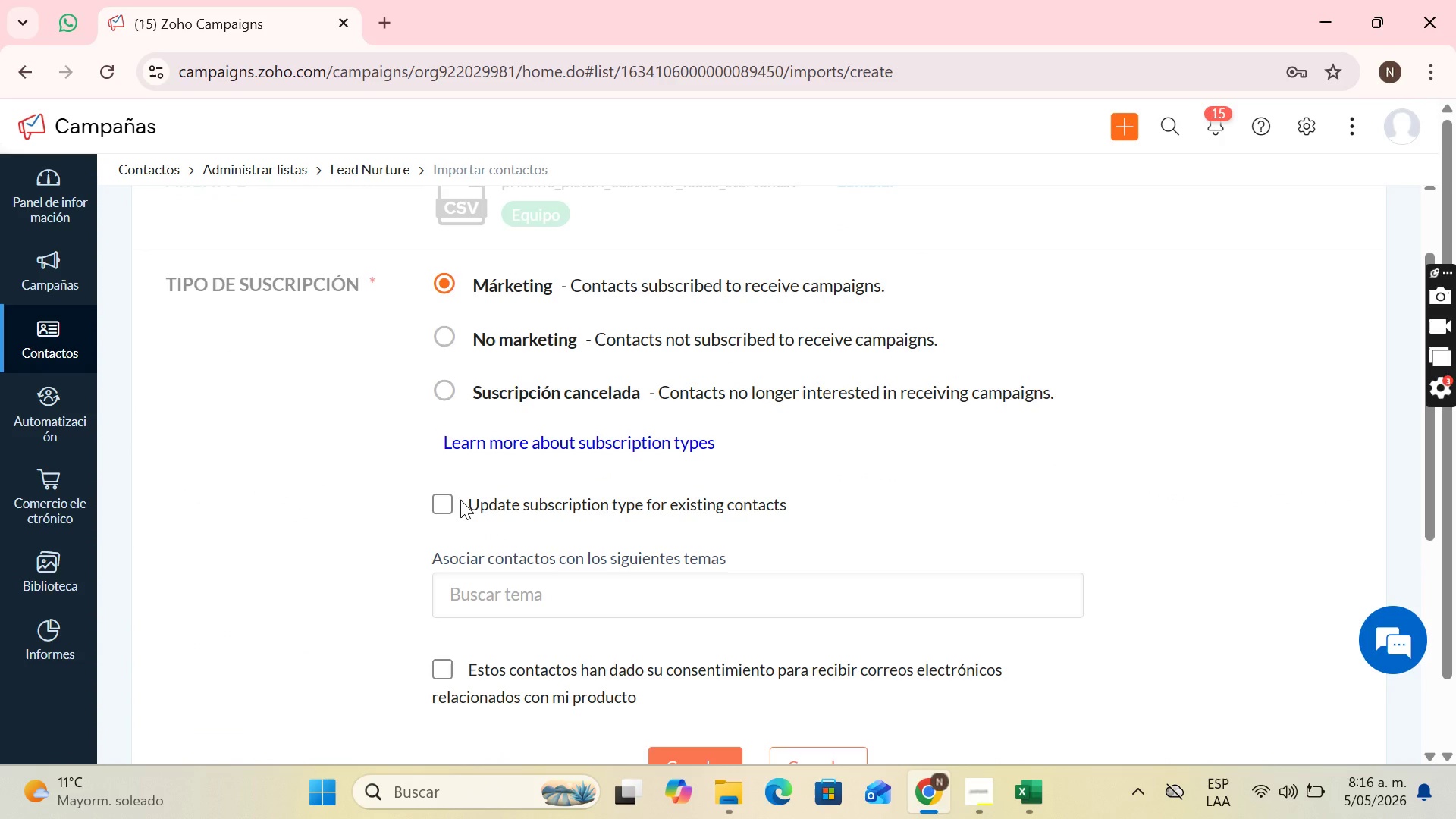 
left_click([460, 500])
 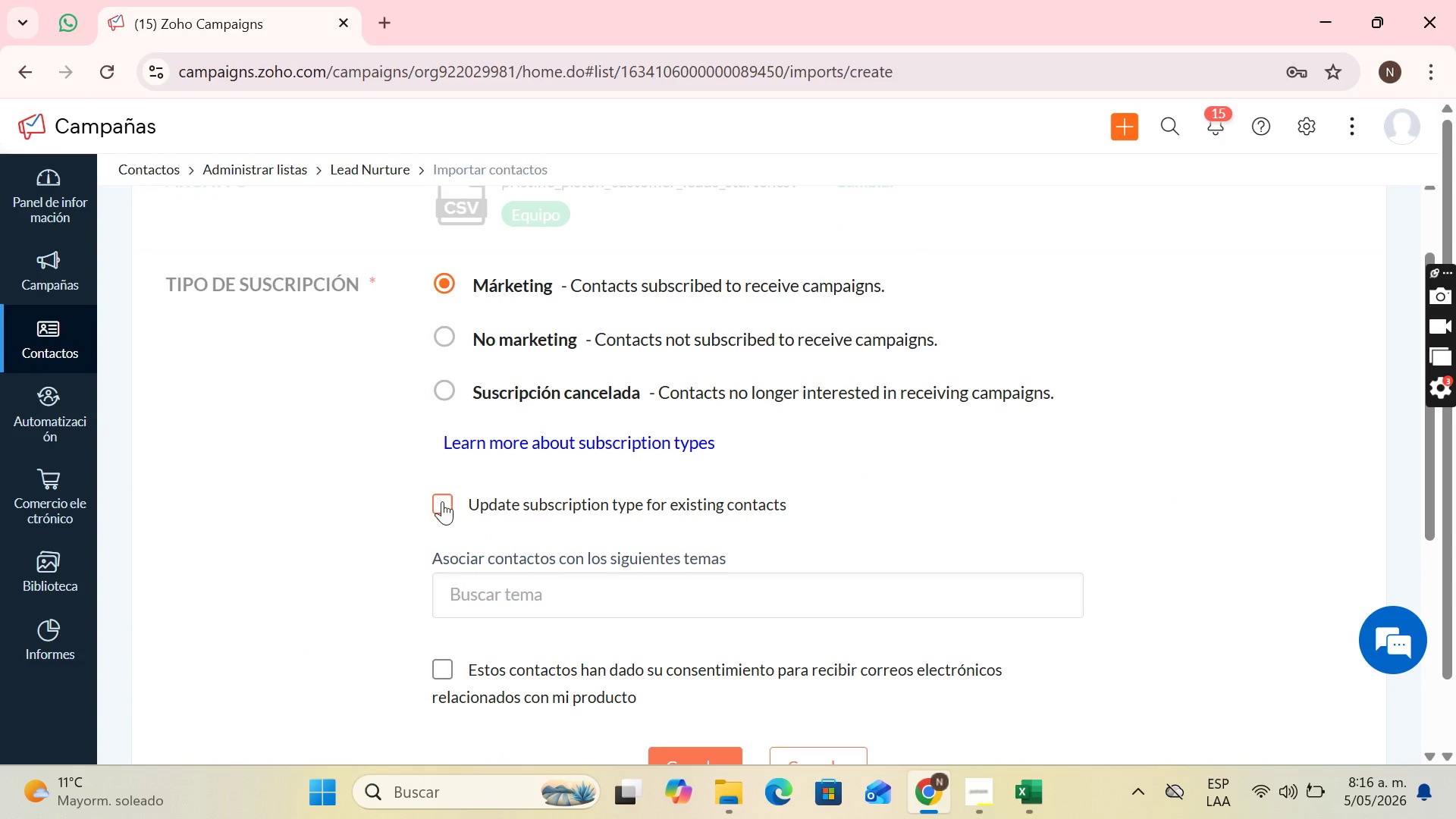 
triple_click([445, 503])
 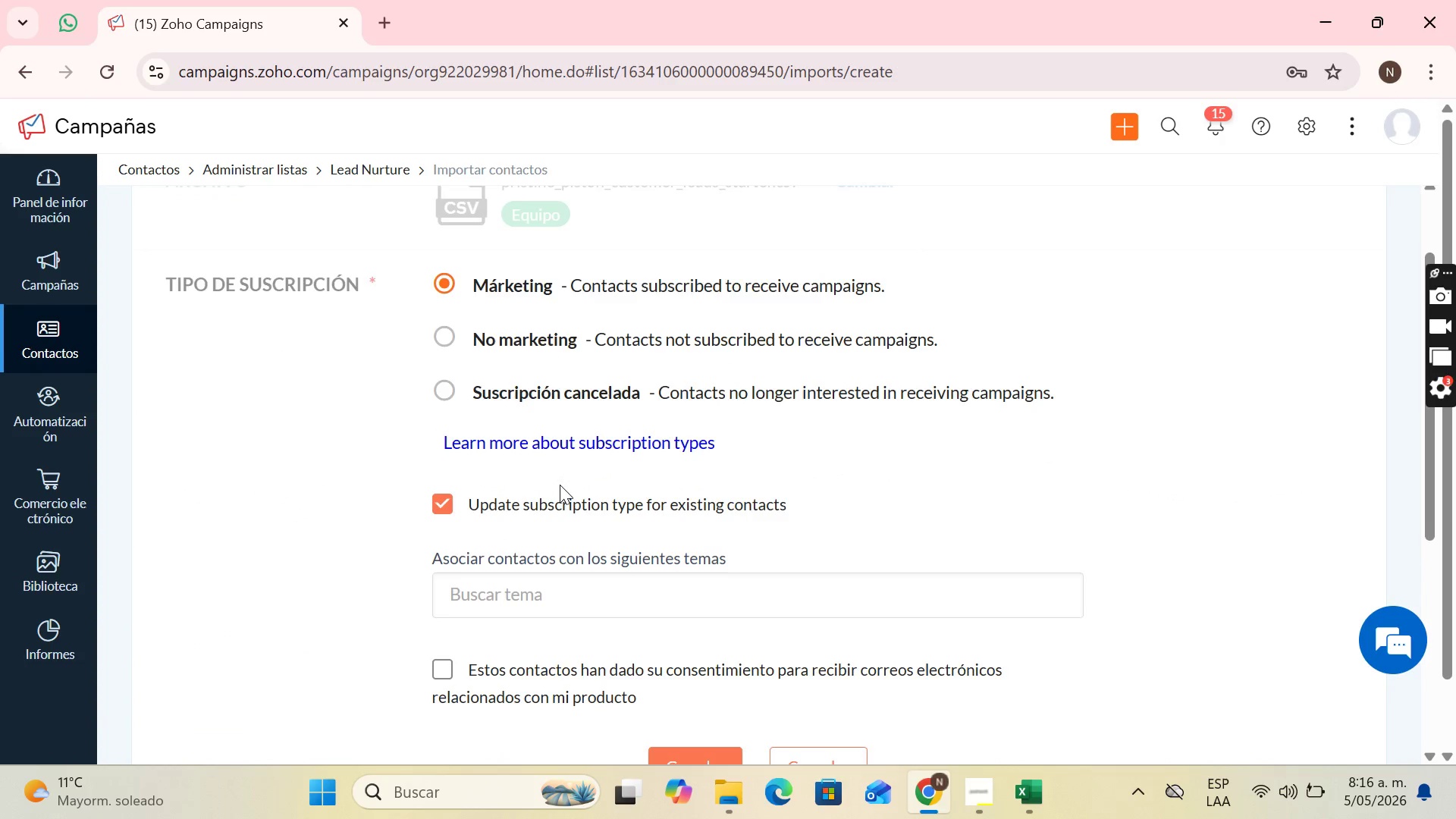 
left_click([560, 489])
 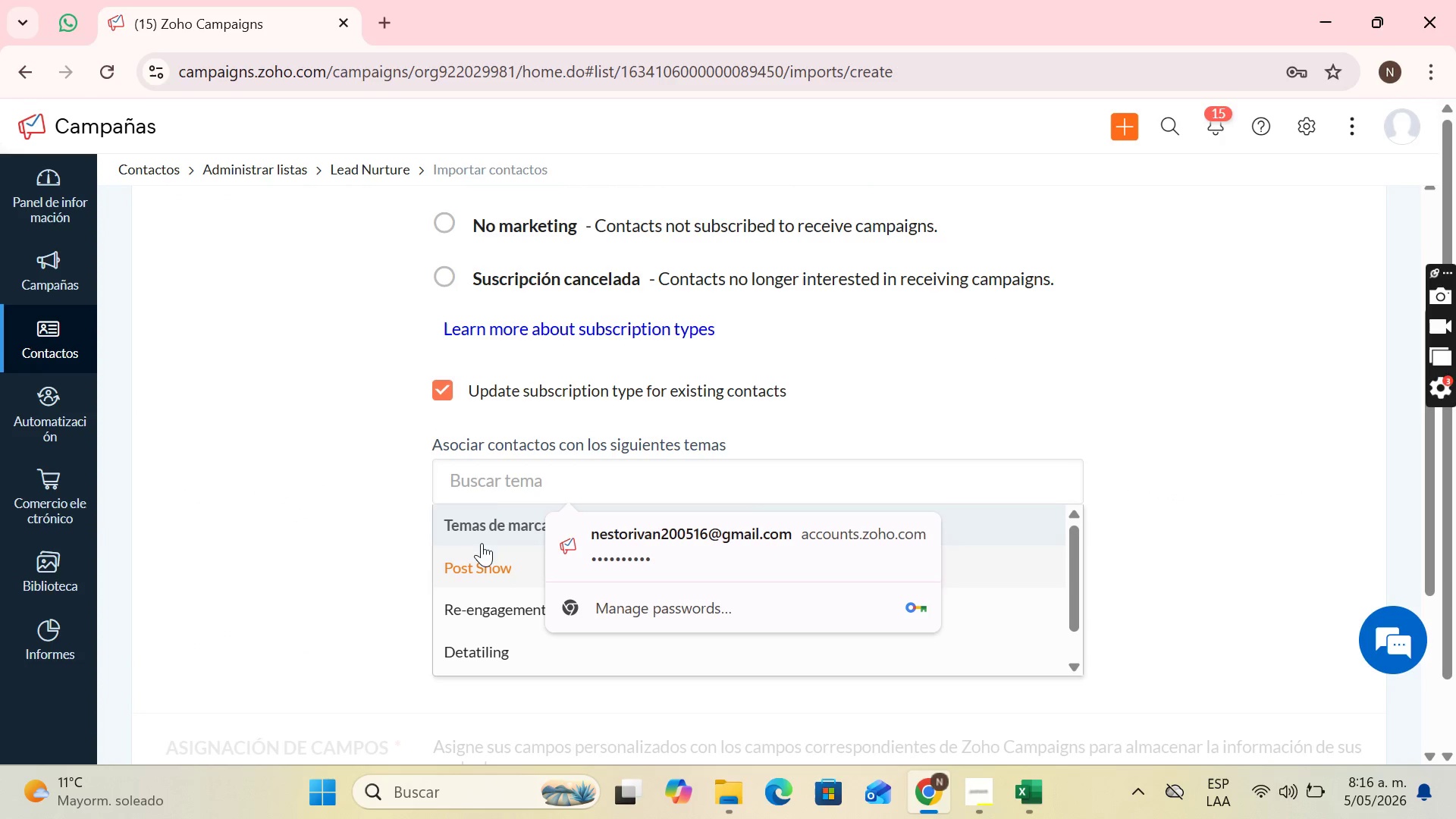 
scroll: coordinate [485, 560], scroll_direction: down, amount: 3.0
 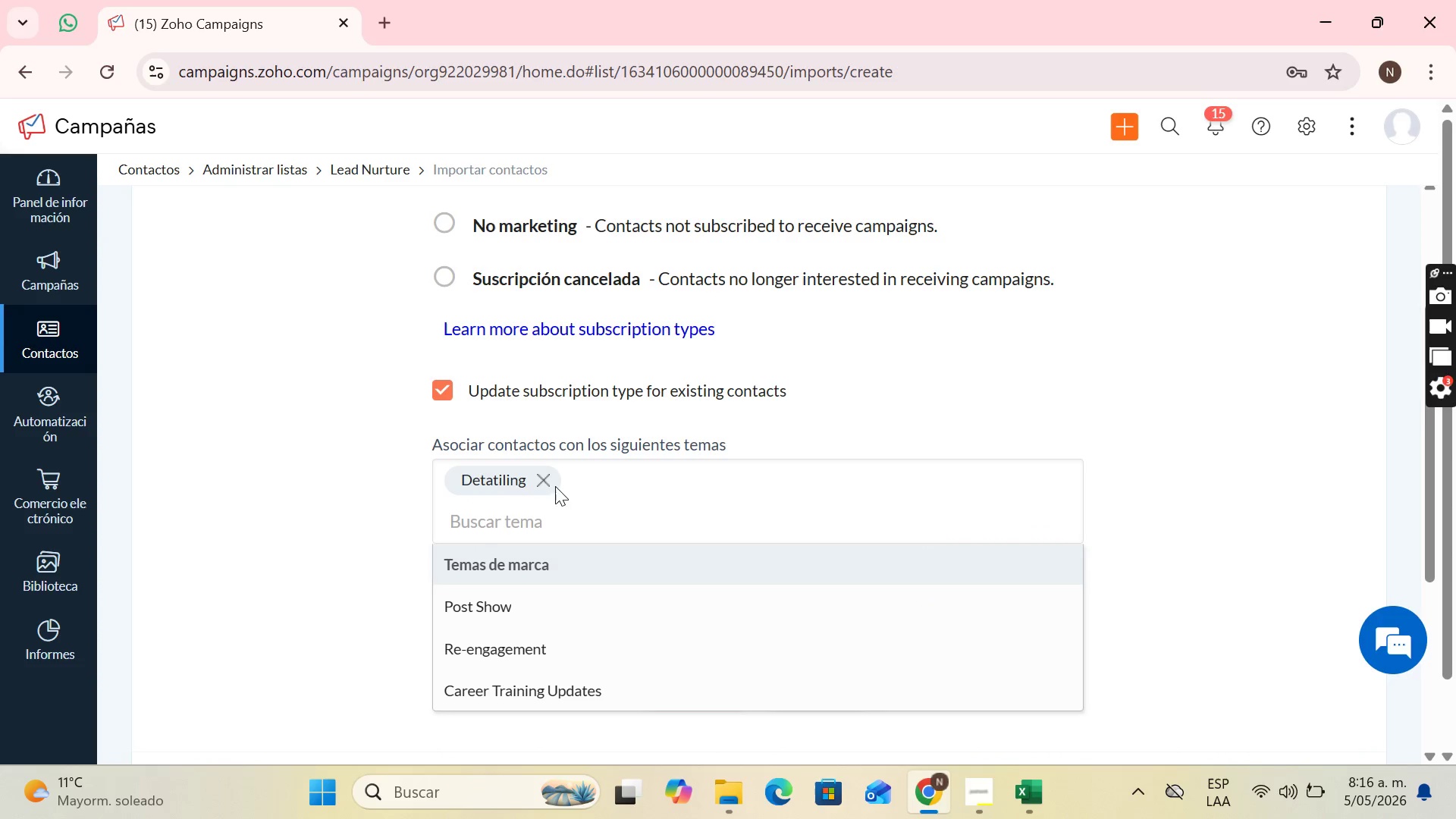 
left_click([1026, 389])
 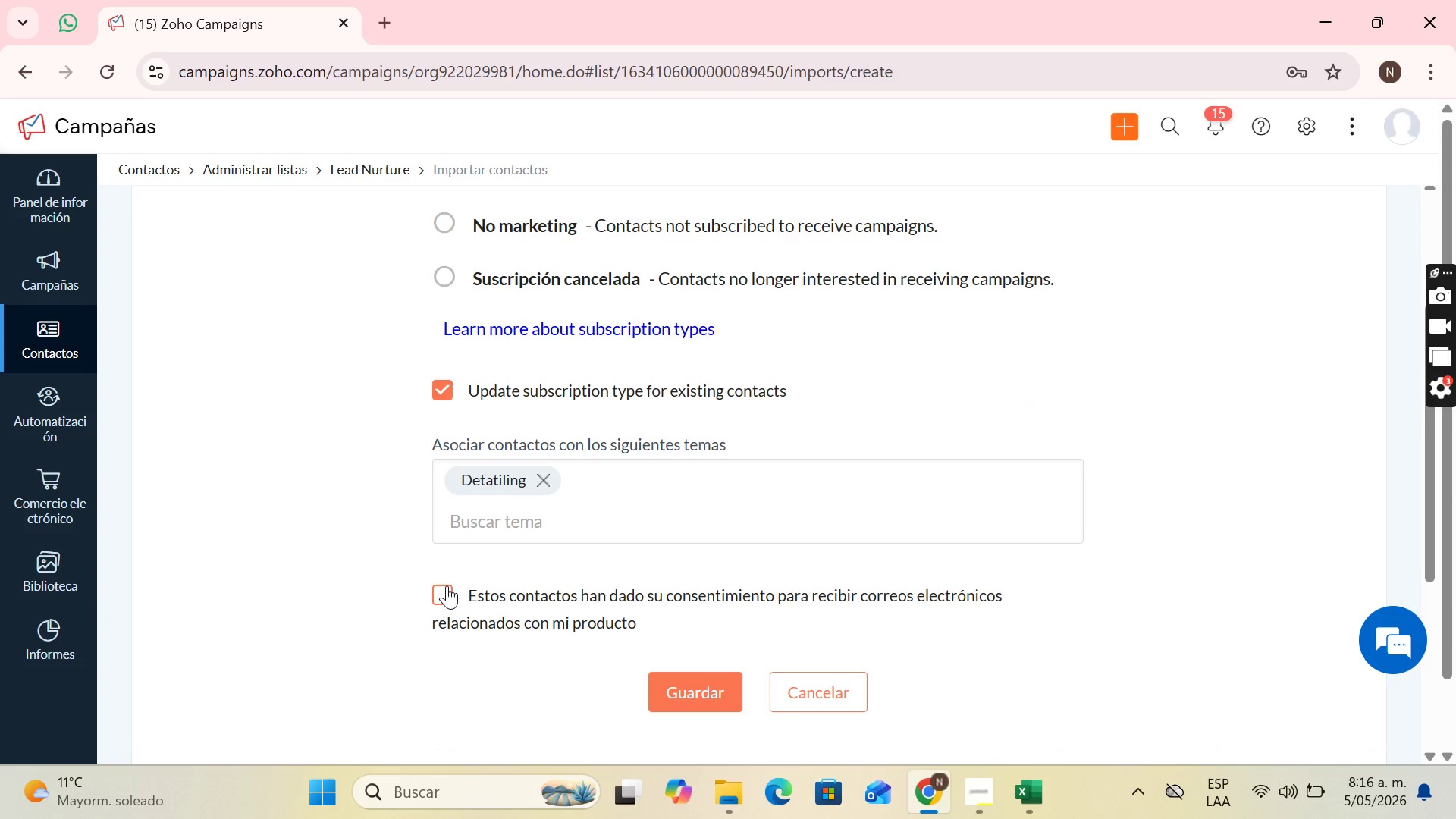 
left_click([447, 585])
 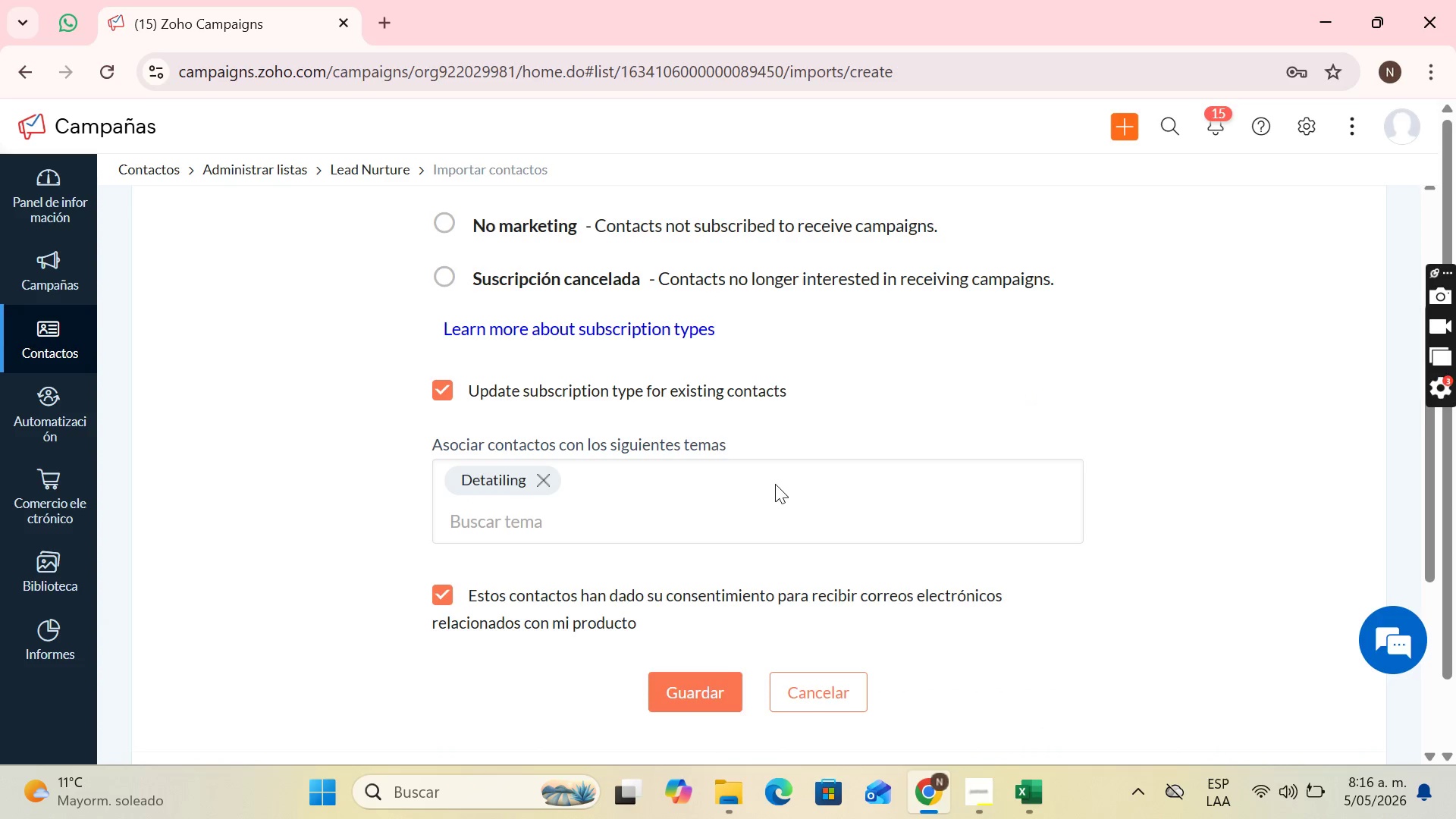 
scroll: coordinate [1222, 375], scroll_direction: down, amount: 5.0
 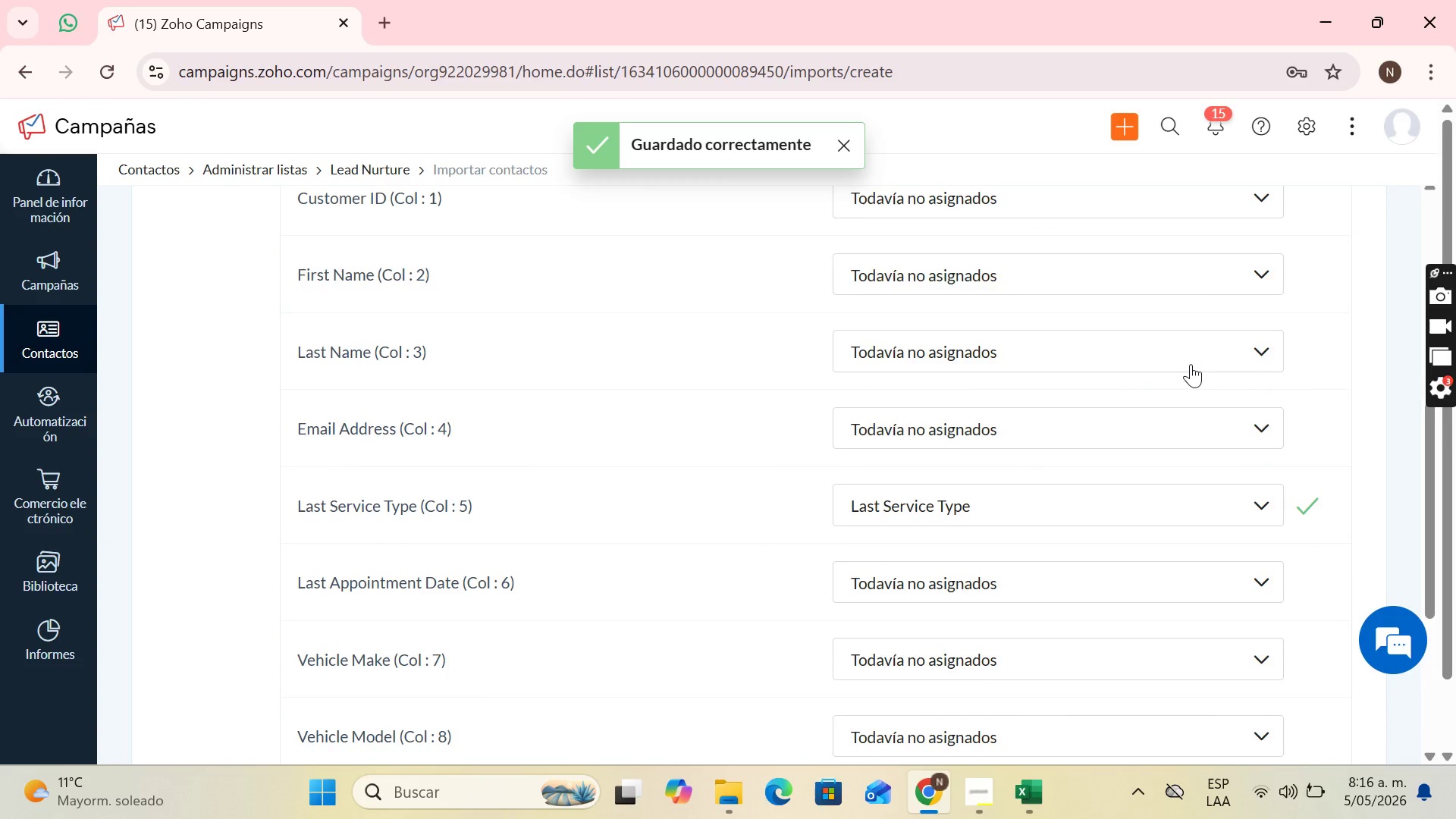 
scroll: coordinate [1185, 341], scroll_direction: up, amount: 2.0
 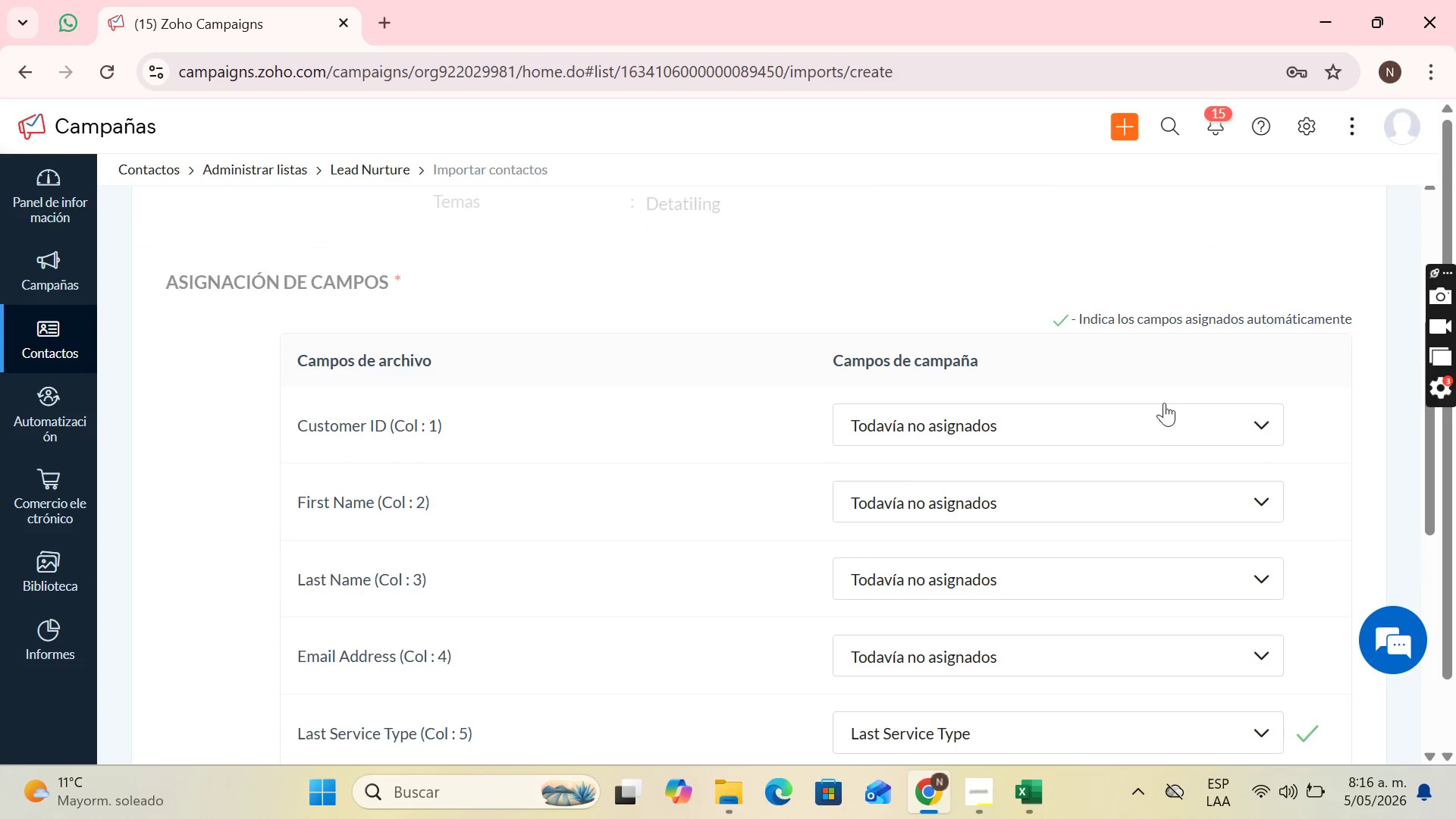 
left_click([1166, 425])
 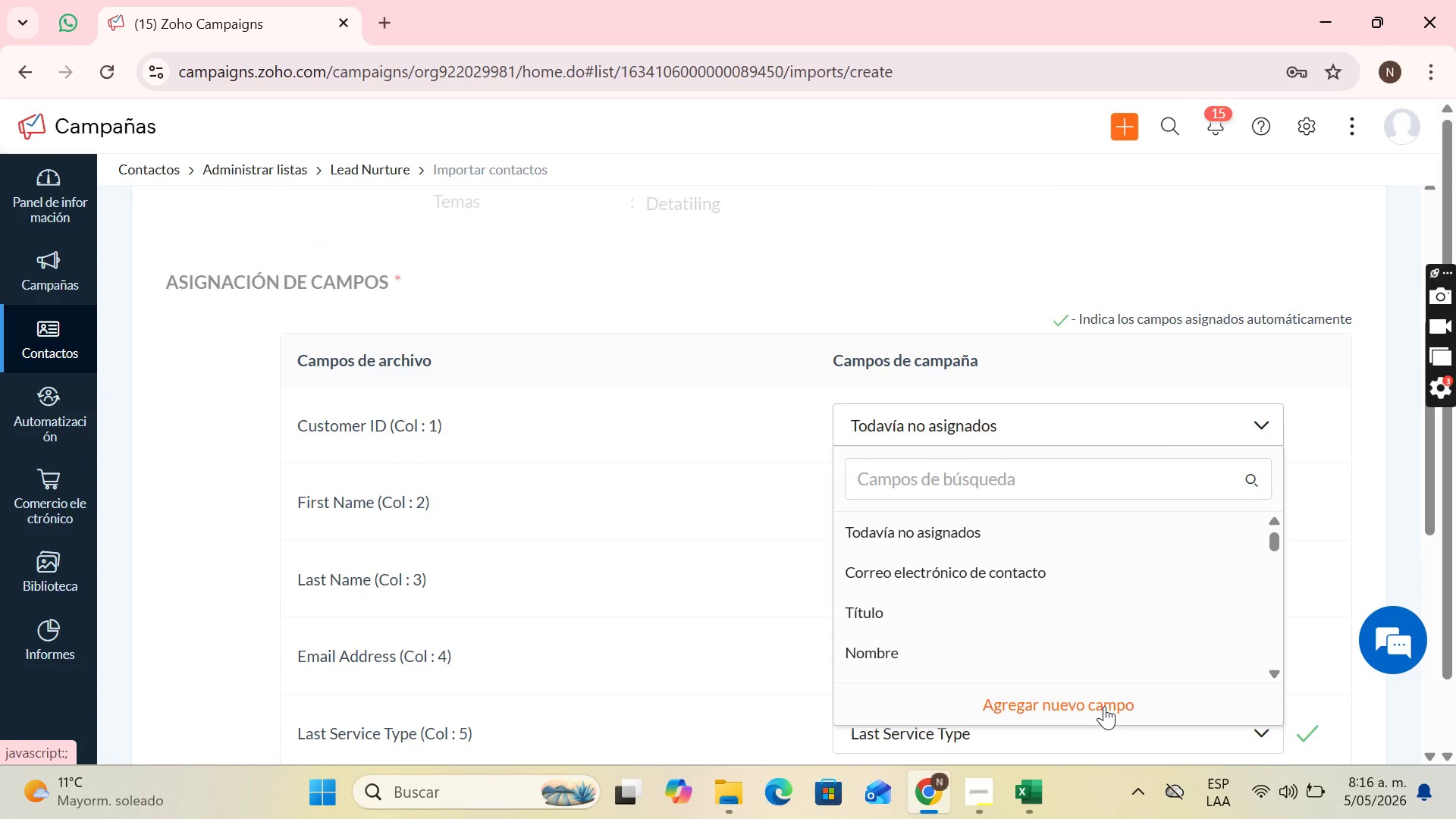 
left_click([1104, 706])
 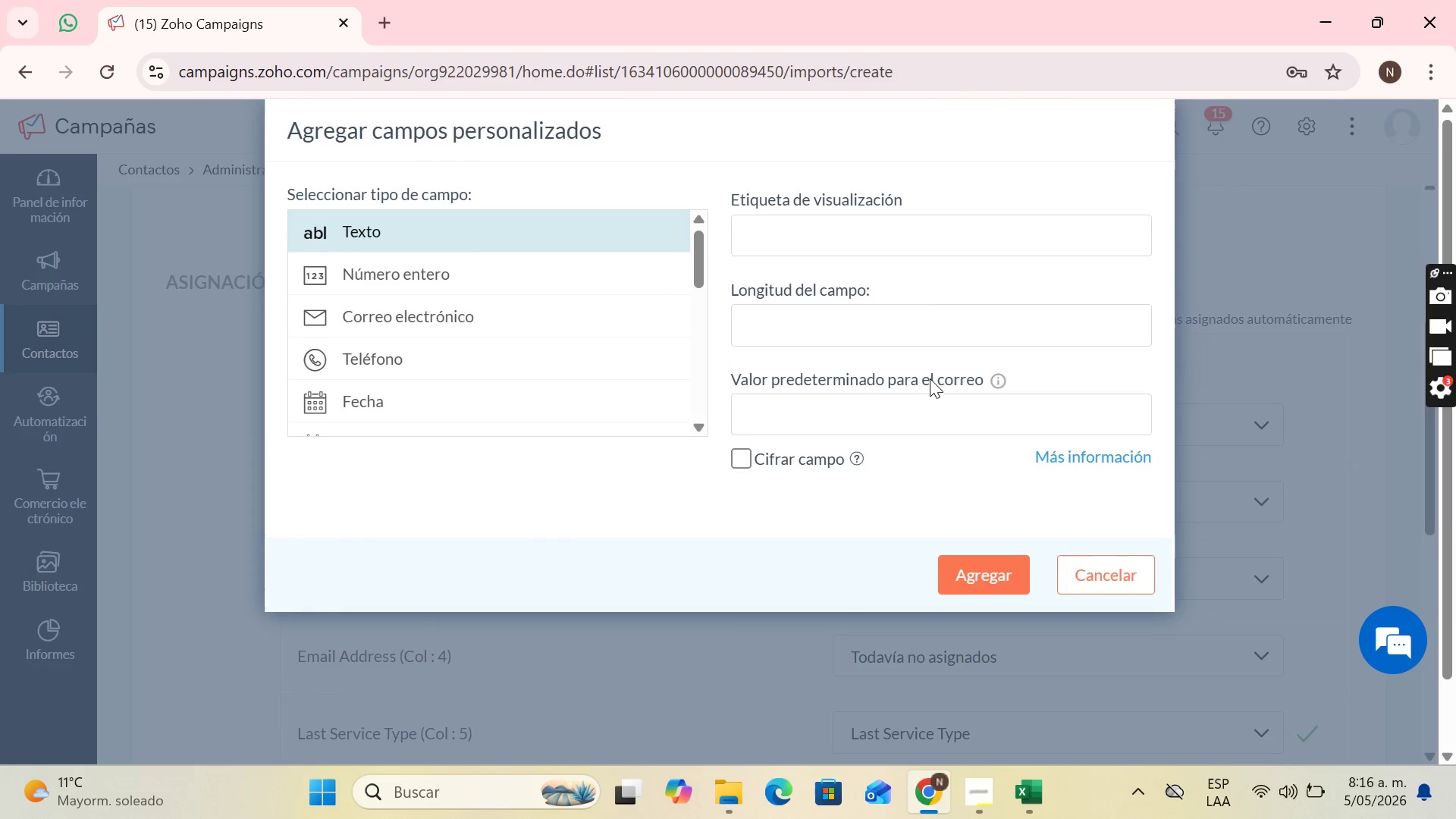 
left_click_drag(start_coordinate=[927, 271], to_coordinate=[927, 266])
 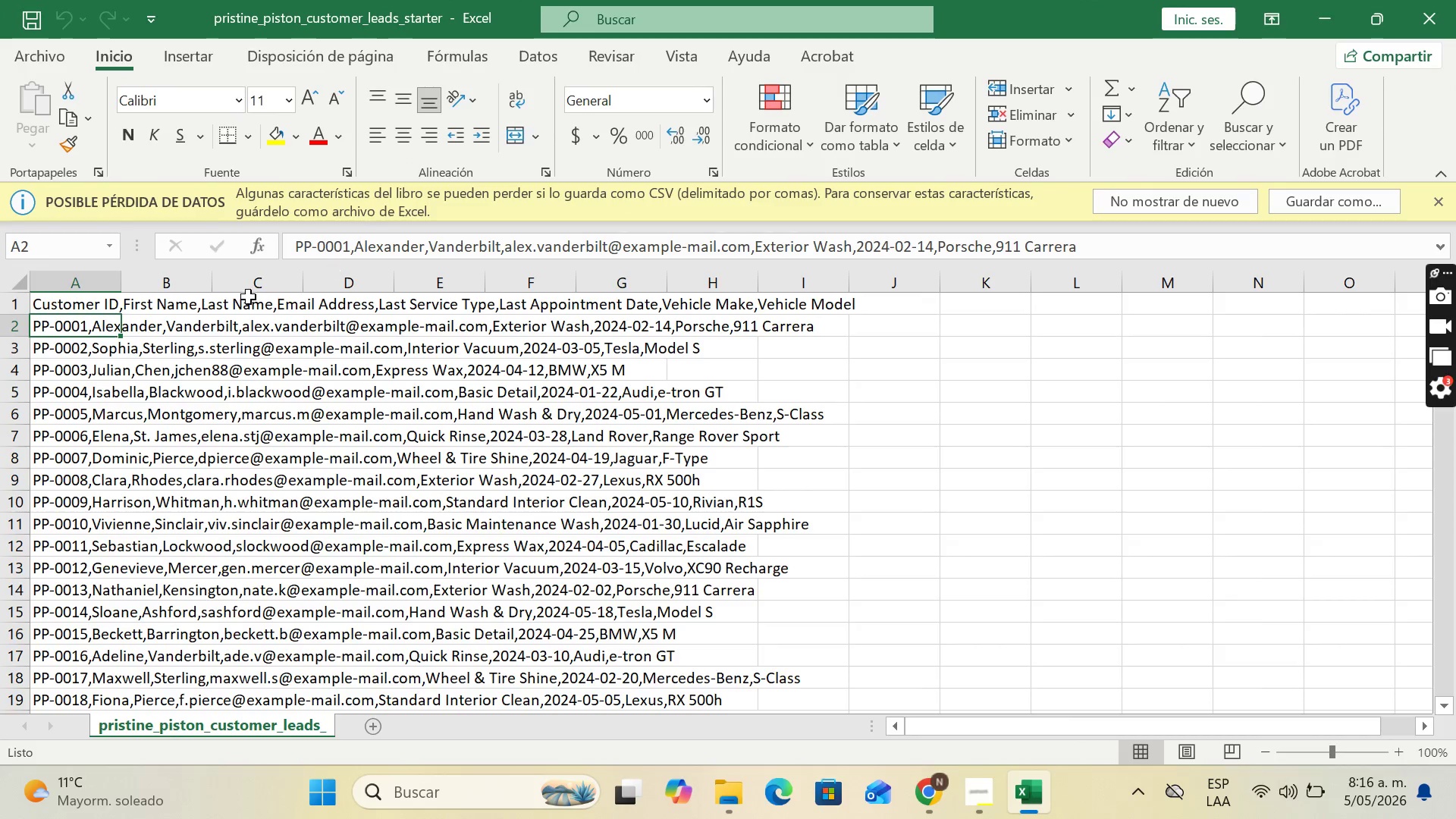 
left_click([98, 313])
 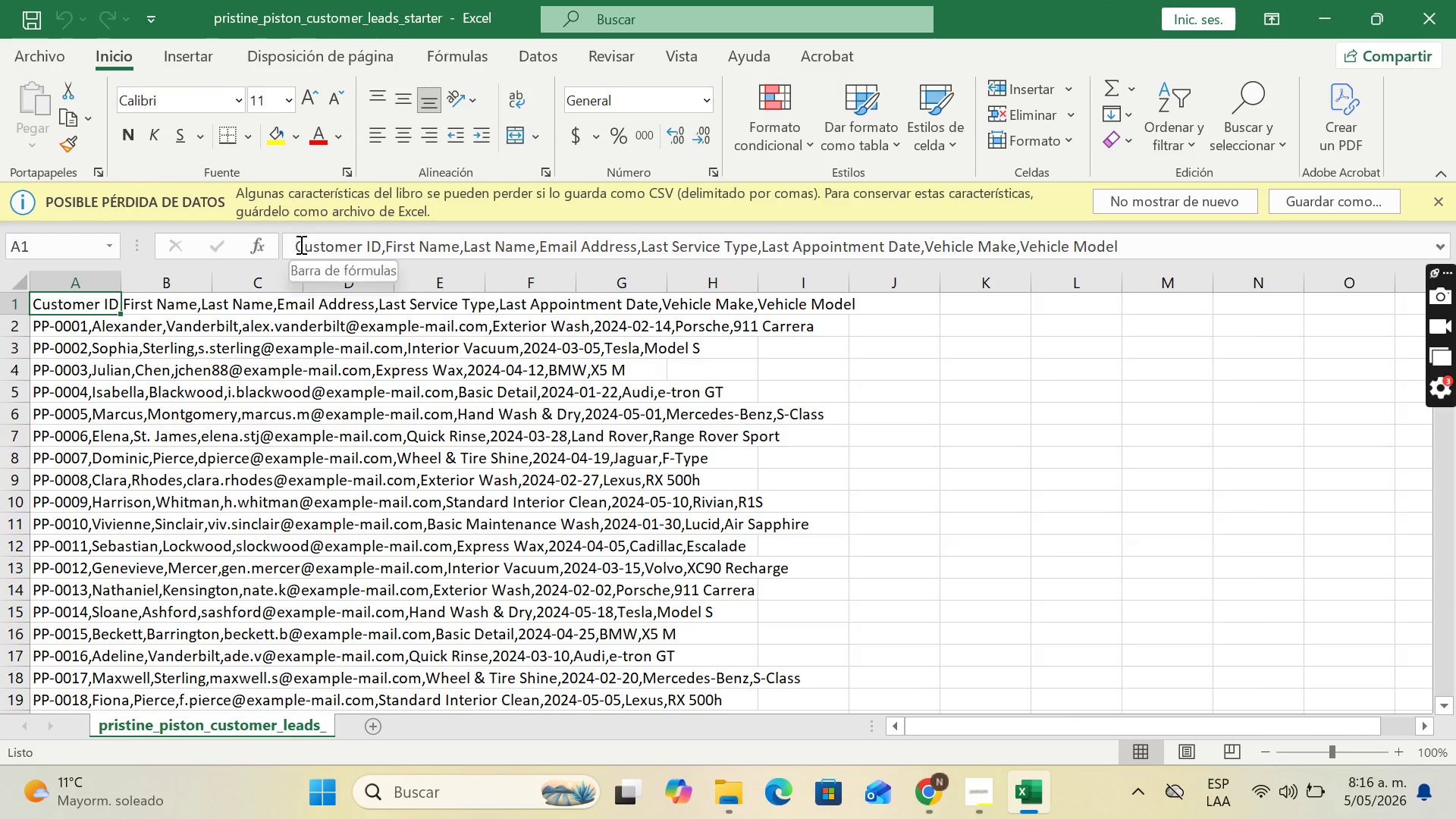 
left_click_drag(start_coordinate=[294, 244], to_coordinate=[380, 240])
 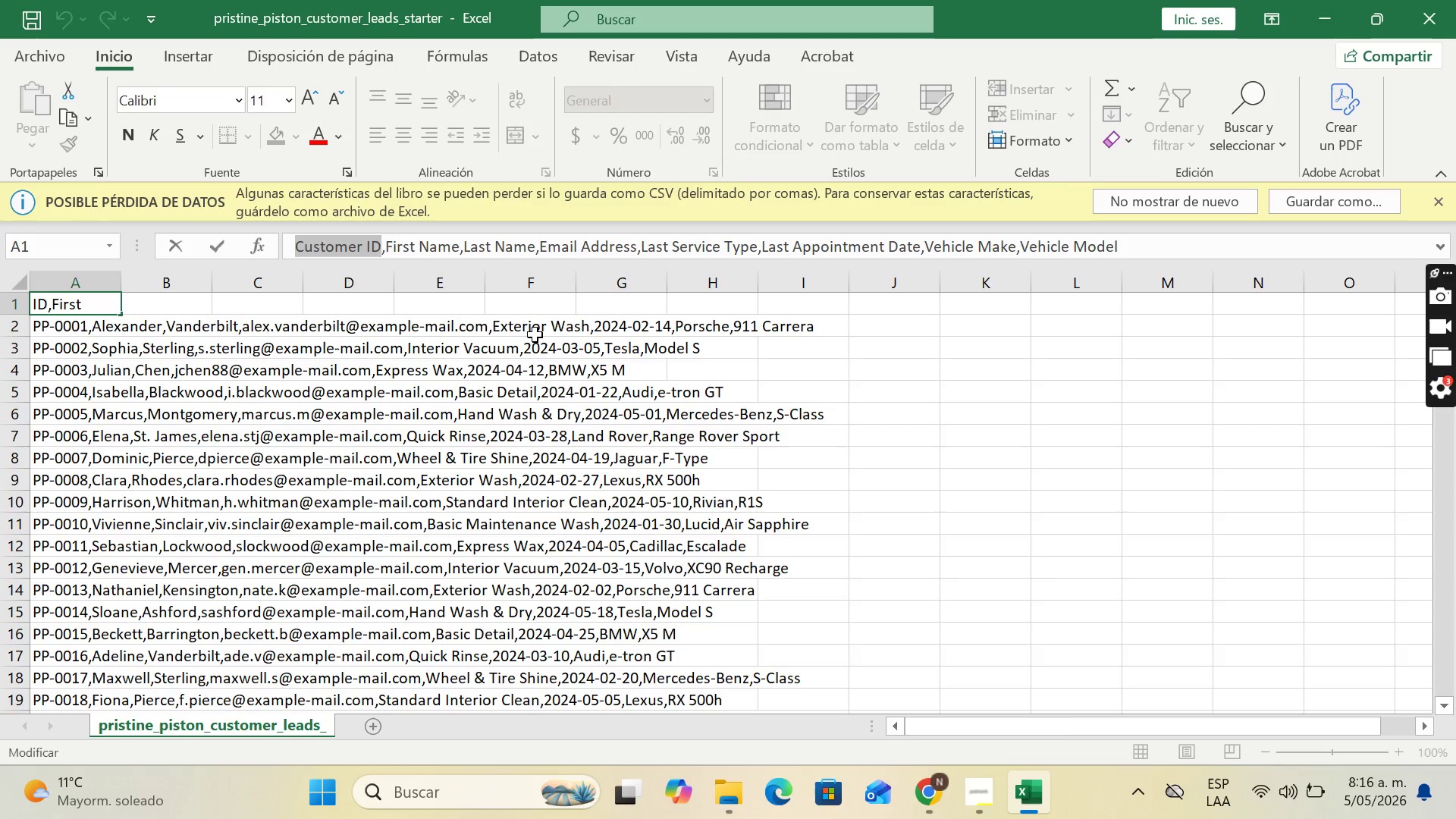 
key(Control+C)
 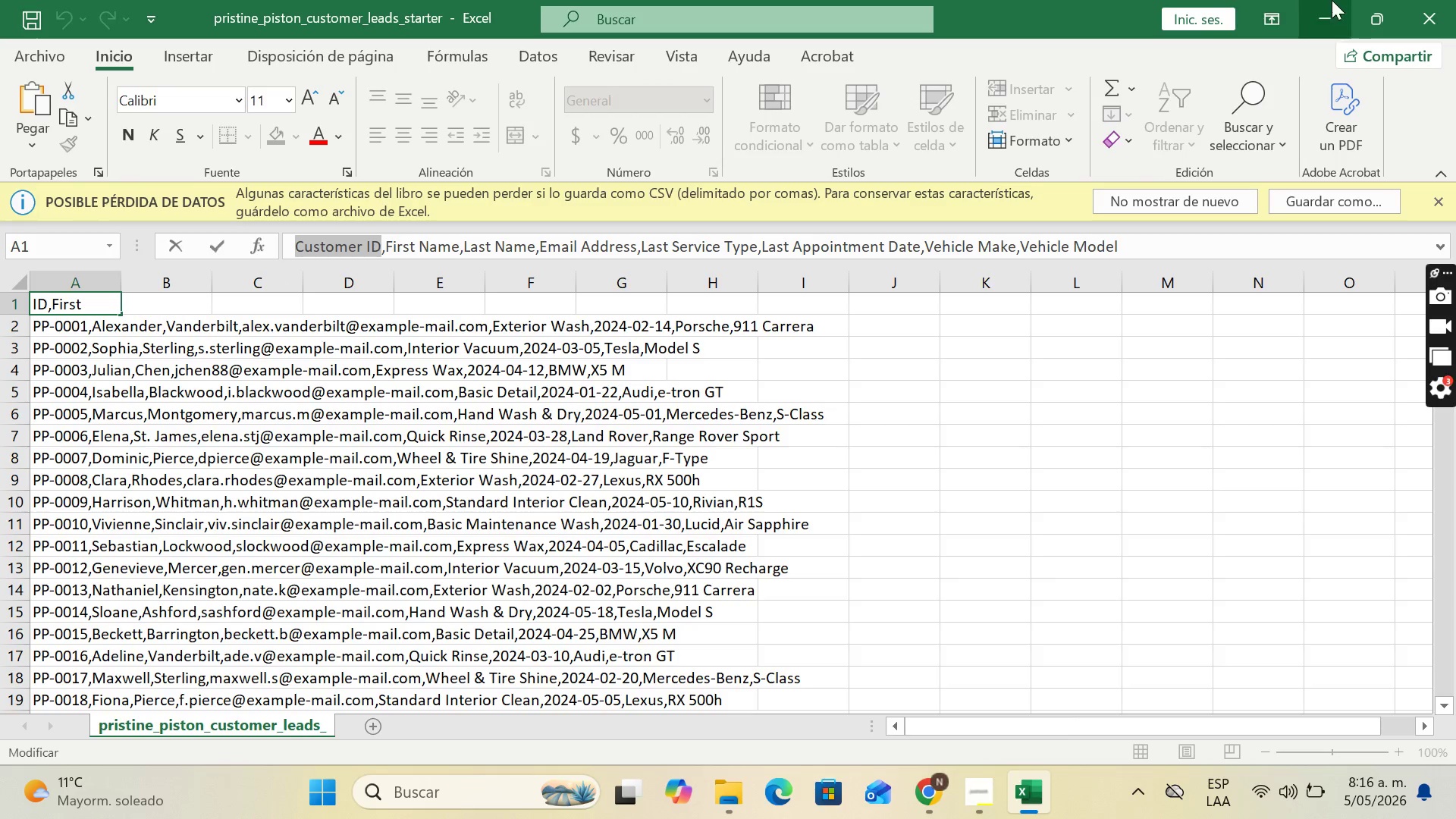 
left_click([1332, 0])
 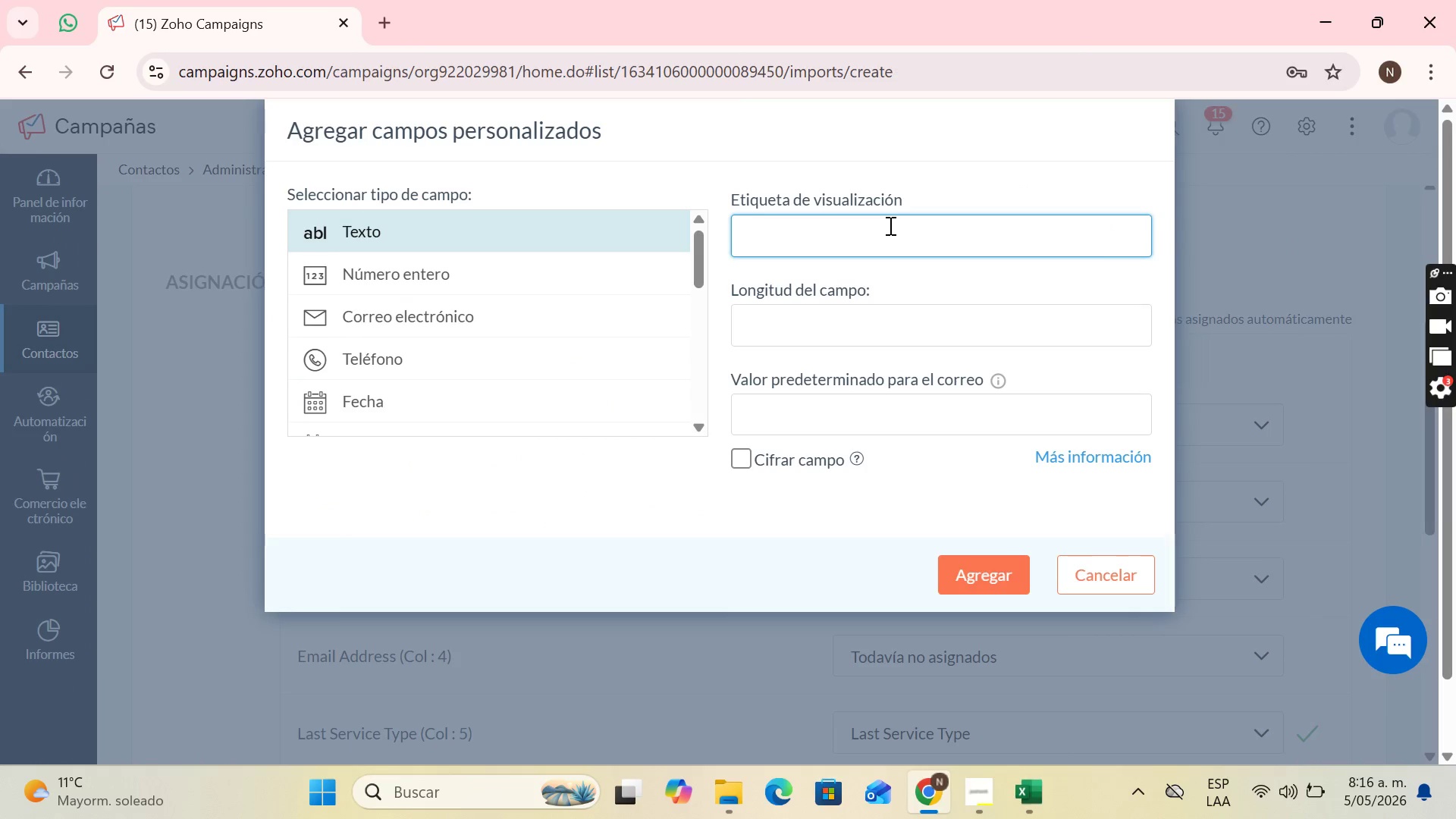 
key(Control+V)
 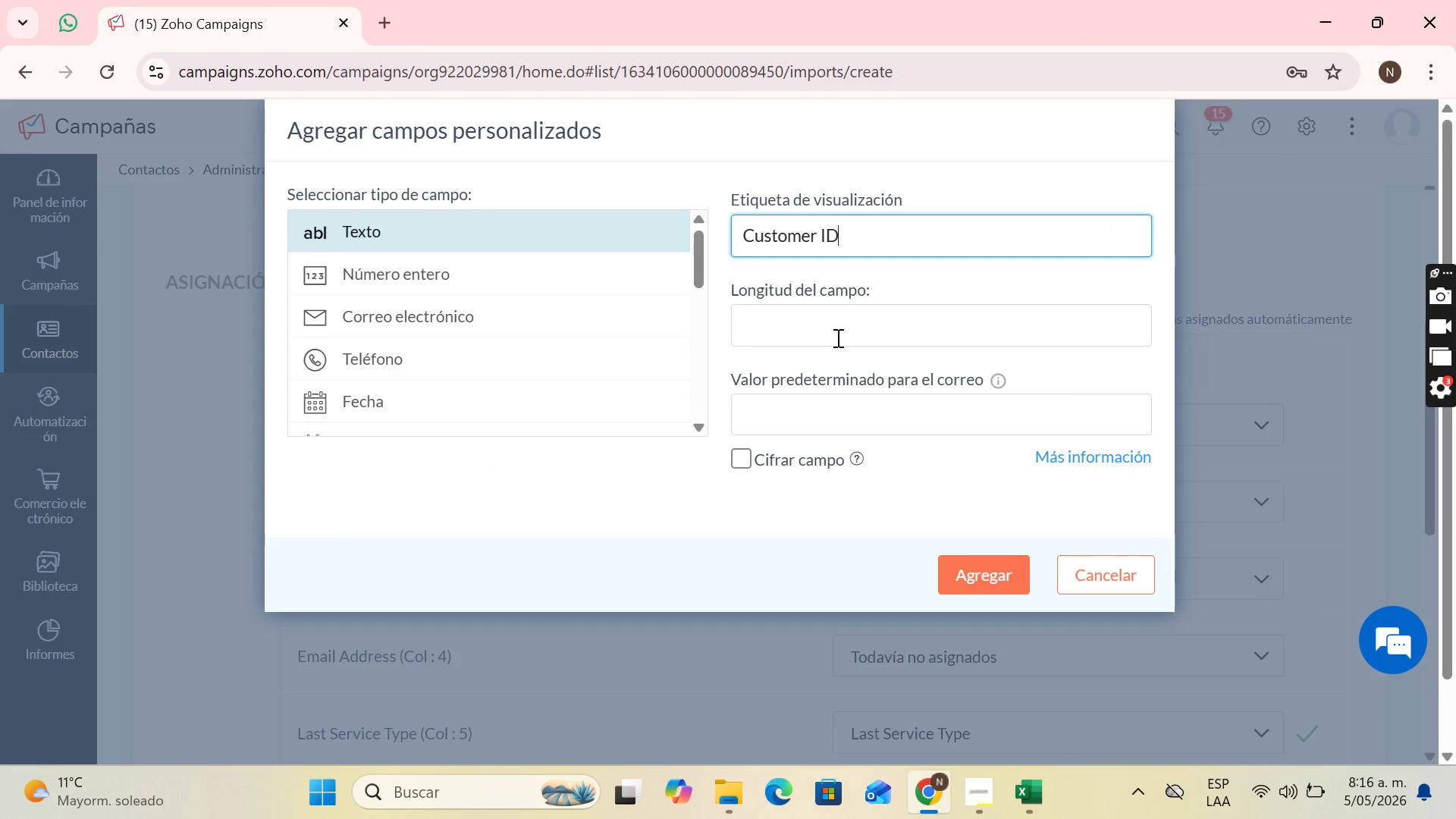 
left_click([836, 337])
 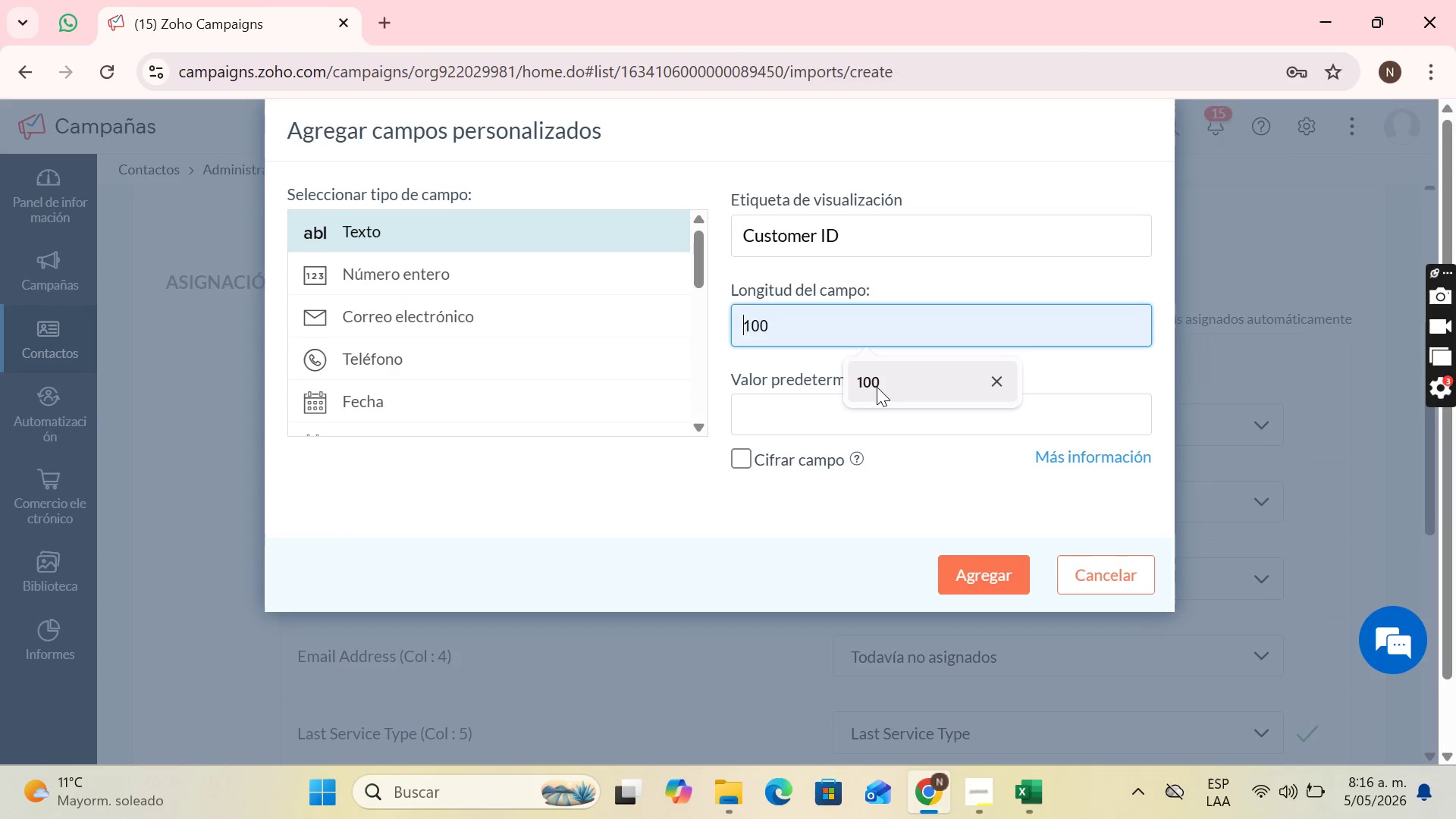 
left_click([877, 386])
 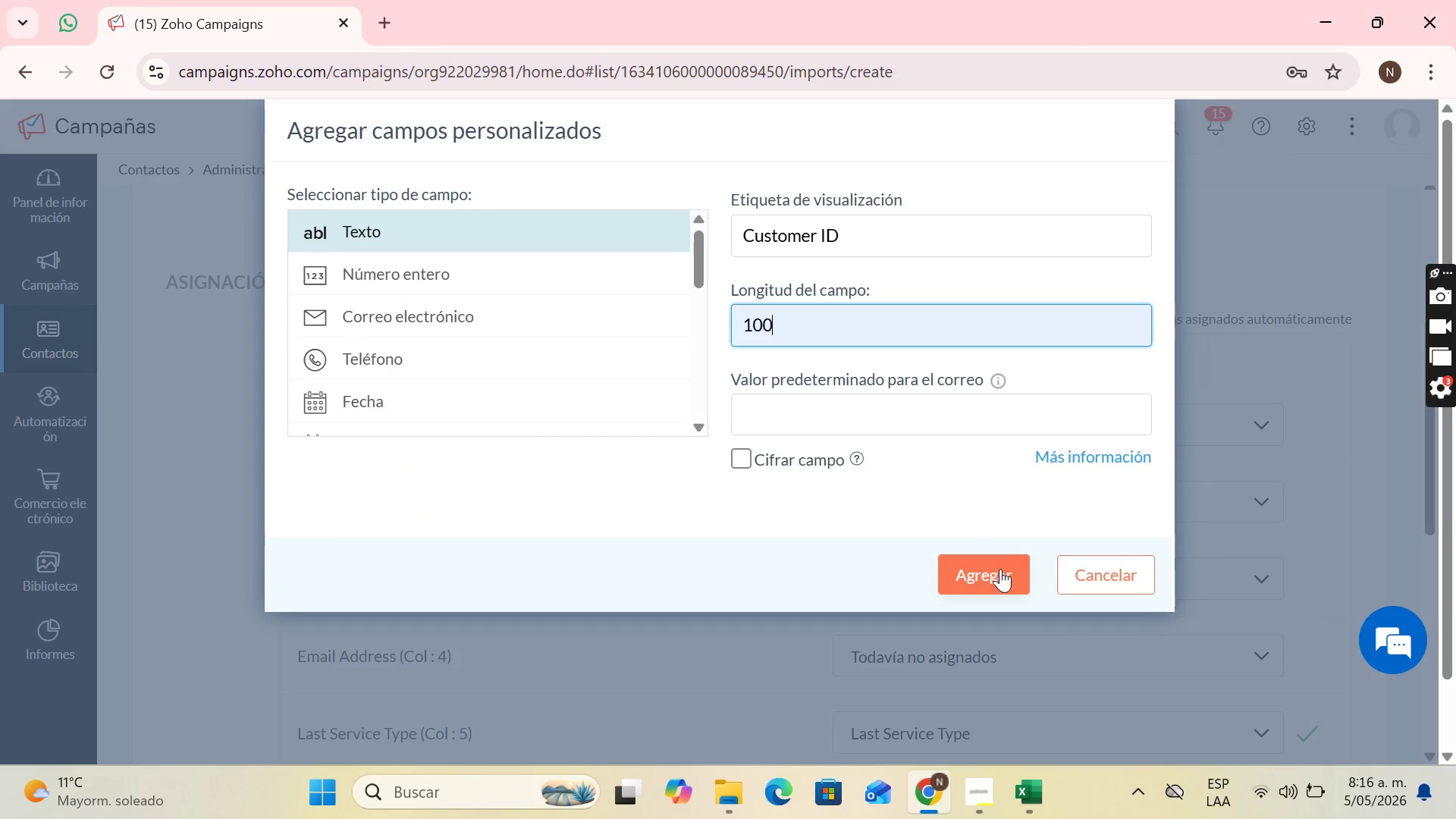 
left_click([1000, 570])
 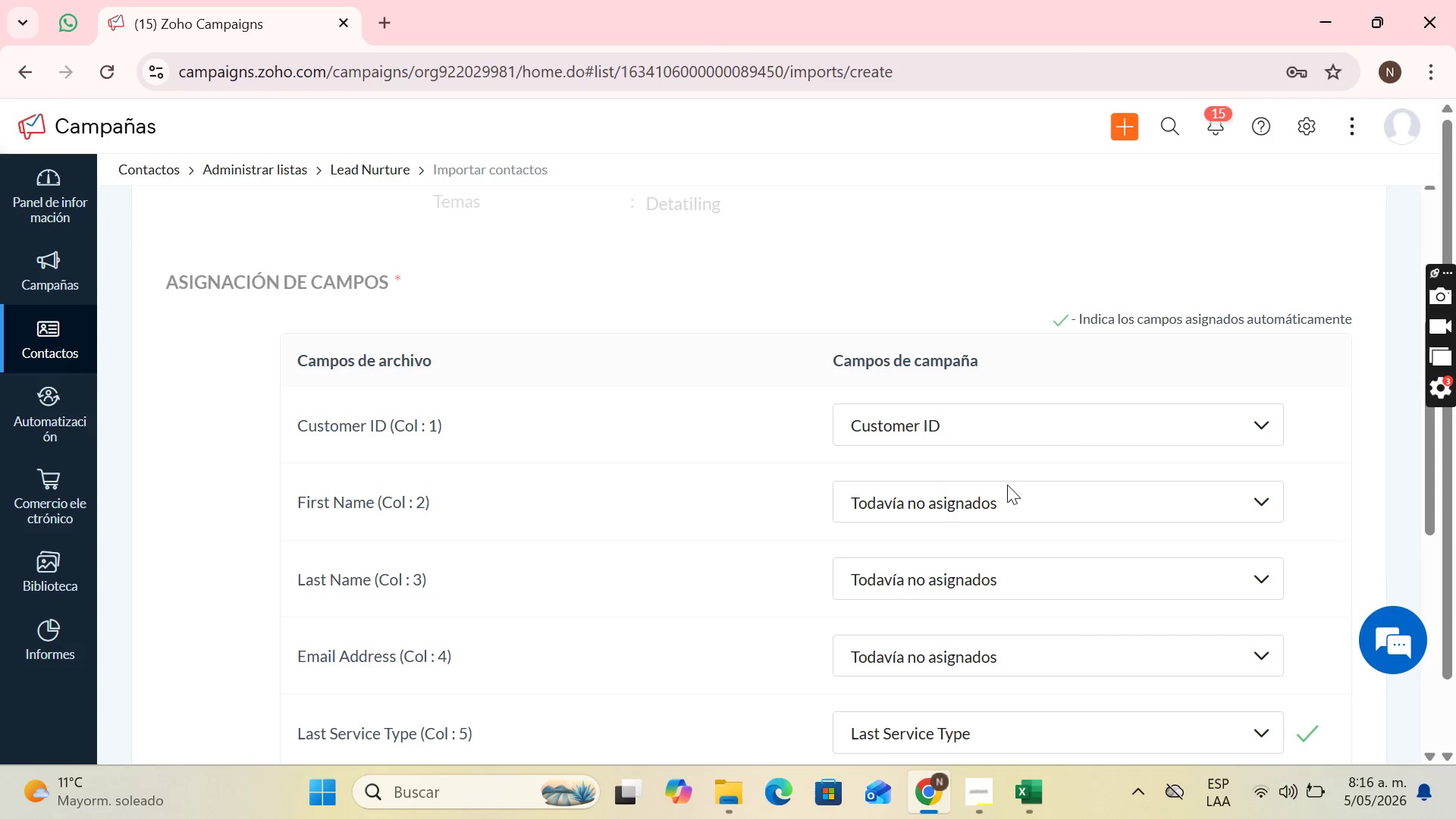 
left_click([1000, 500])
 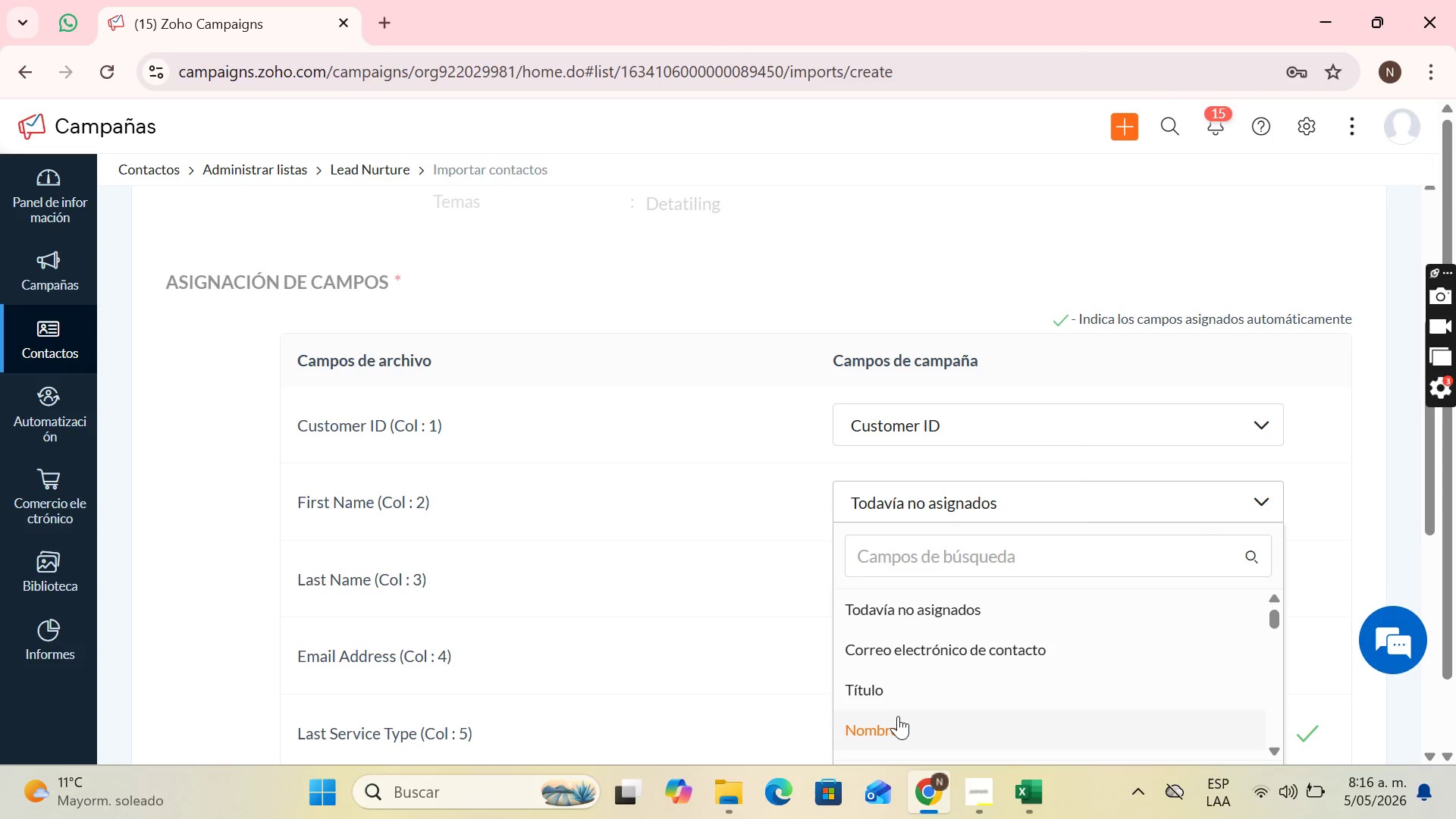 
left_click([898, 726])
 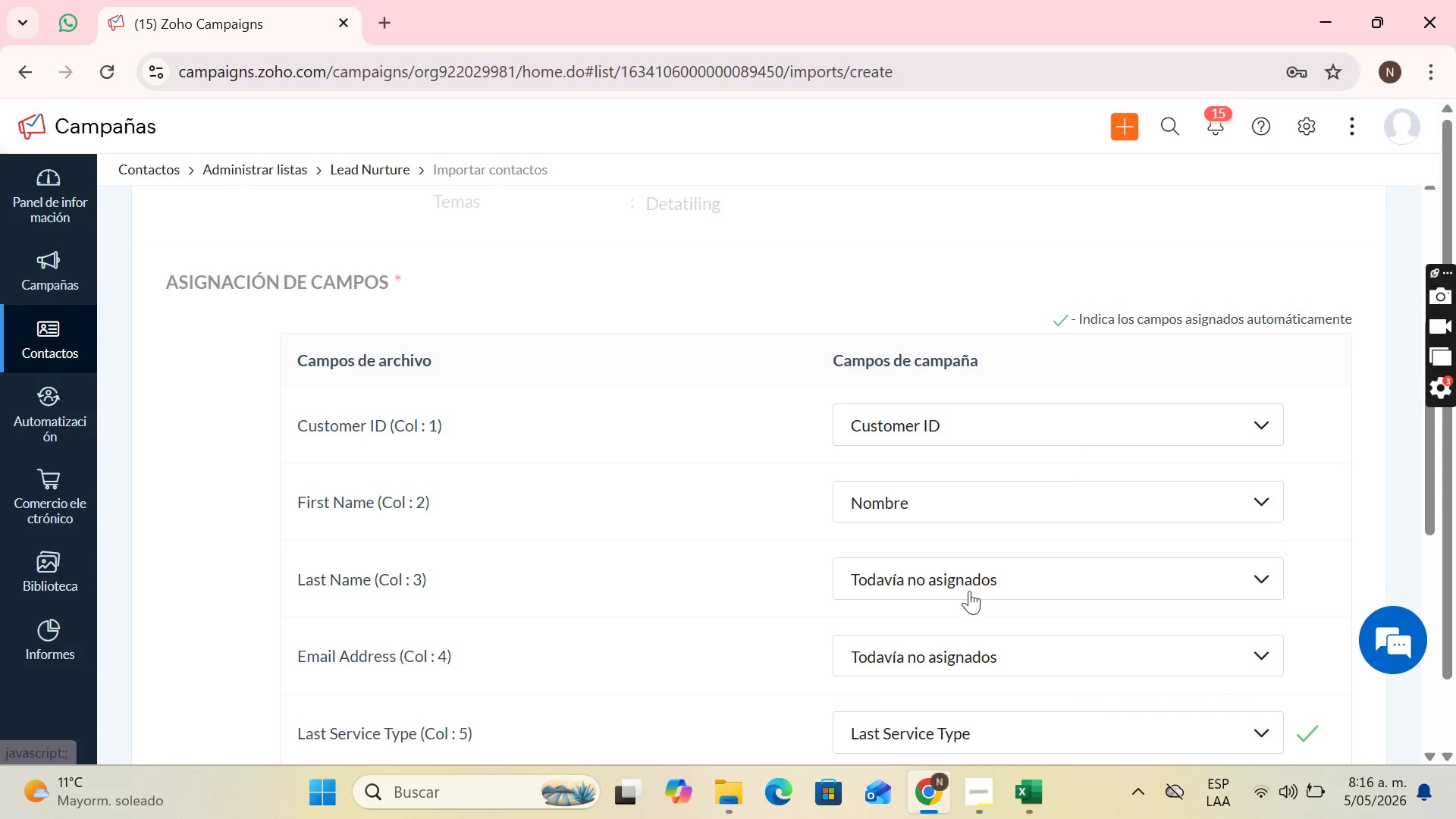 
left_click([969, 591])
 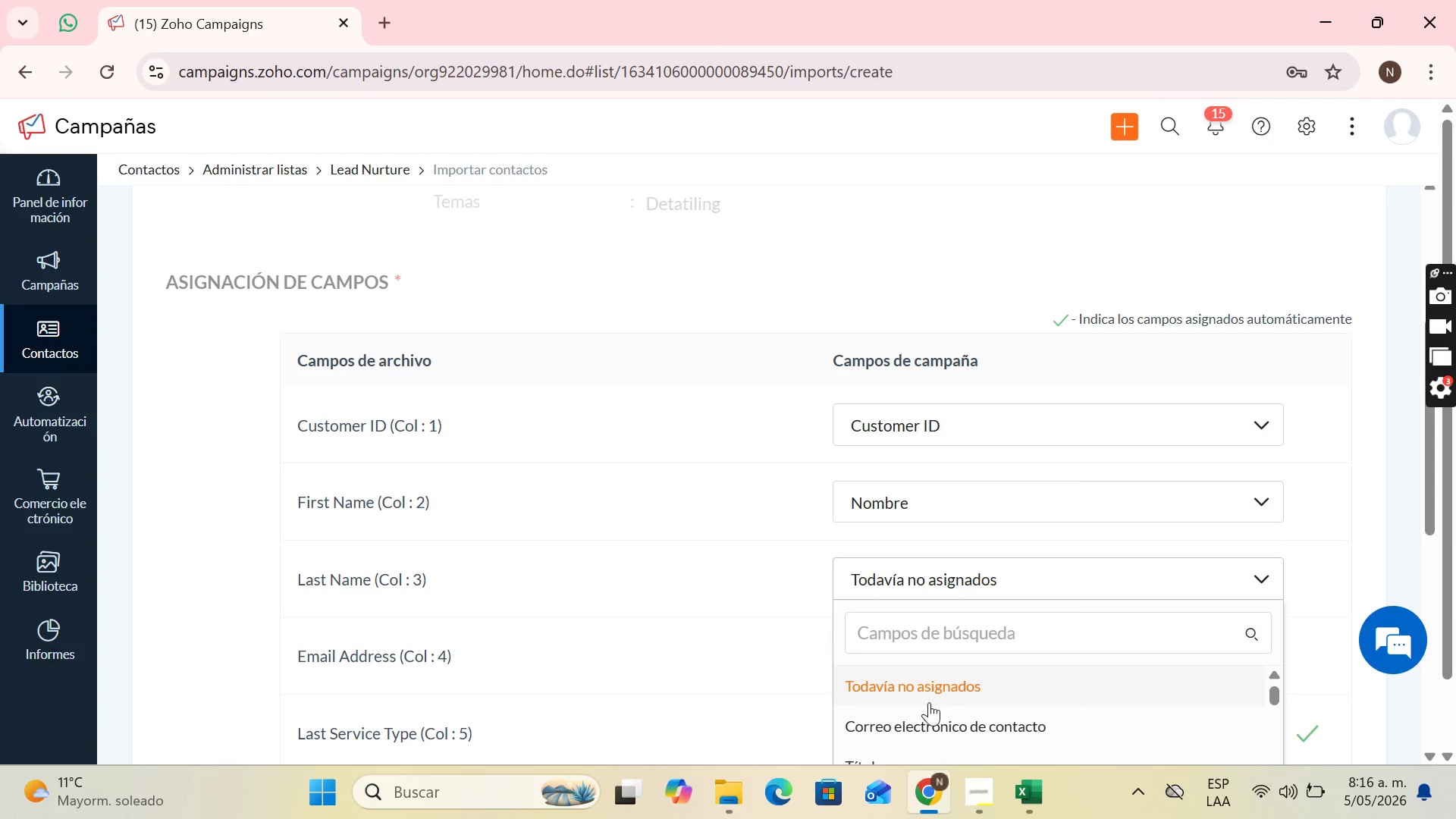 
scroll: coordinate [929, 705], scroll_direction: down, amount: 1.0
 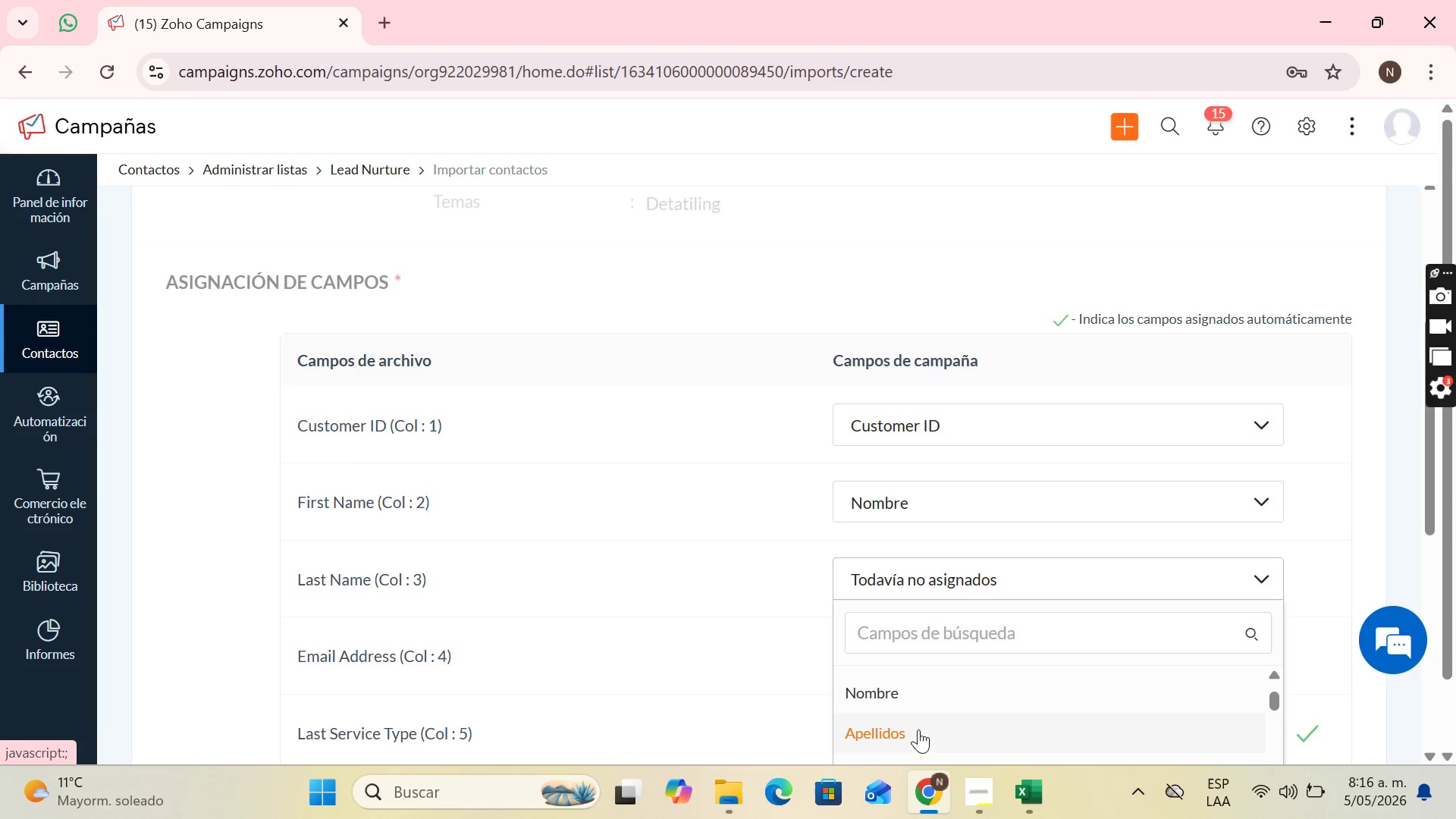 
left_click([918, 730])
 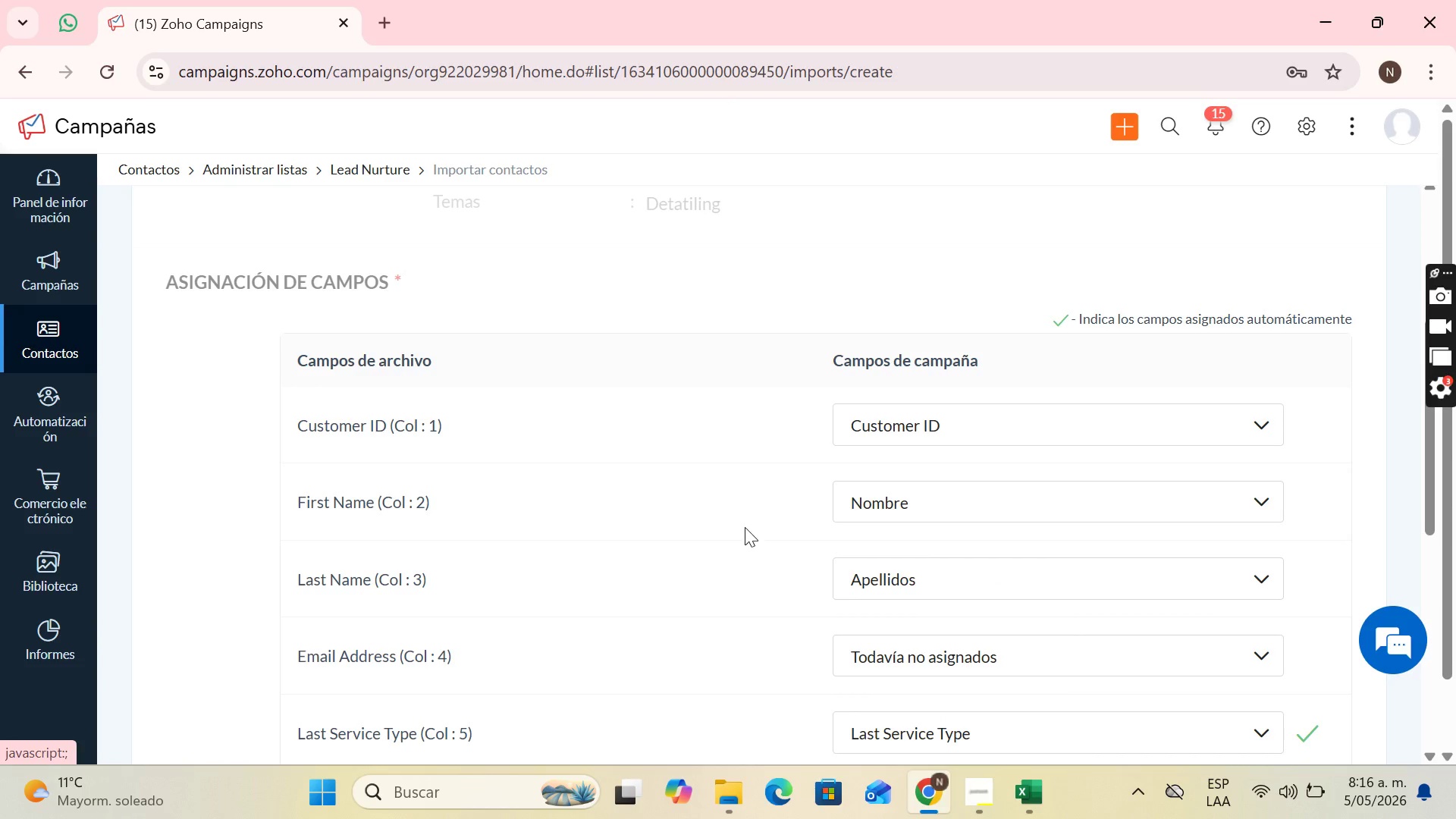 
left_click([741, 523])
 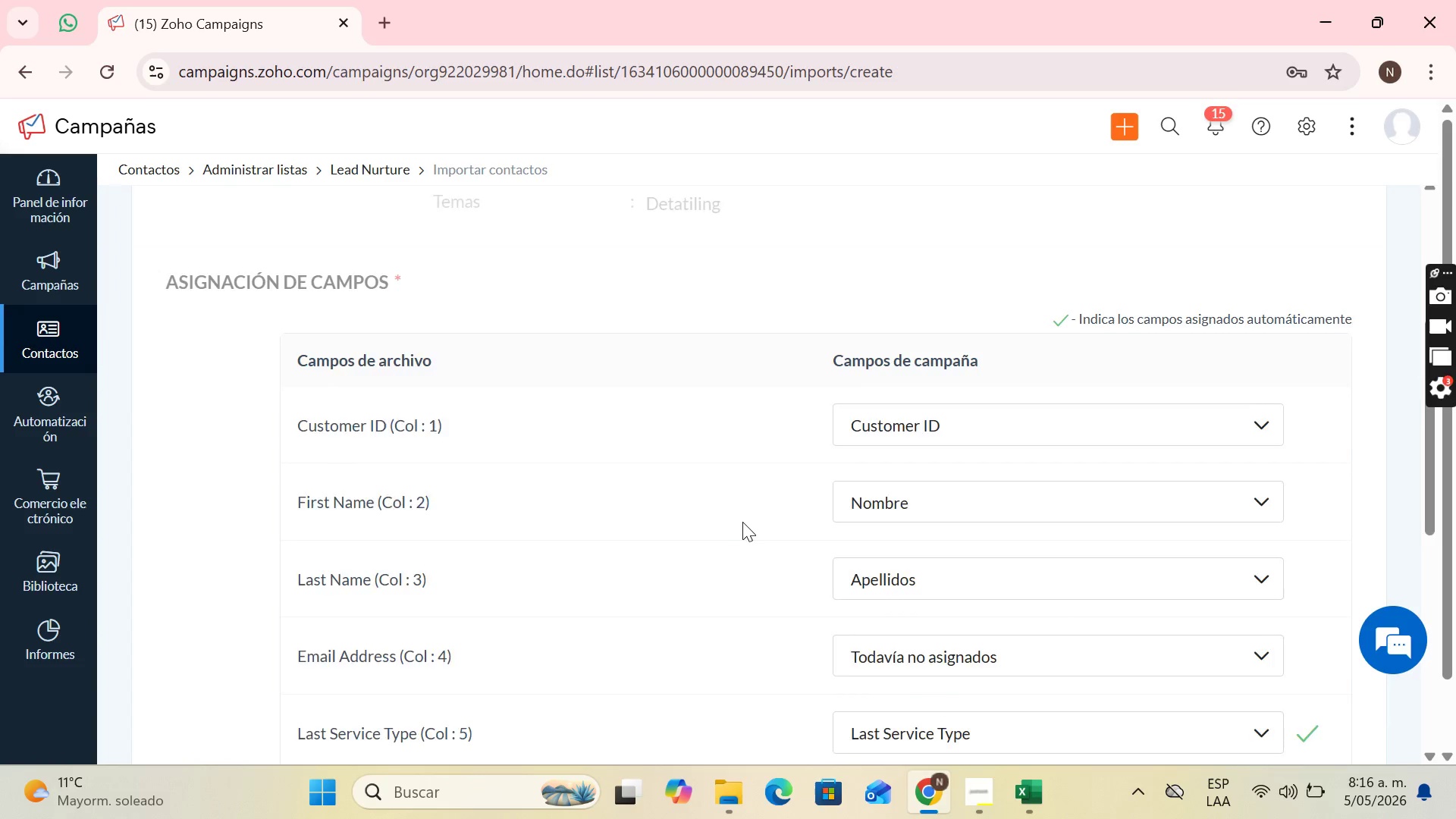 
scroll: coordinate [745, 524], scroll_direction: down, amount: 2.0
 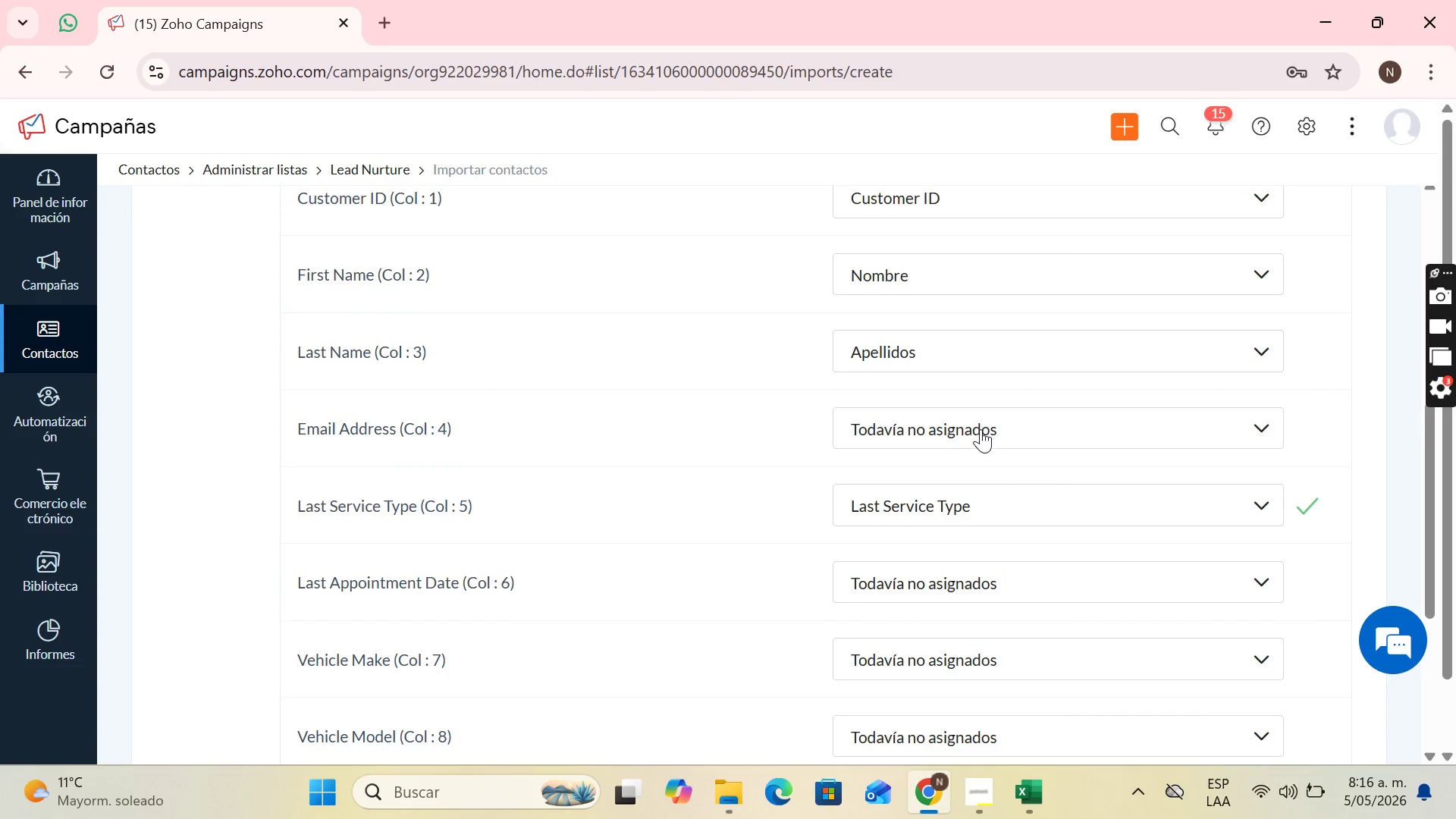 
left_click([981, 429])
 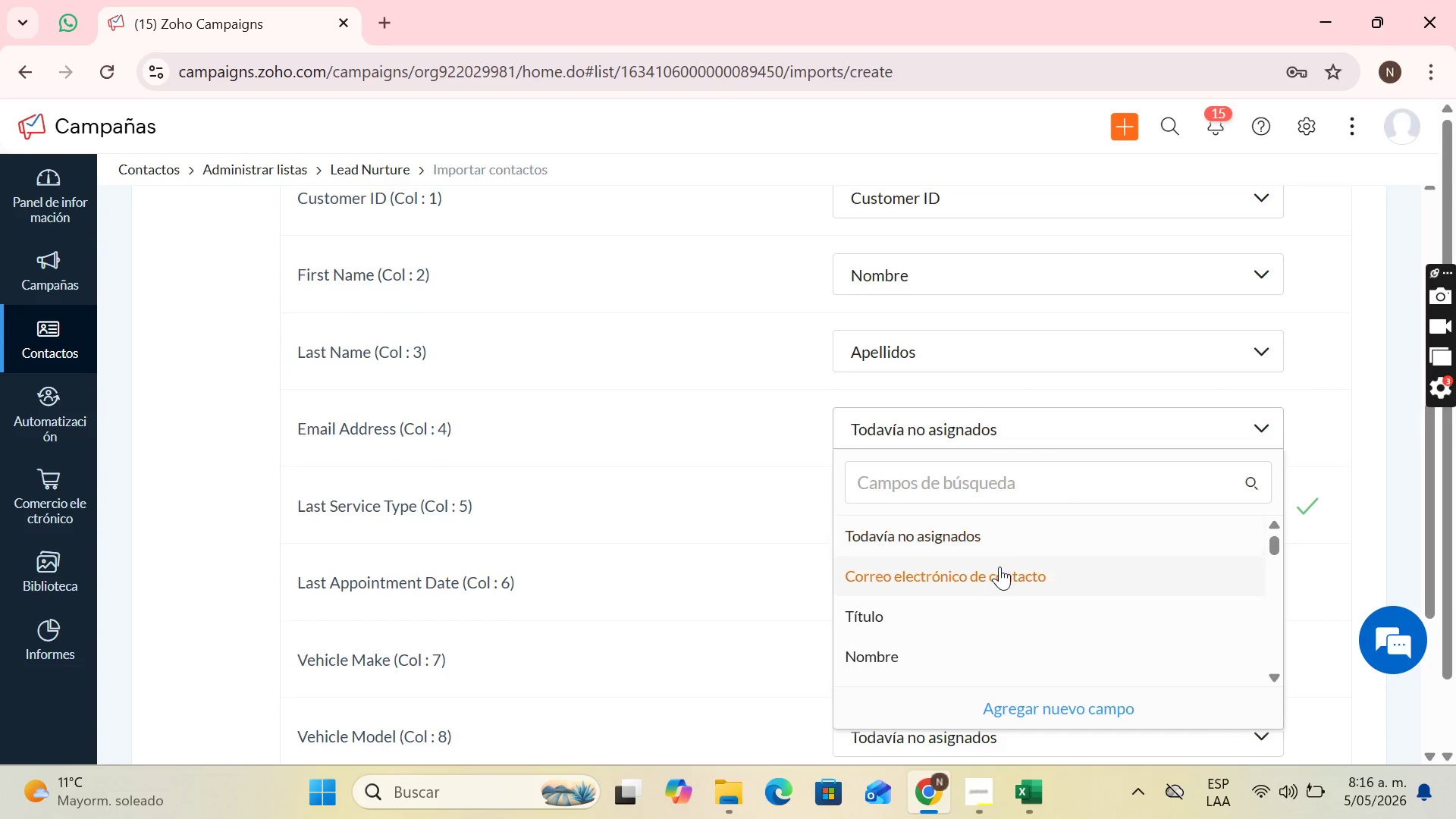 
left_click([1004, 575])
 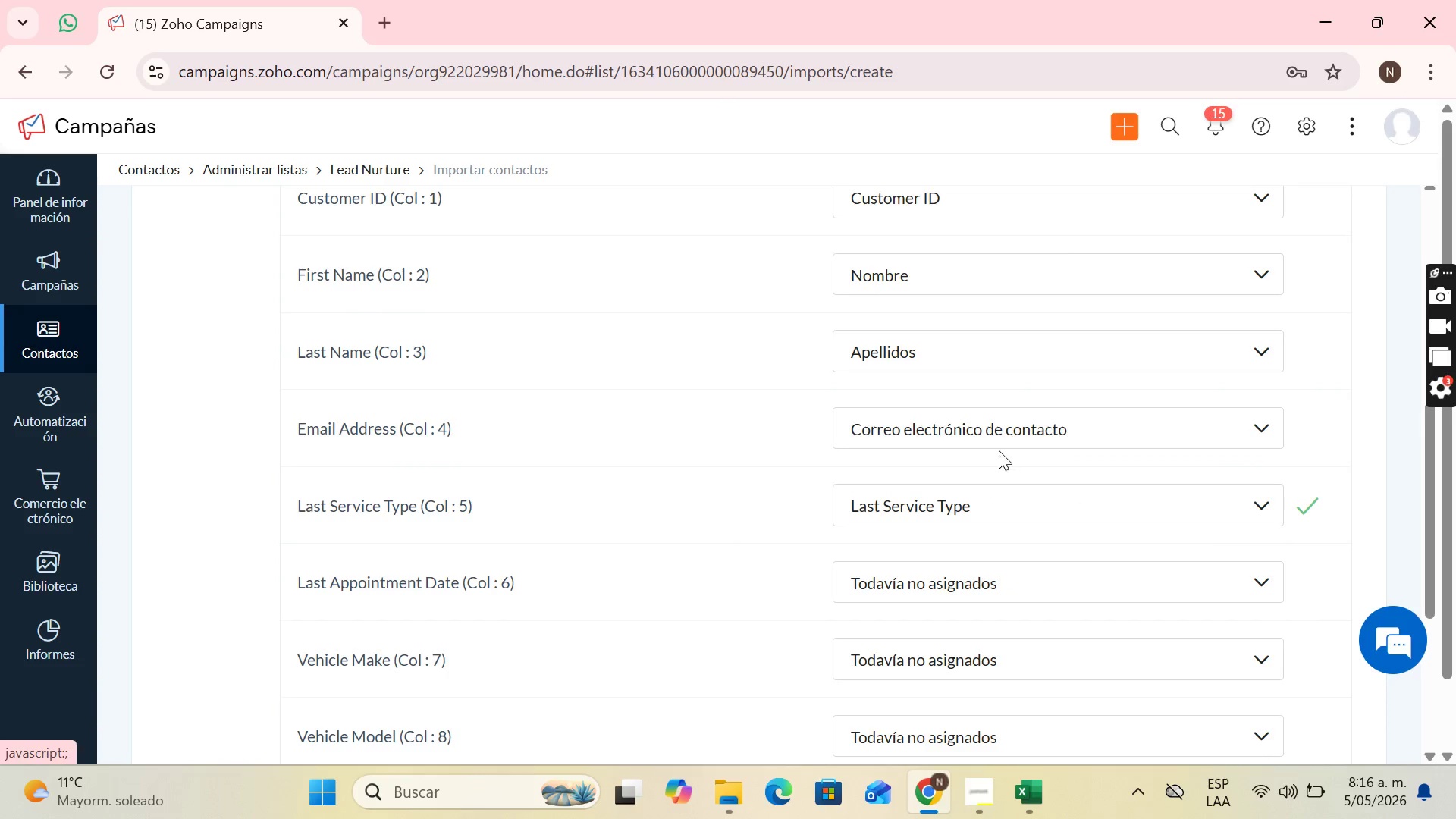 
scroll: coordinate [998, 463], scroll_direction: none, amount: 0.0
 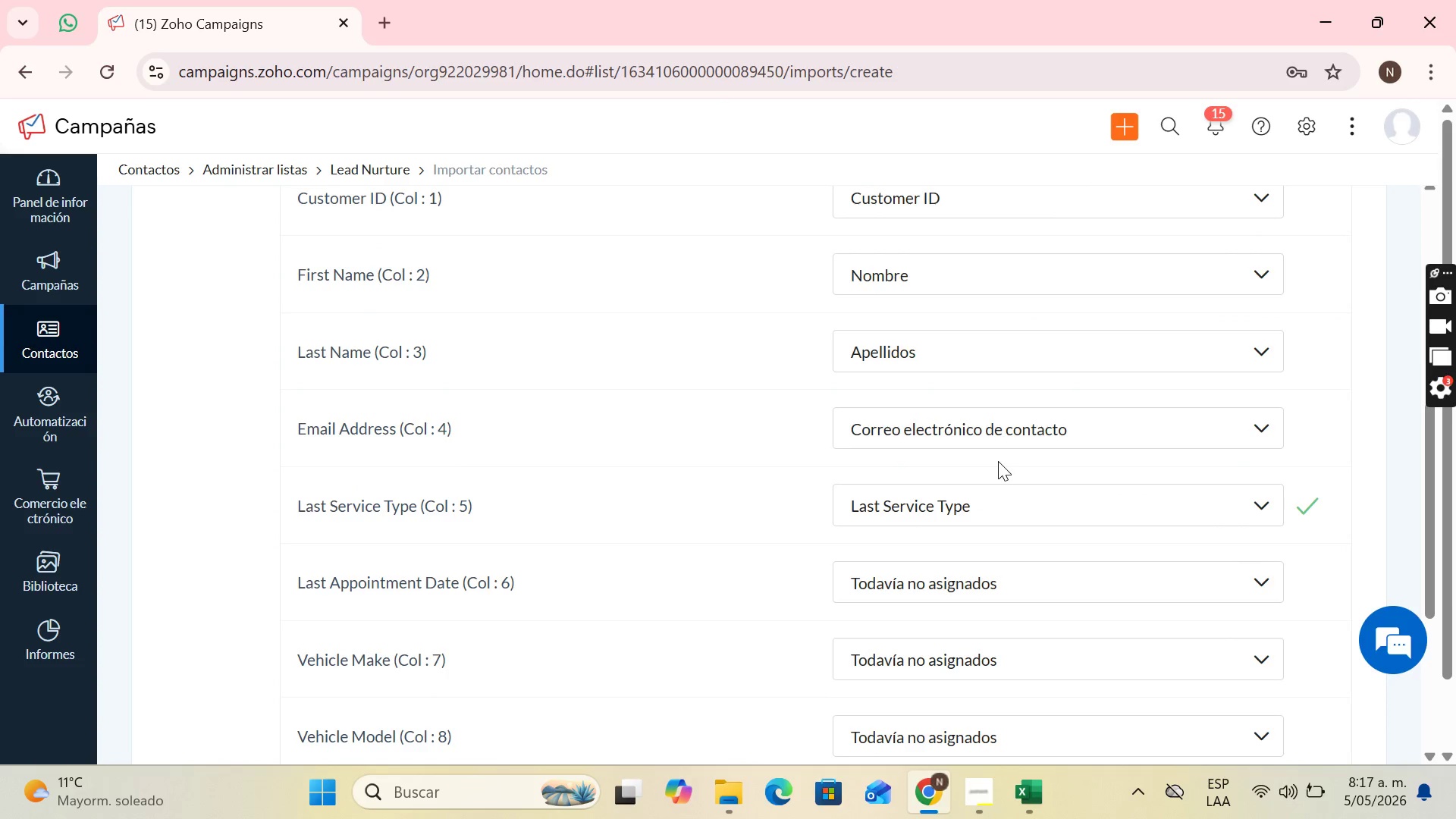 
scroll: coordinate [998, 461], scroll_direction: up, amount: 2.0
 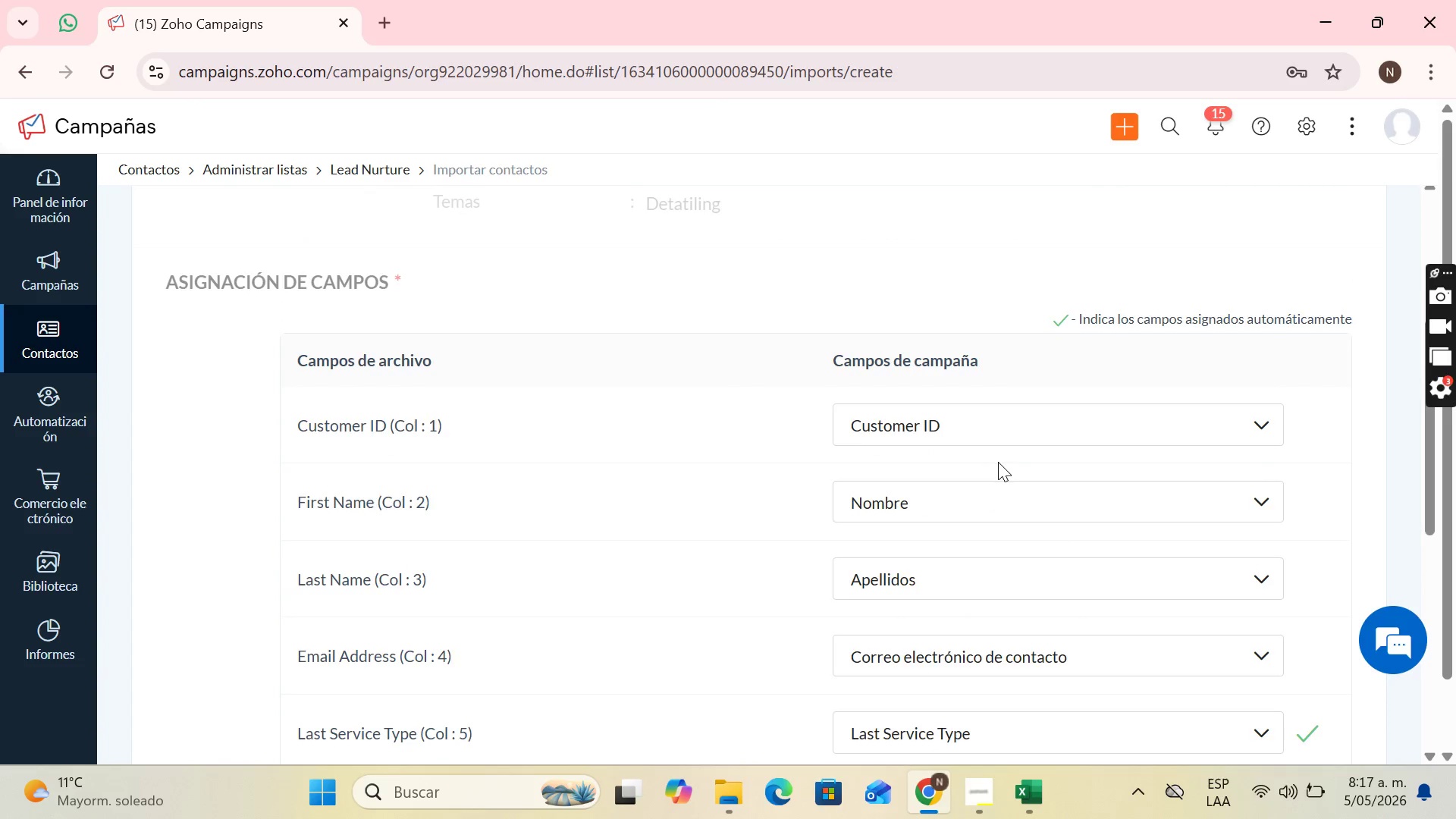 
scroll: coordinate [998, 464], scroll_direction: down, amount: 3.0
 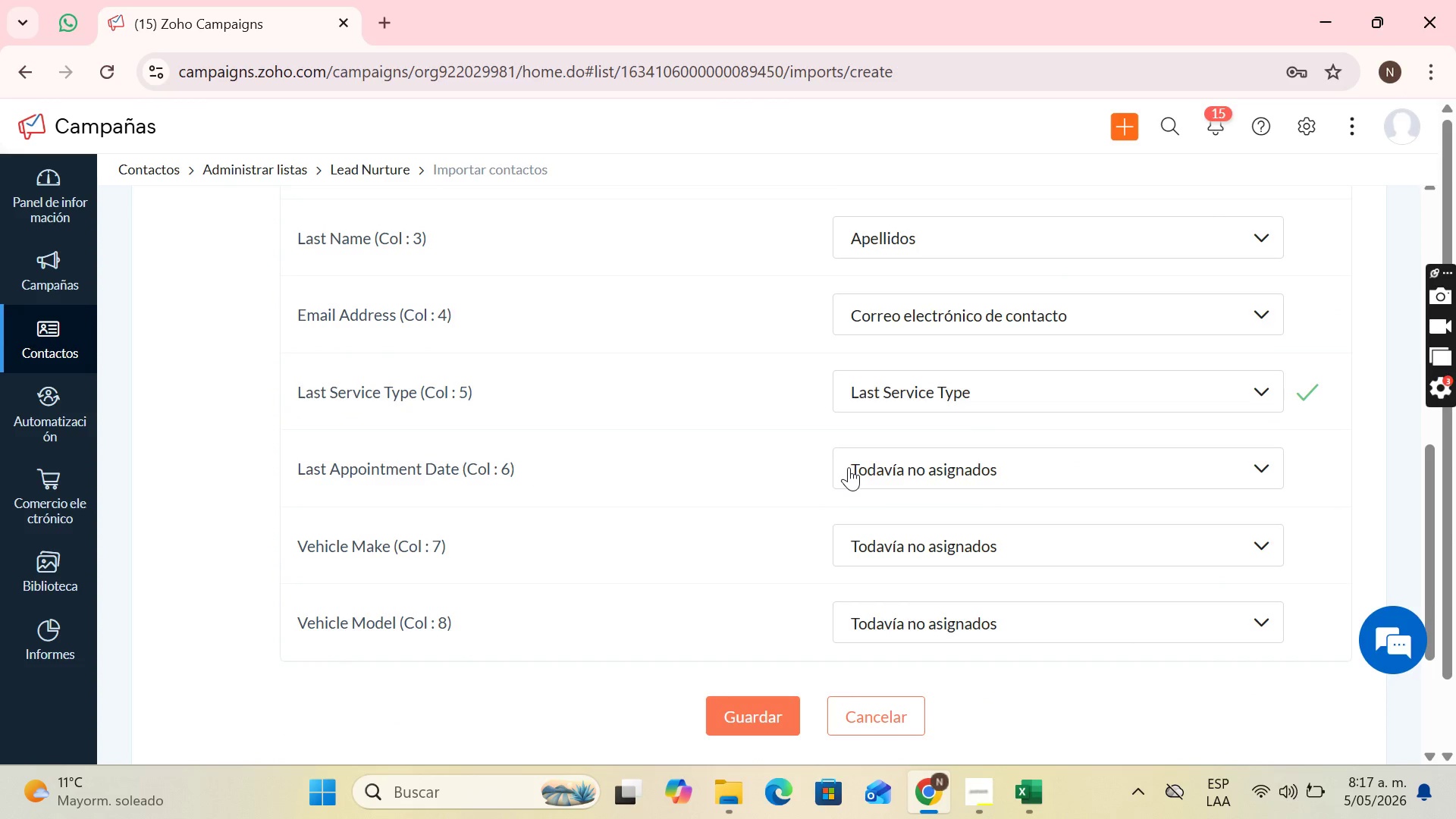 
left_click([849, 466])
 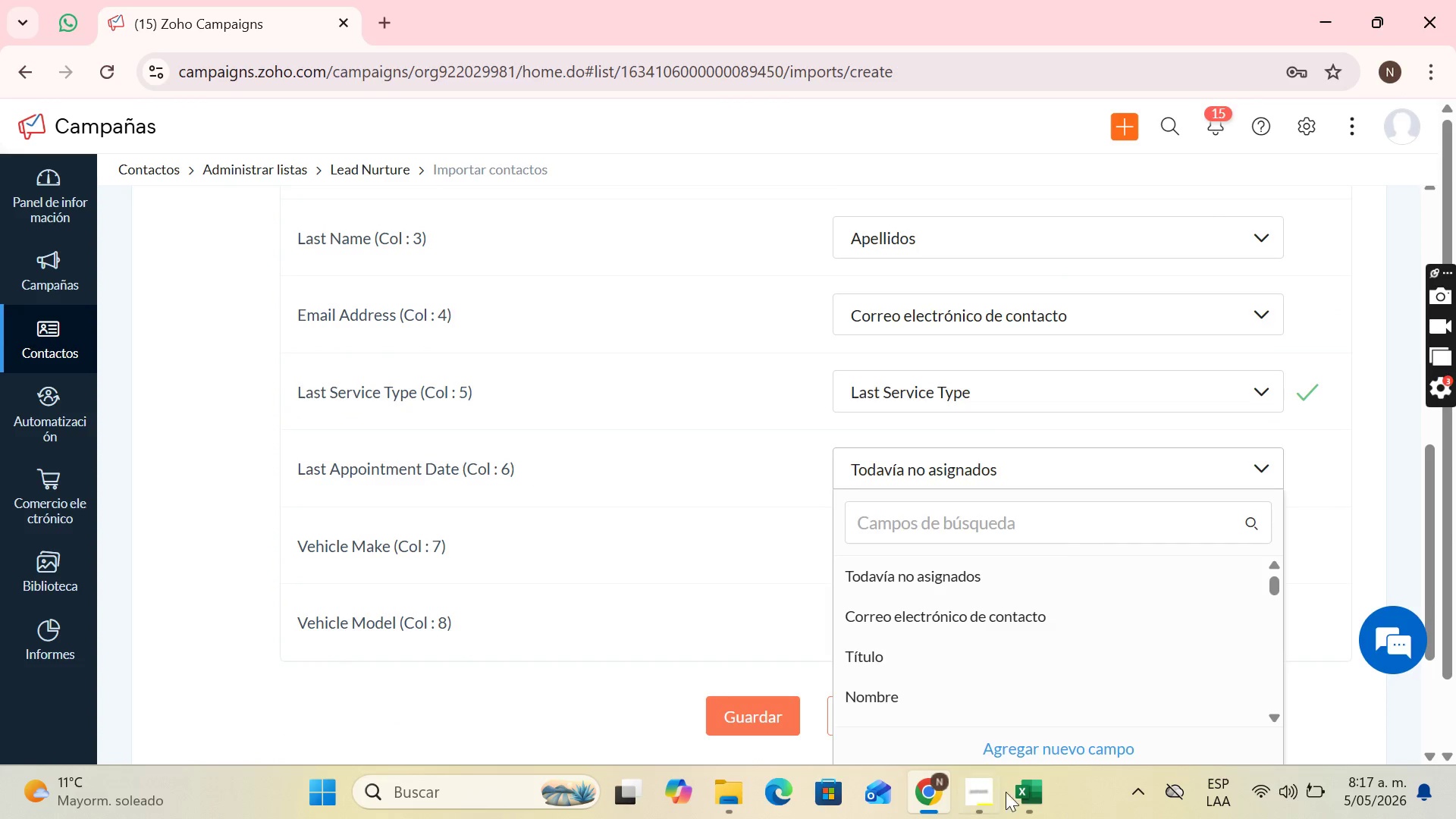 
left_click([1033, 810])
 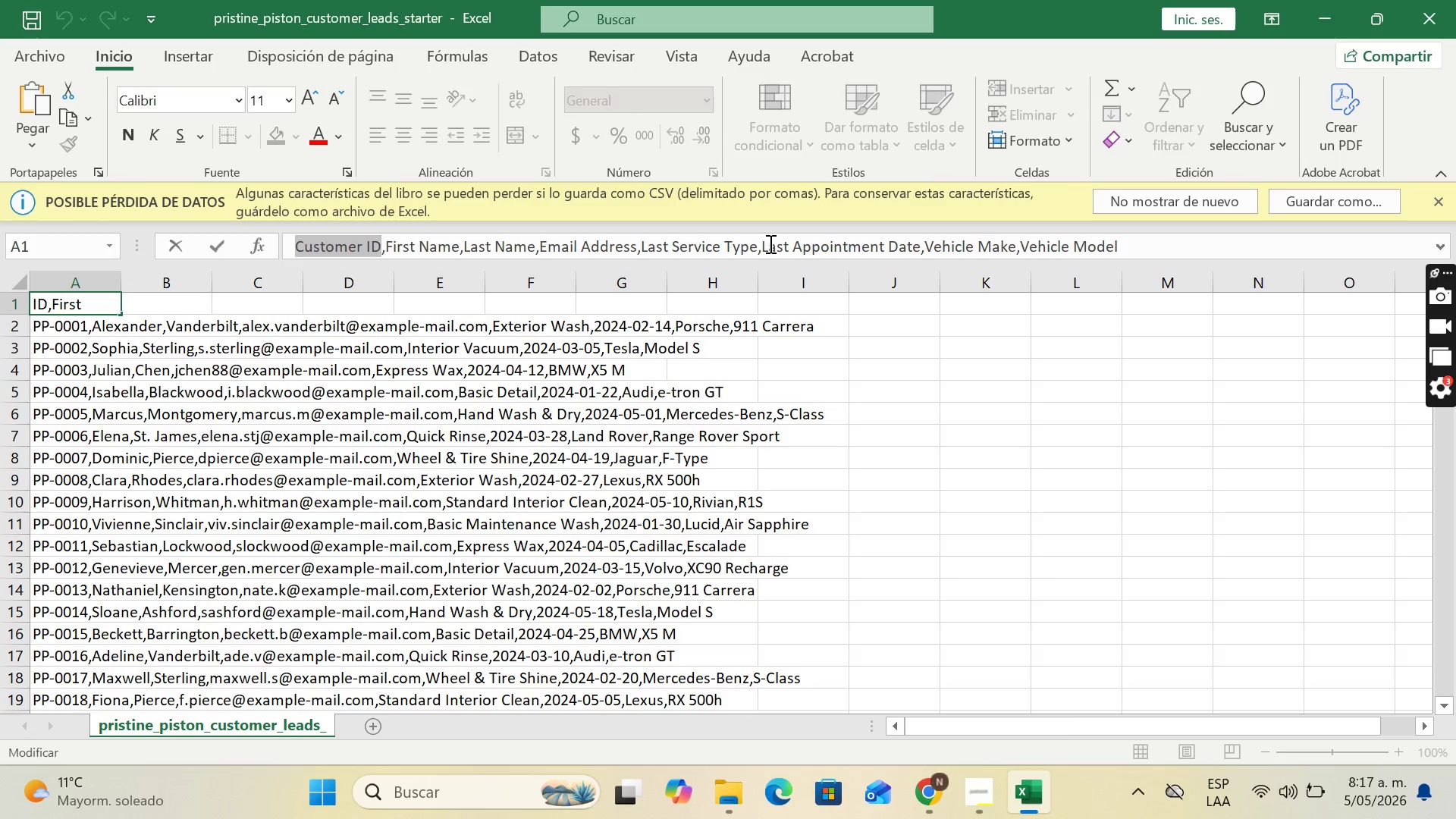 
left_click_drag(start_coordinate=[761, 246], to_coordinate=[918, 246])
 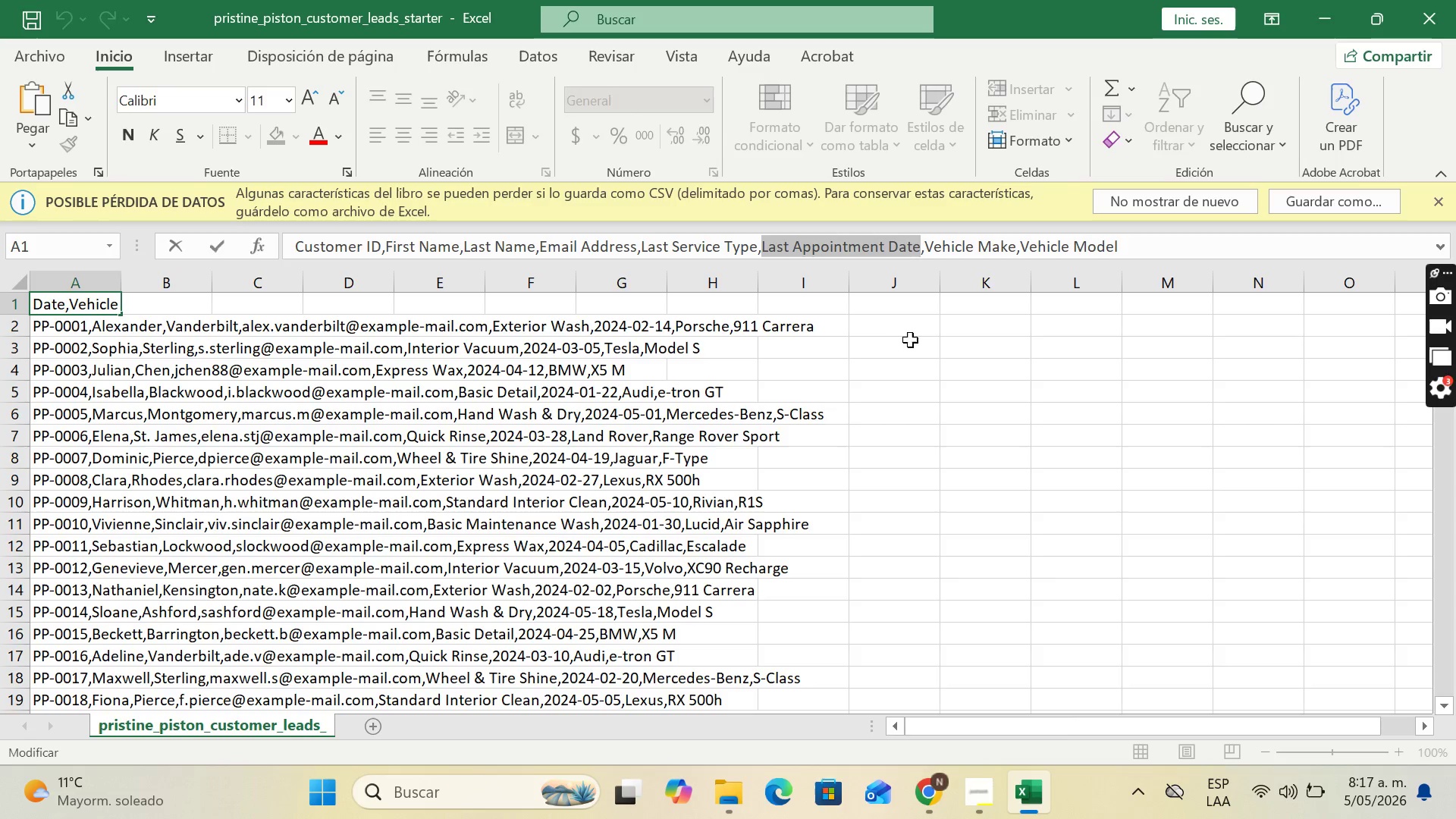 
key(Control+C)
 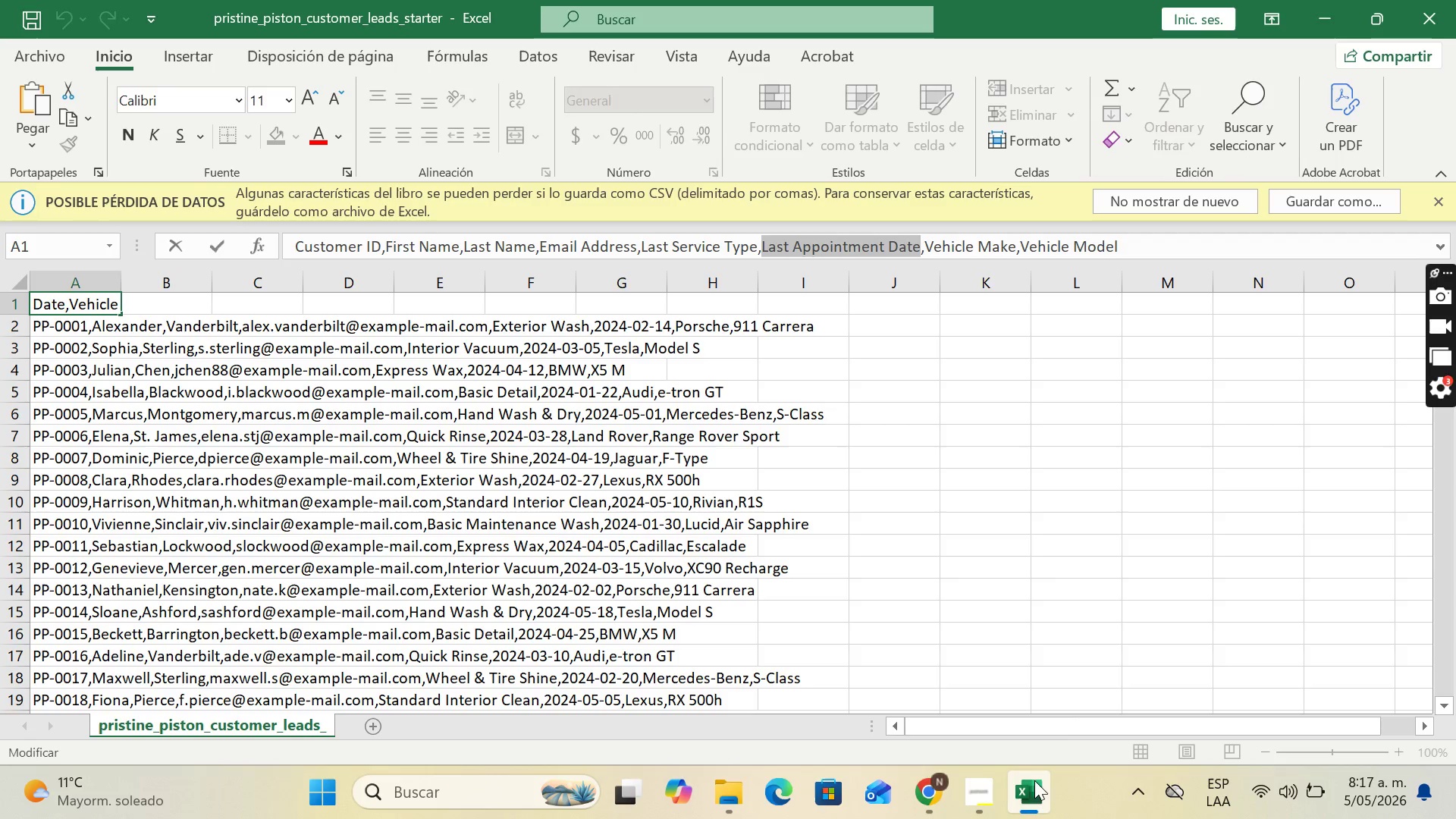 
left_click([992, 789])
 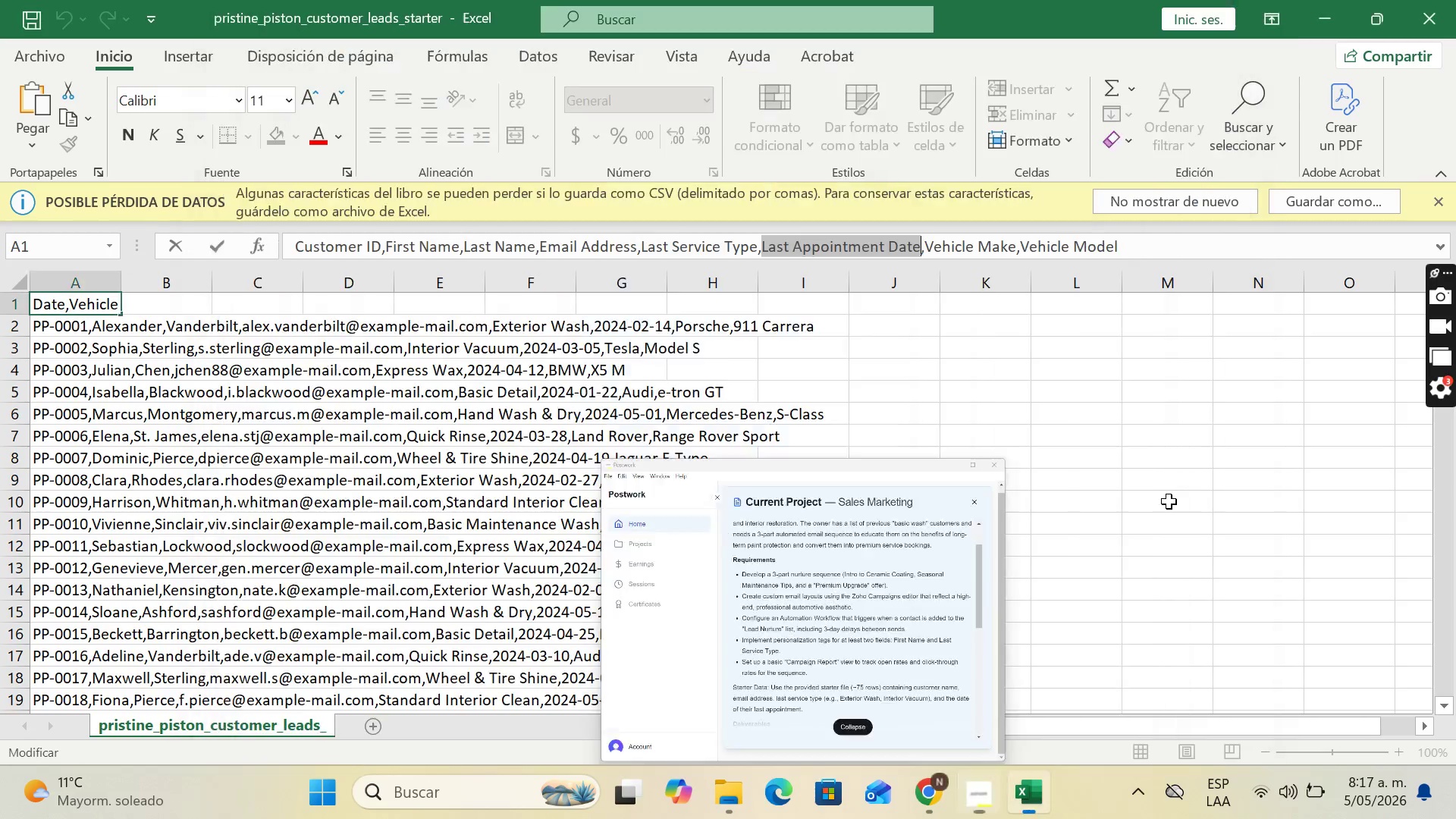 
left_click([1345, 0])
 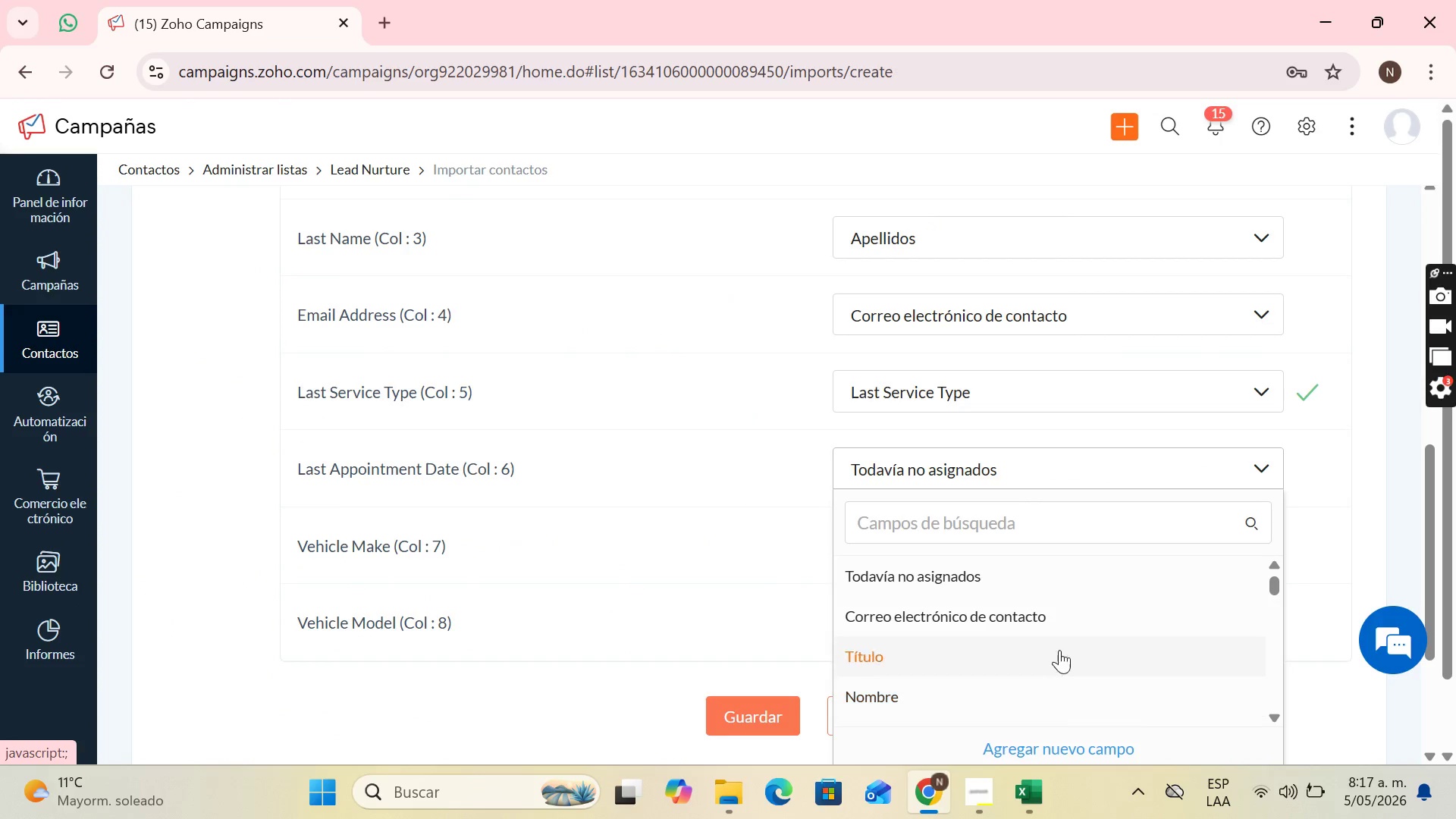 
left_click([1120, 746])
 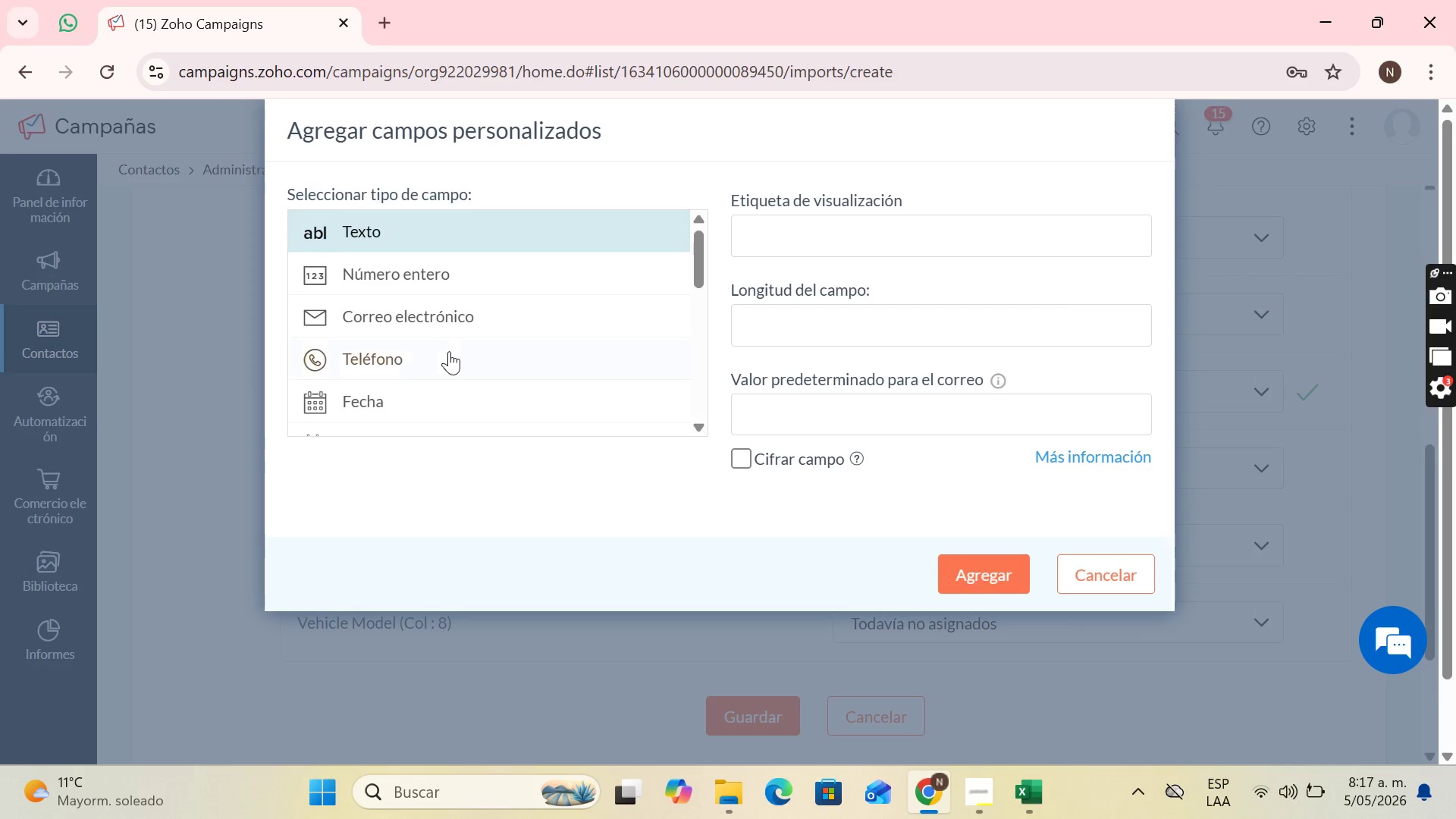 
left_click([444, 396])
 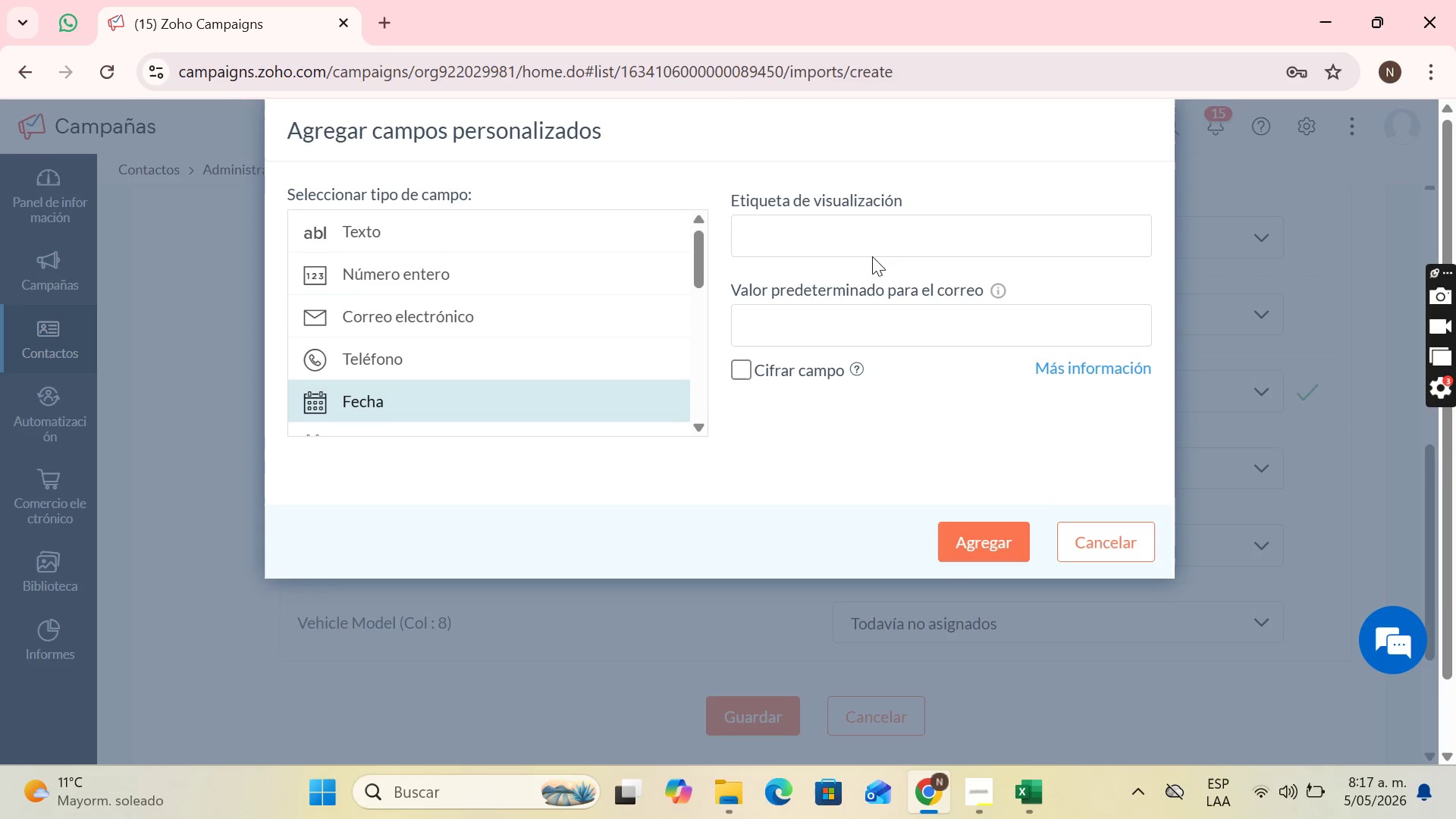 
left_click([879, 245])
 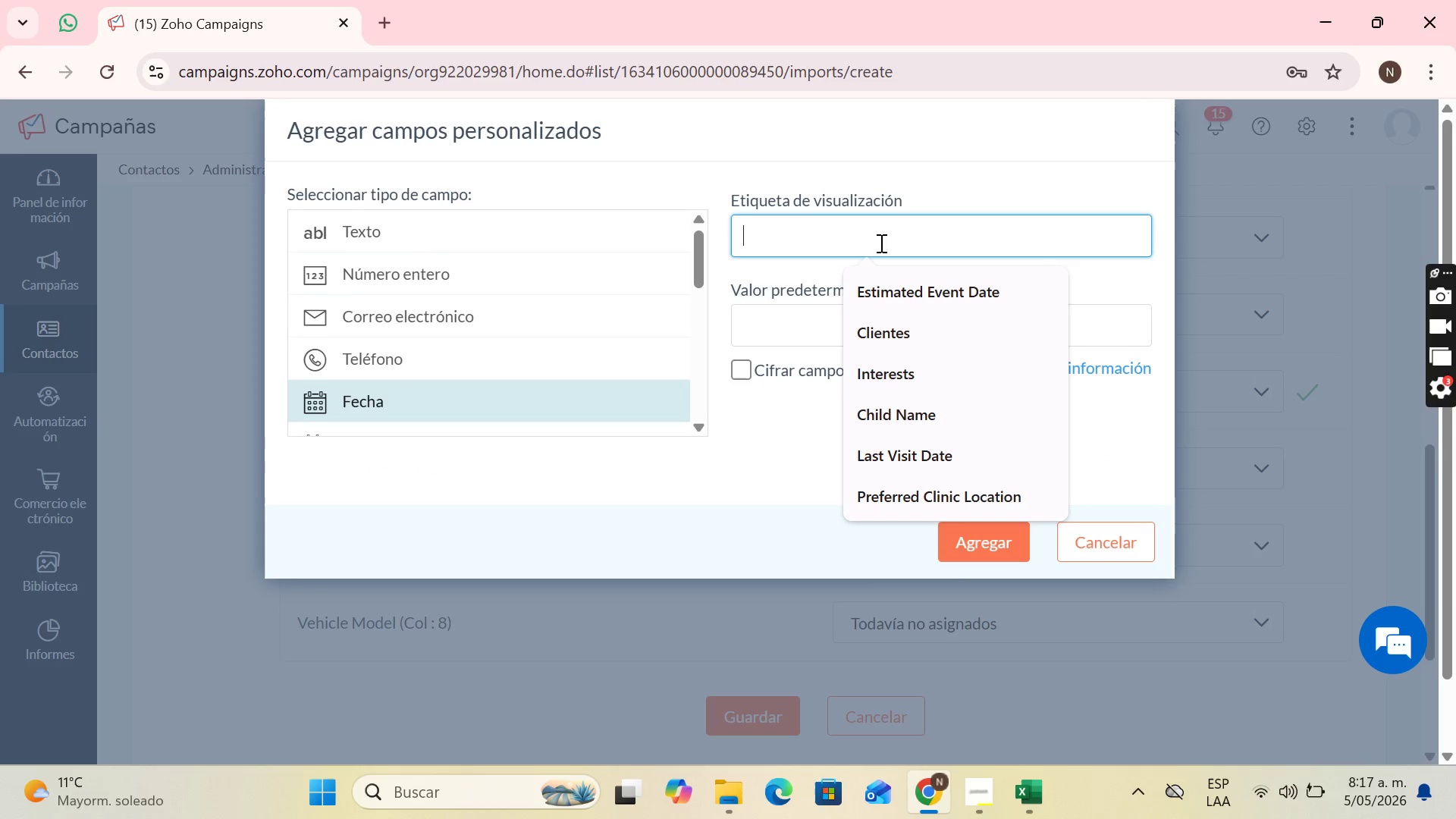 
key(Control+V)
 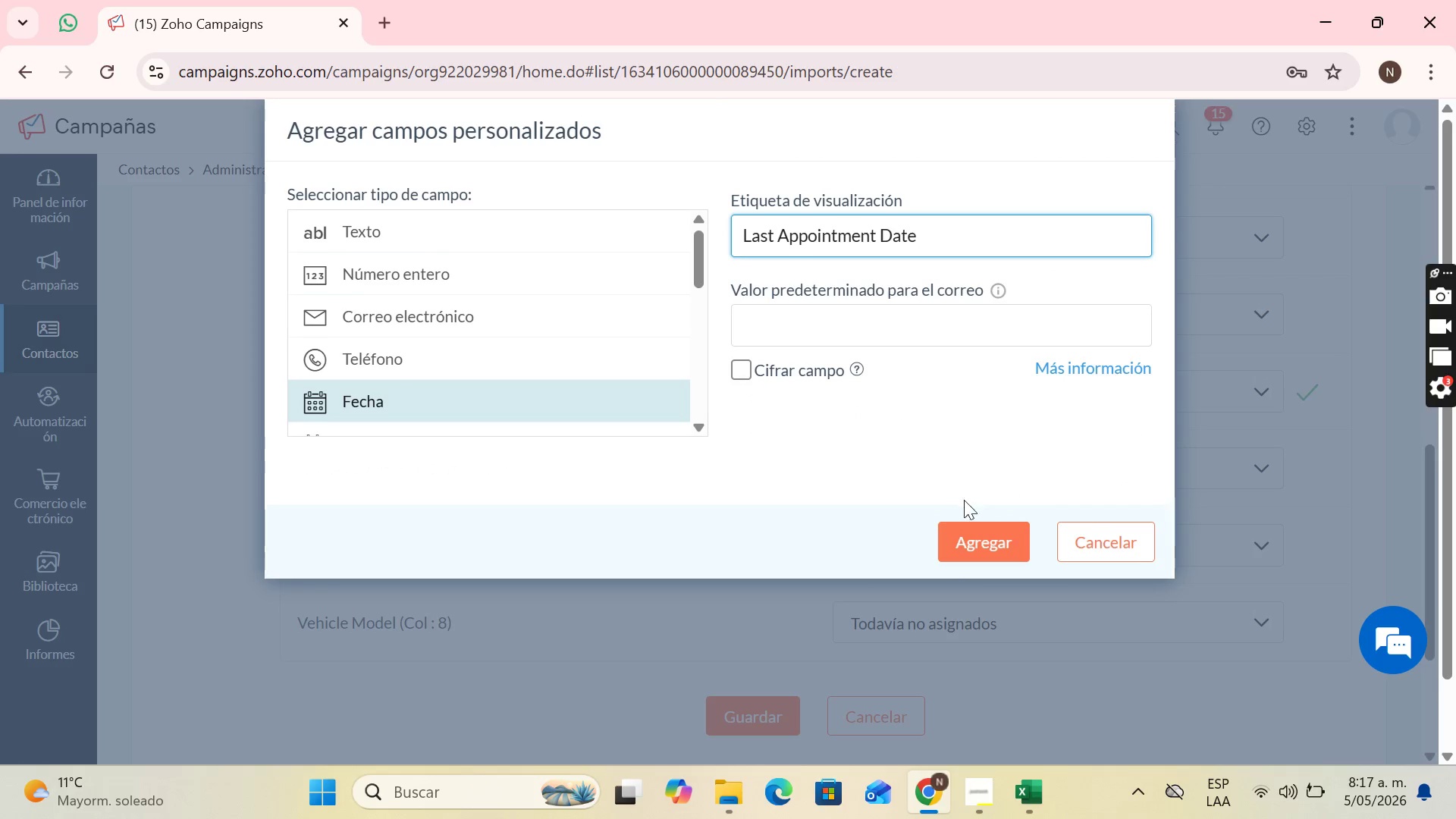 
left_click_drag(start_coordinate=[964, 516], to_coordinate=[968, 526])
 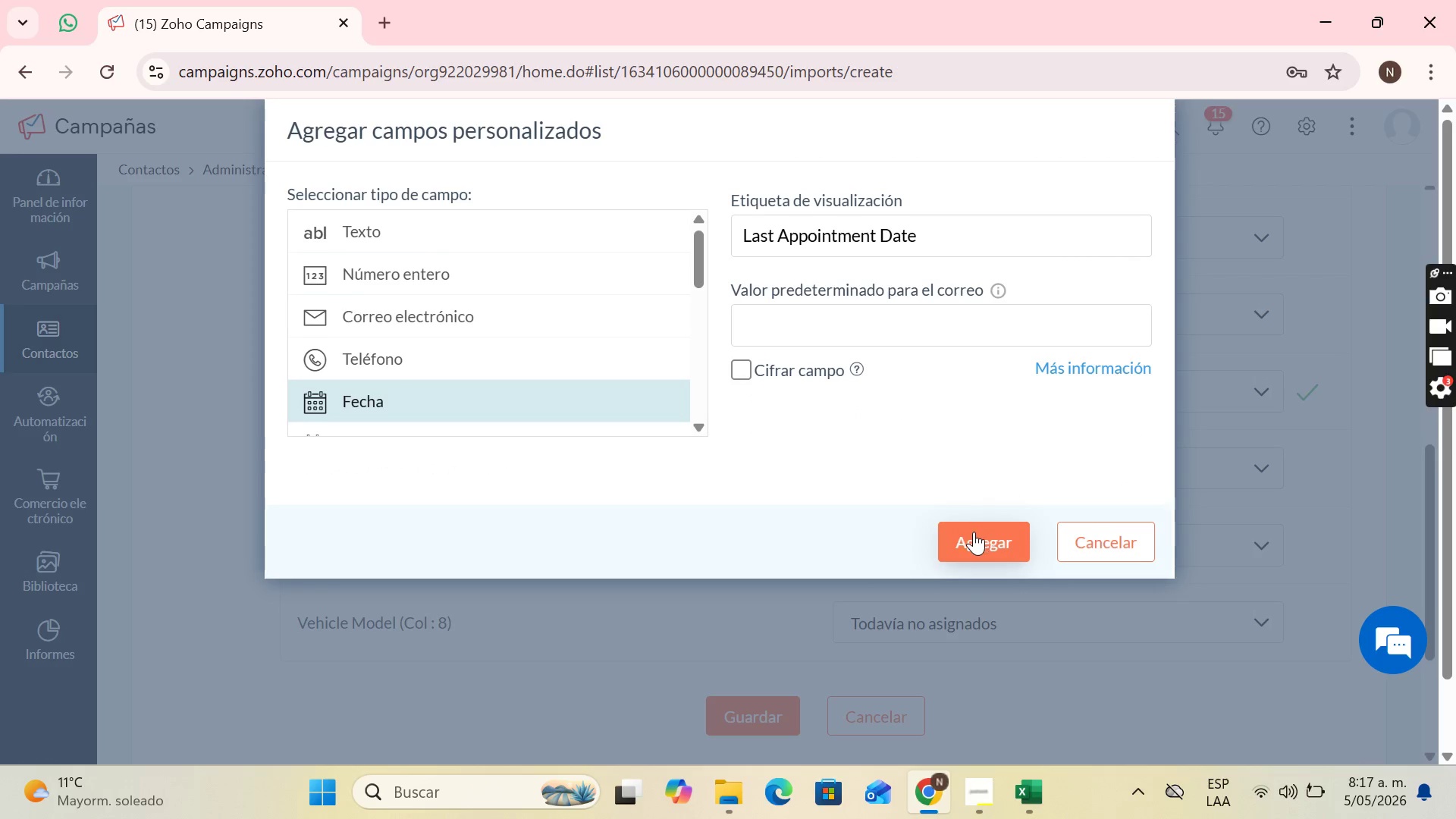 
left_click([974, 532])
 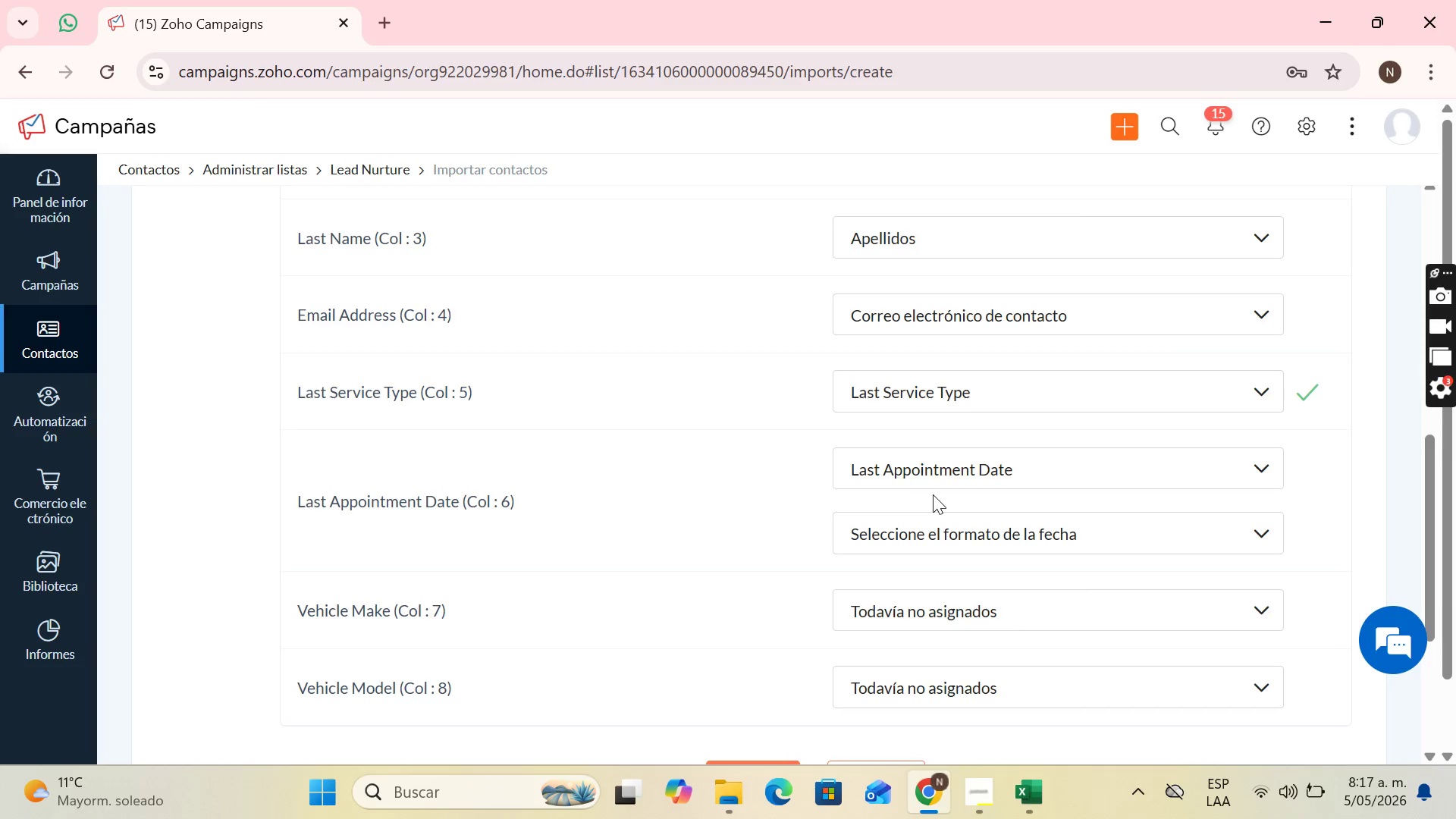 
scroll: coordinate [1166, 487], scroll_direction: down, amount: 1.0
 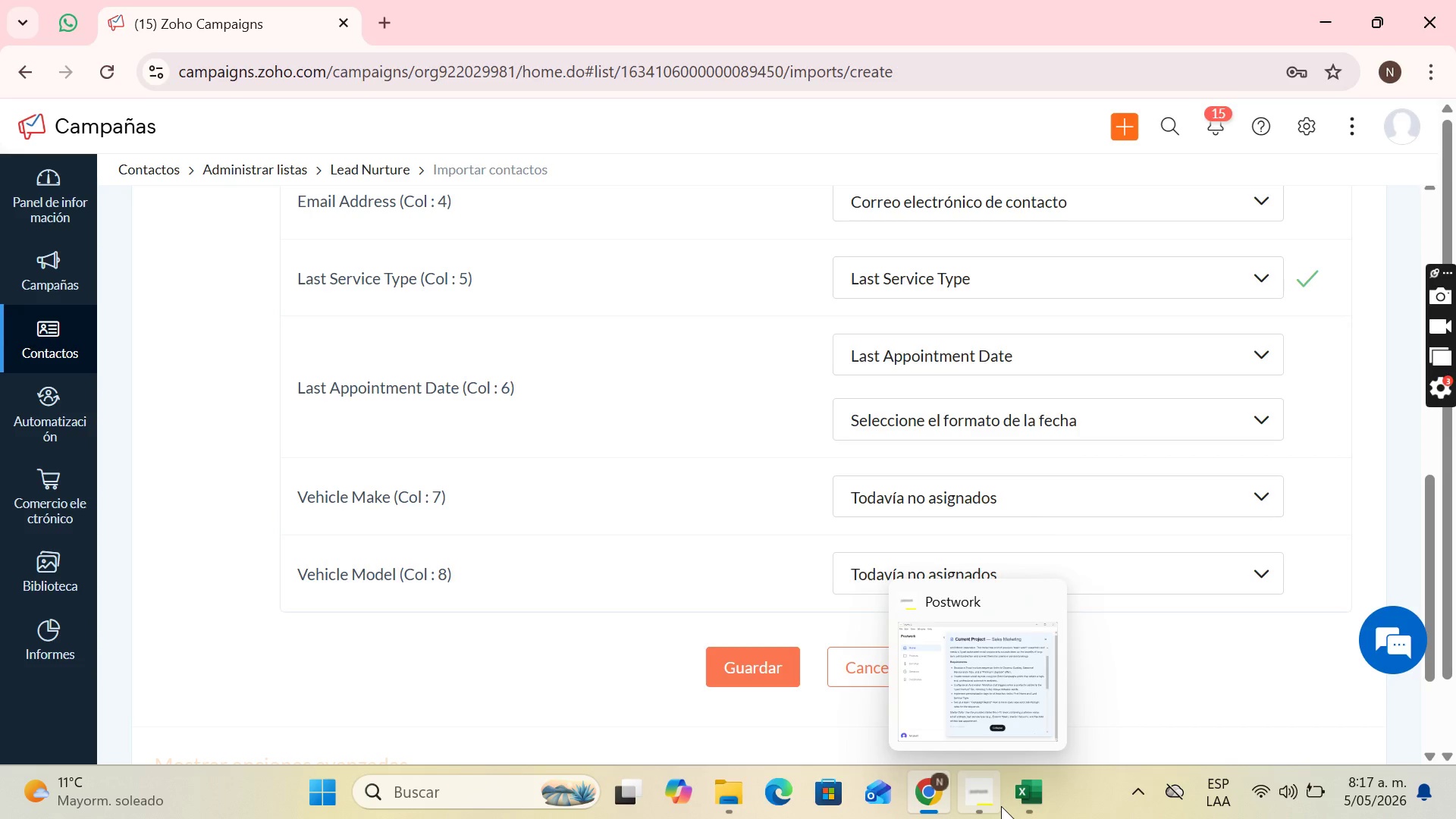 
left_click([1040, 794])
 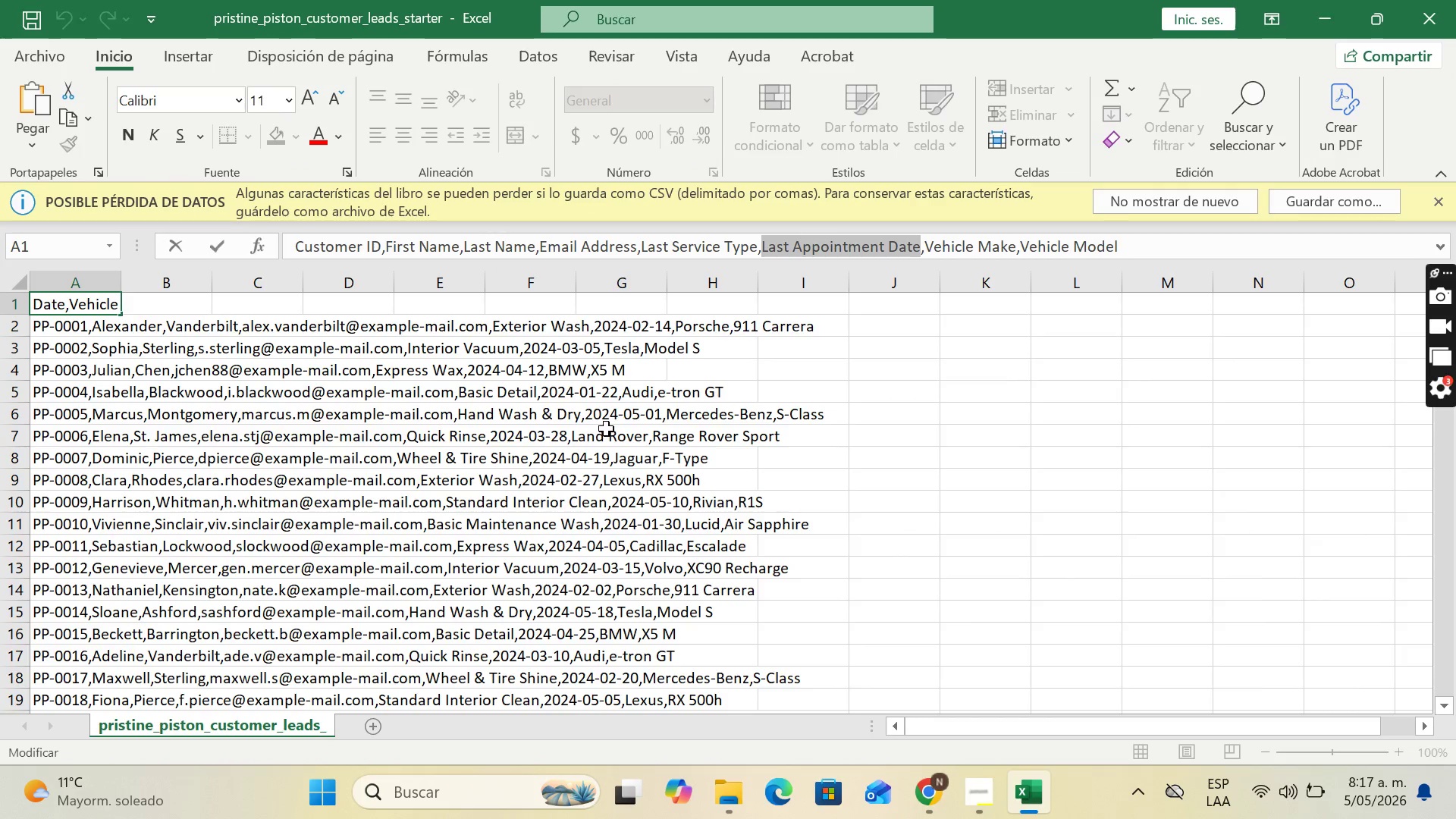 
wait(5.55)
 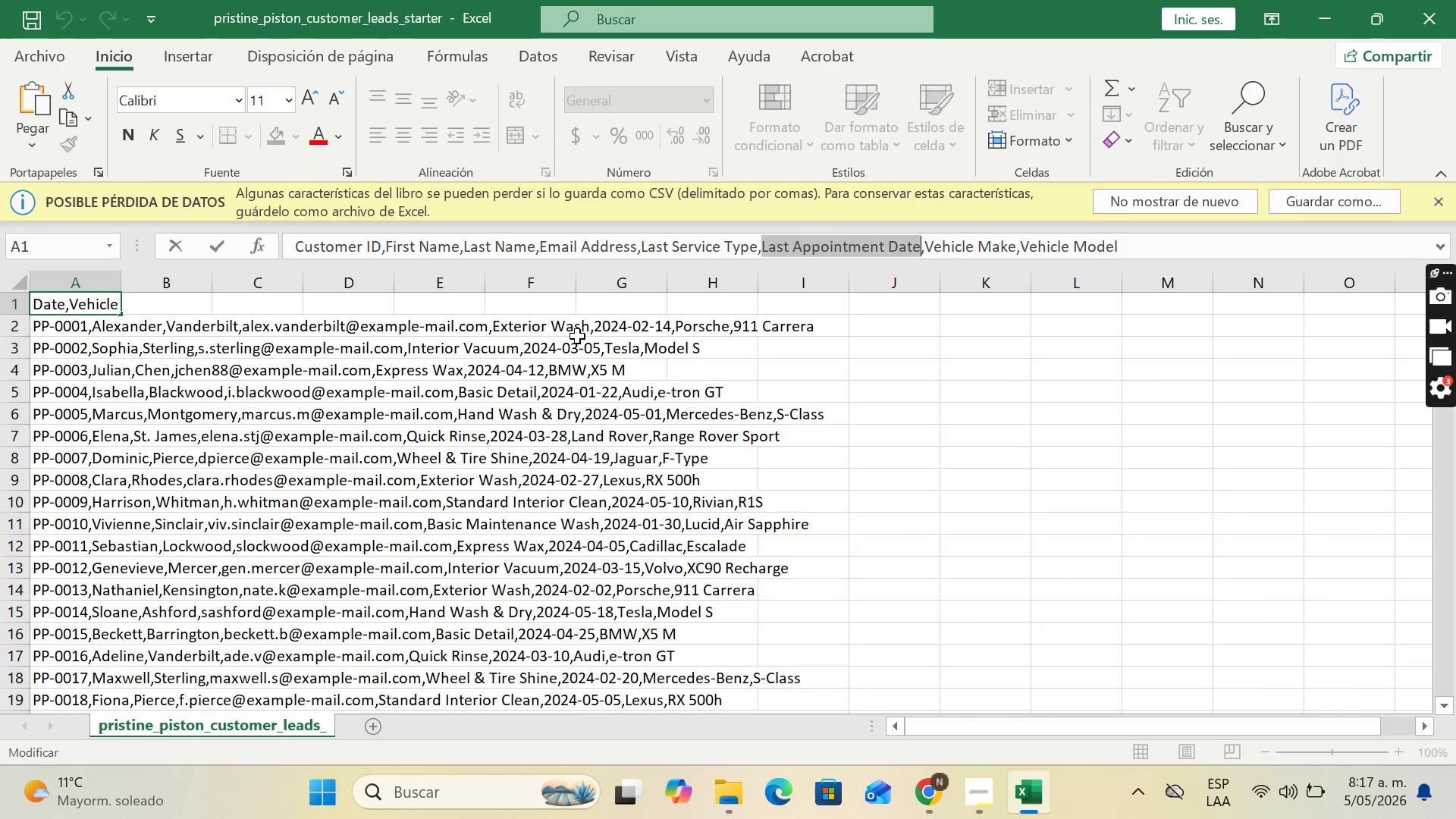 
left_click([1332, 0])
 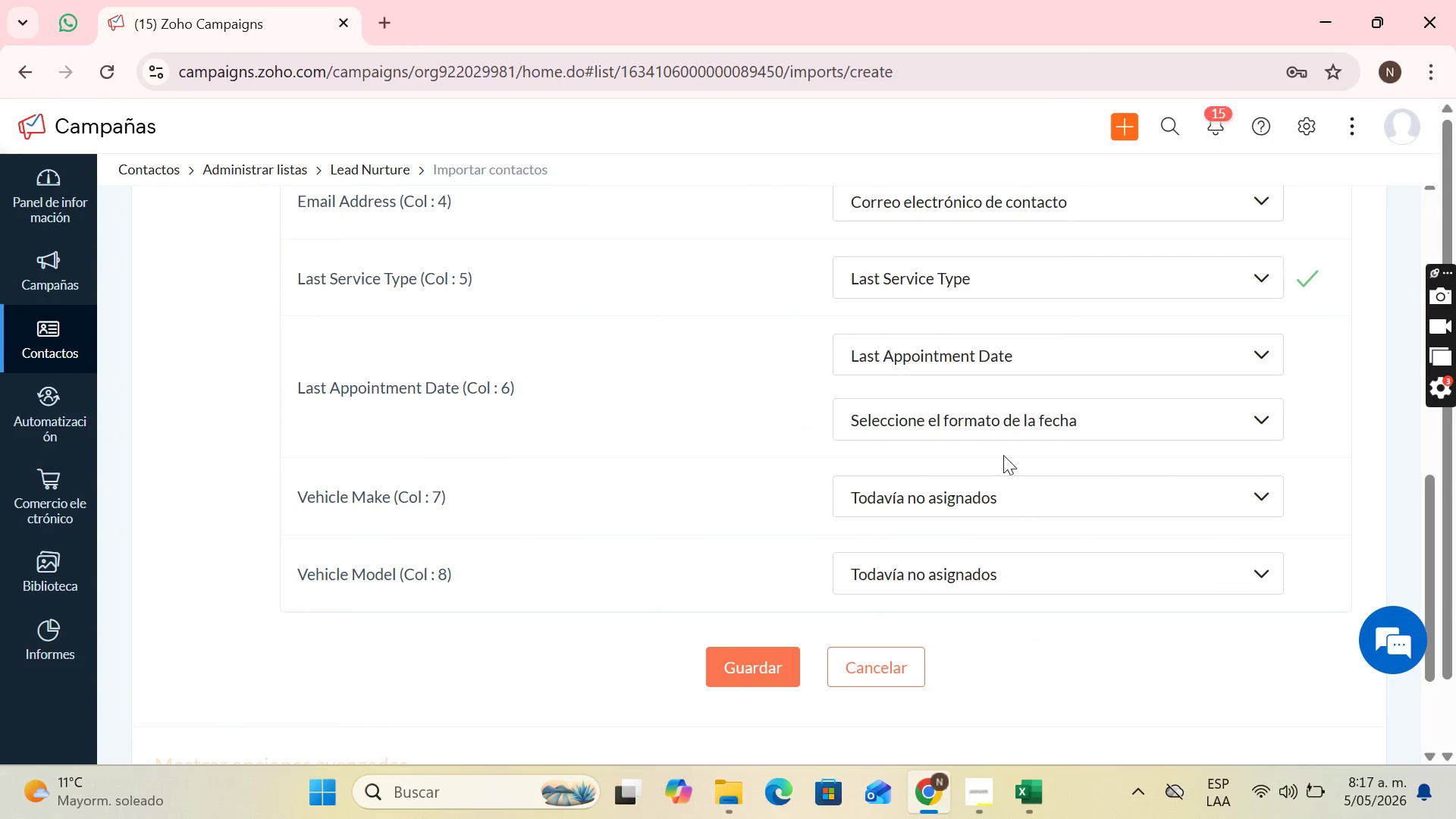 
left_click_drag(start_coordinate=[983, 430], to_coordinate=[977, 430])
 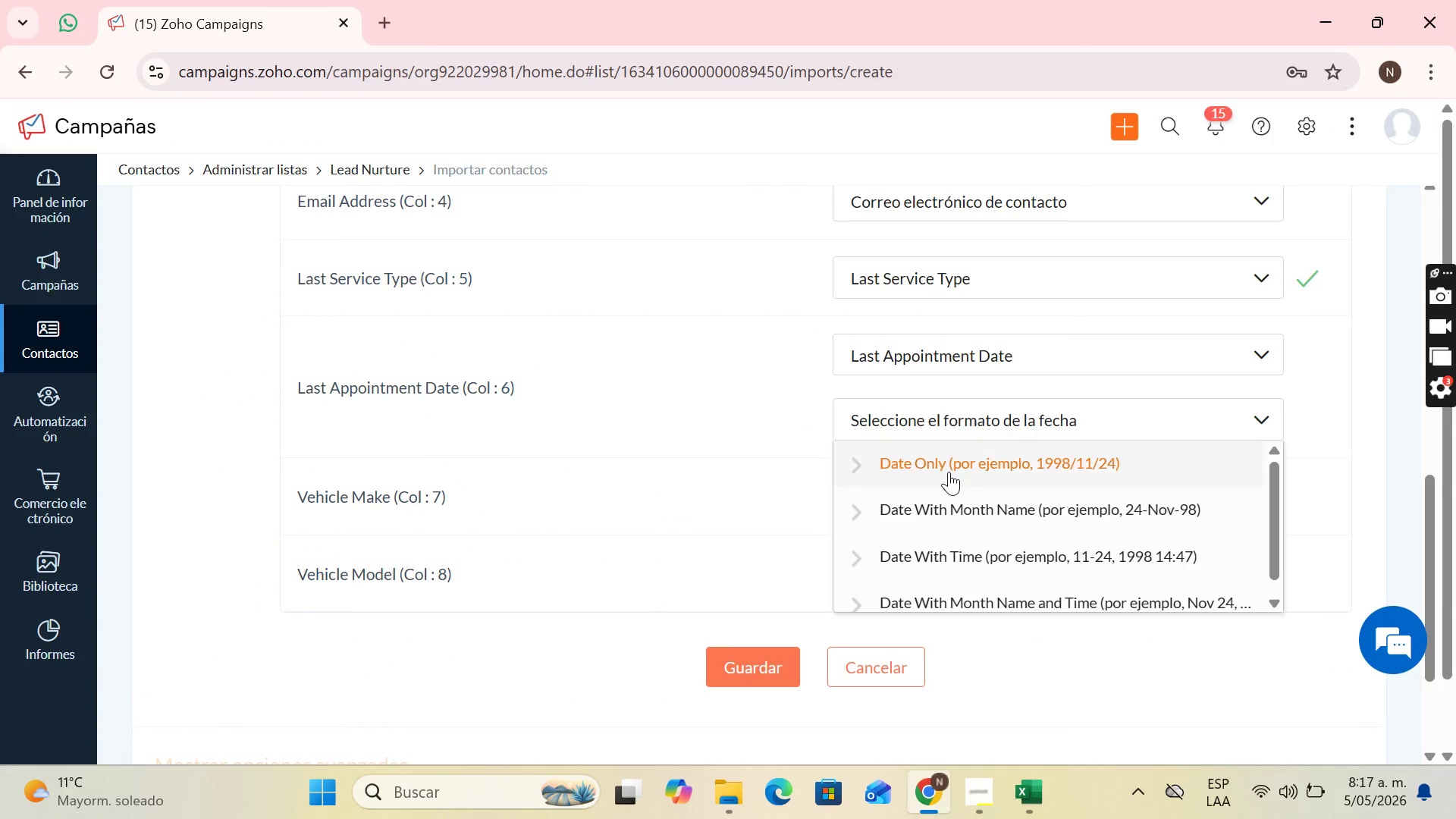 
left_click([948, 476])
 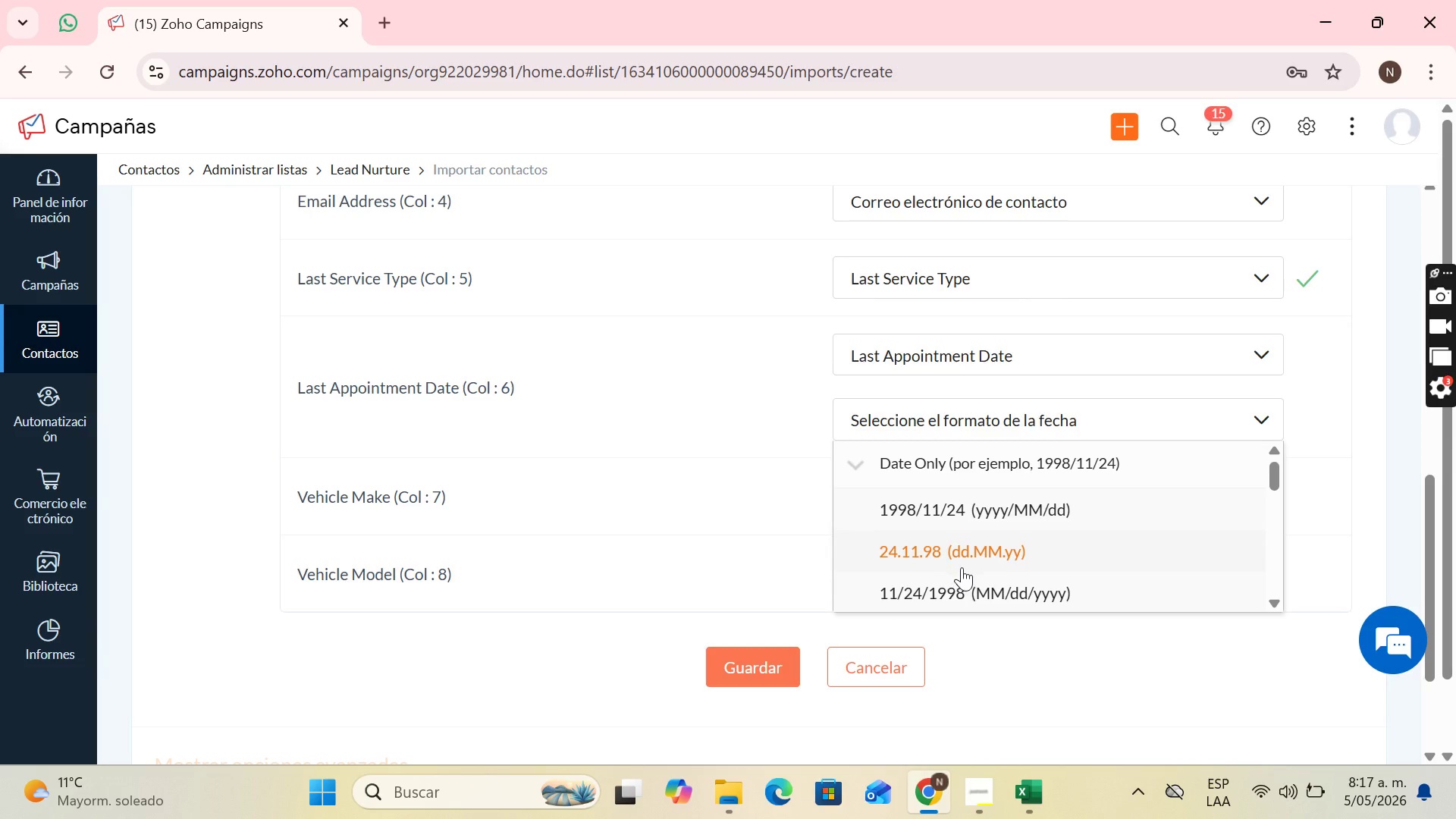 
scroll: coordinate [985, 579], scroll_direction: down, amount: 5.0
 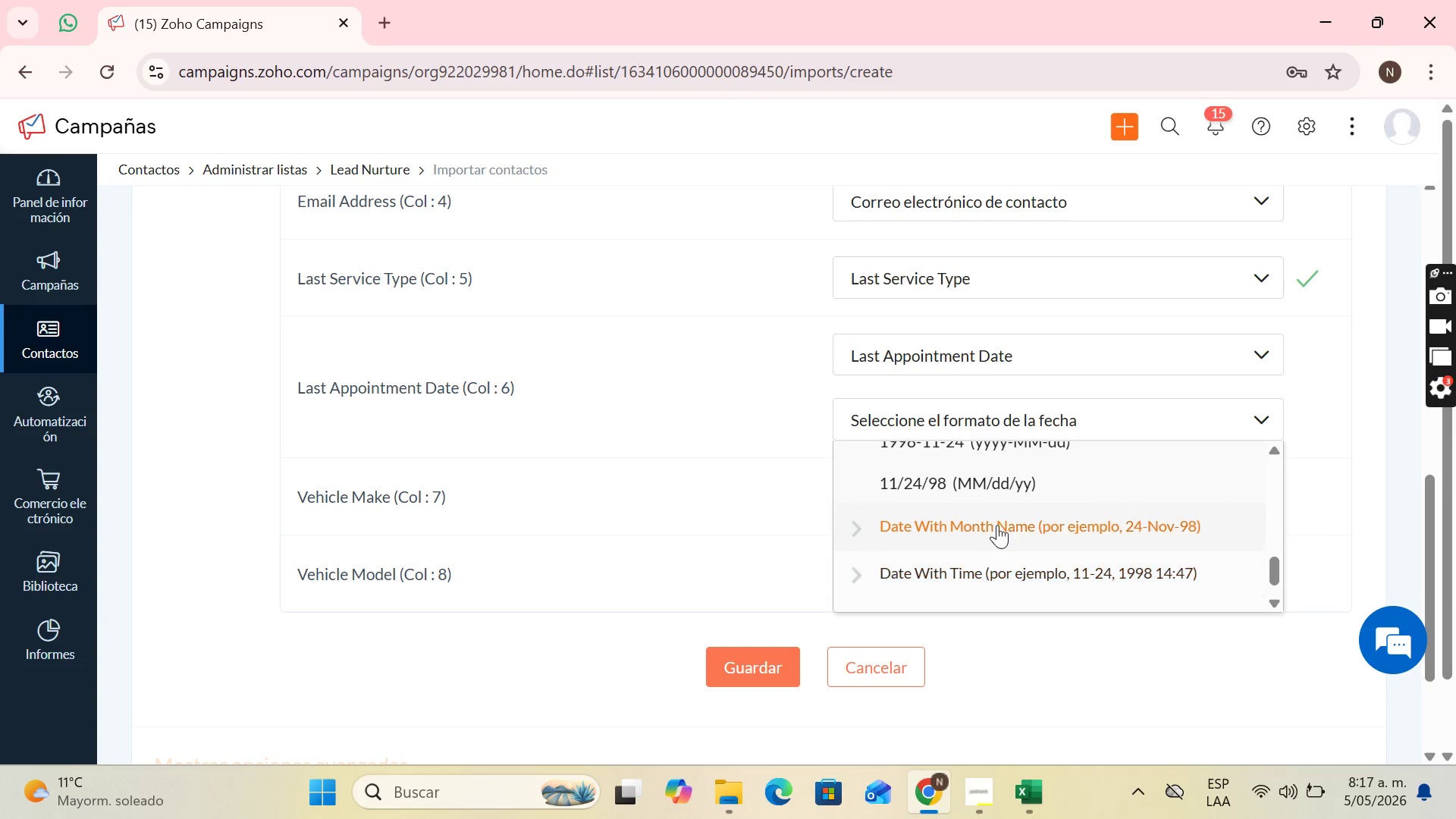 
scroll: coordinate [997, 523], scroll_direction: up, amount: 1.0
 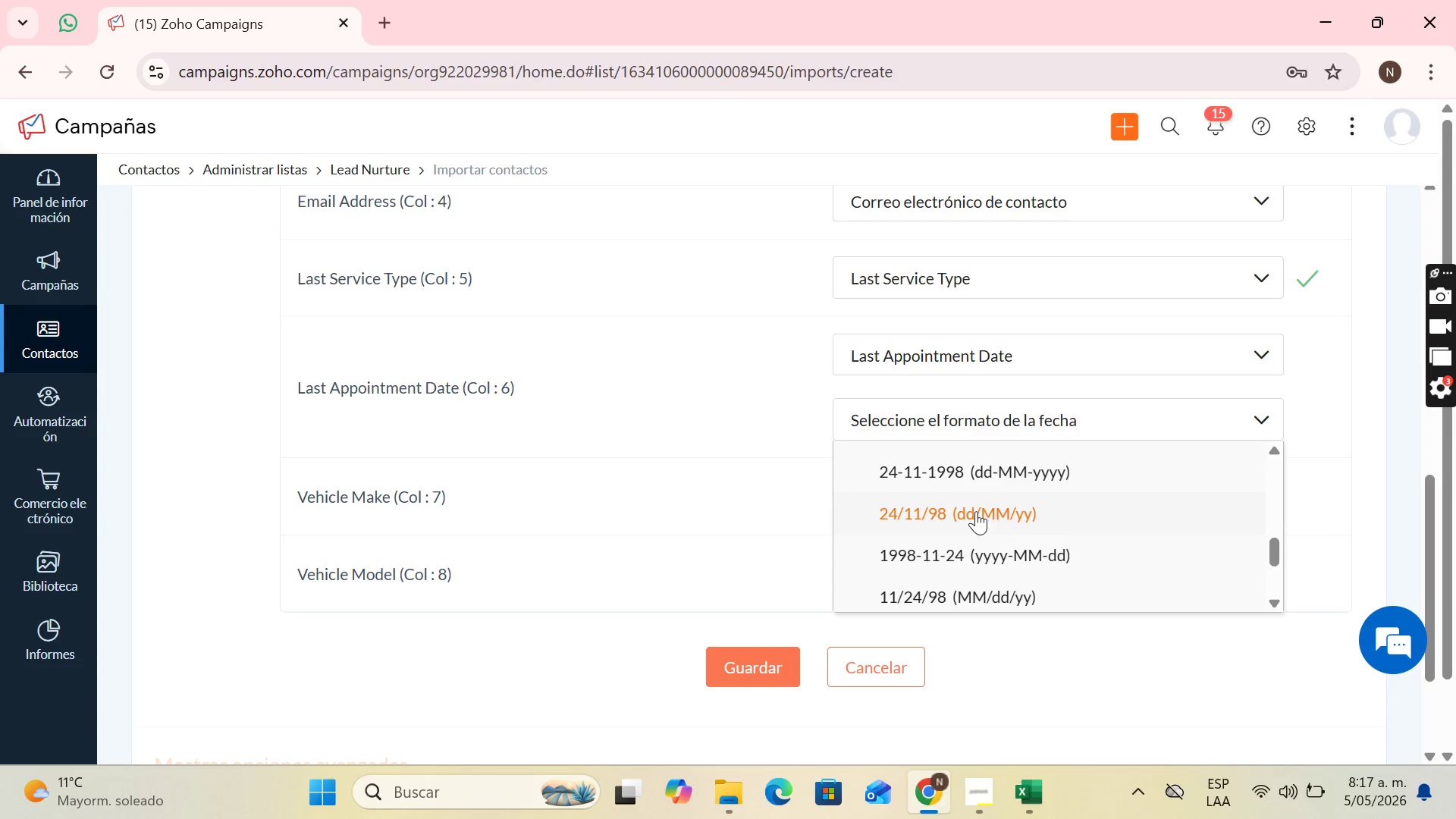 
scroll: coordinate [967, 518], scroll_direction: down, amount: 1.0
 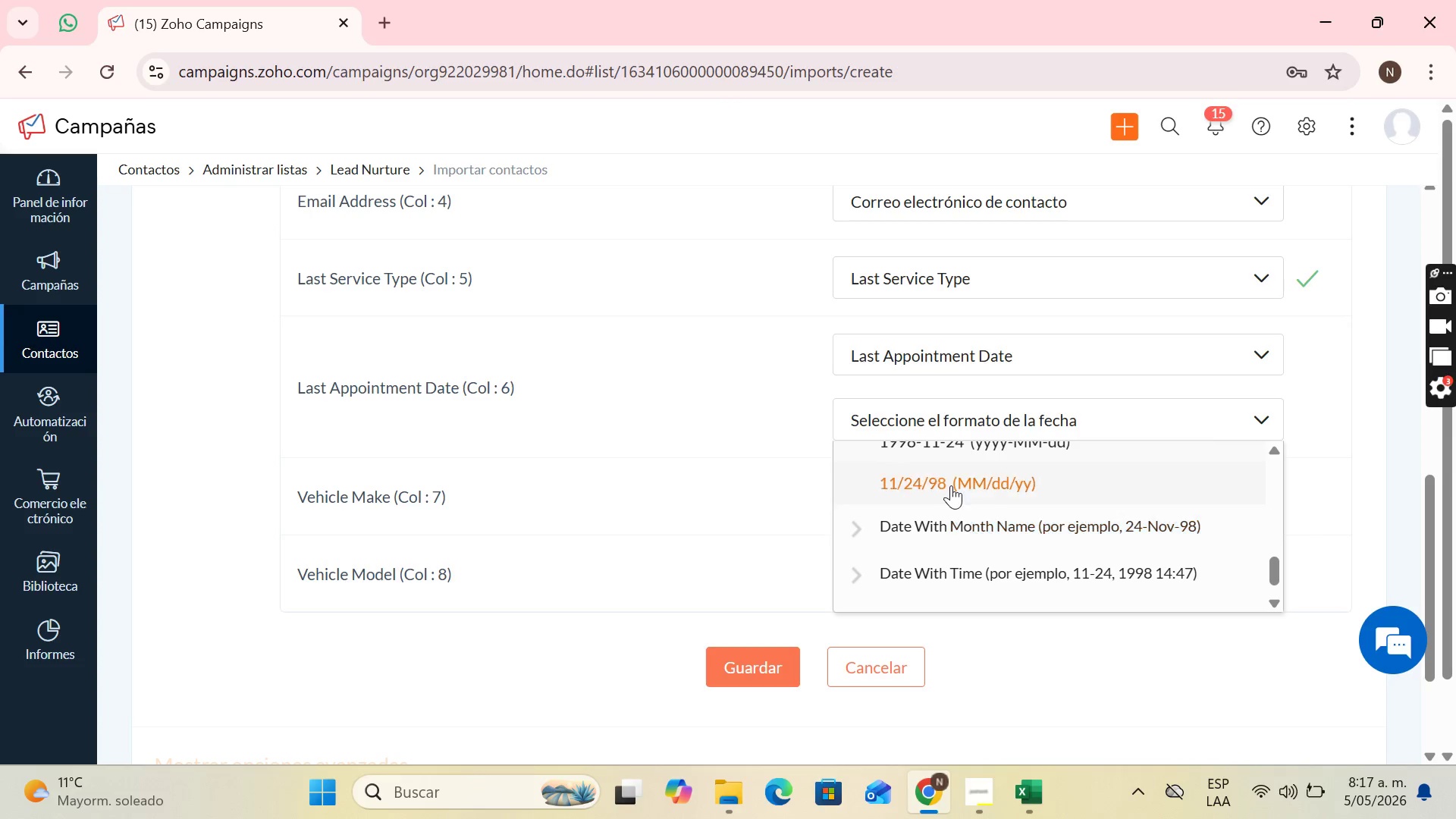 
scroll: coordinate [951, 485], scroll_direction: up, amount: 1.0
 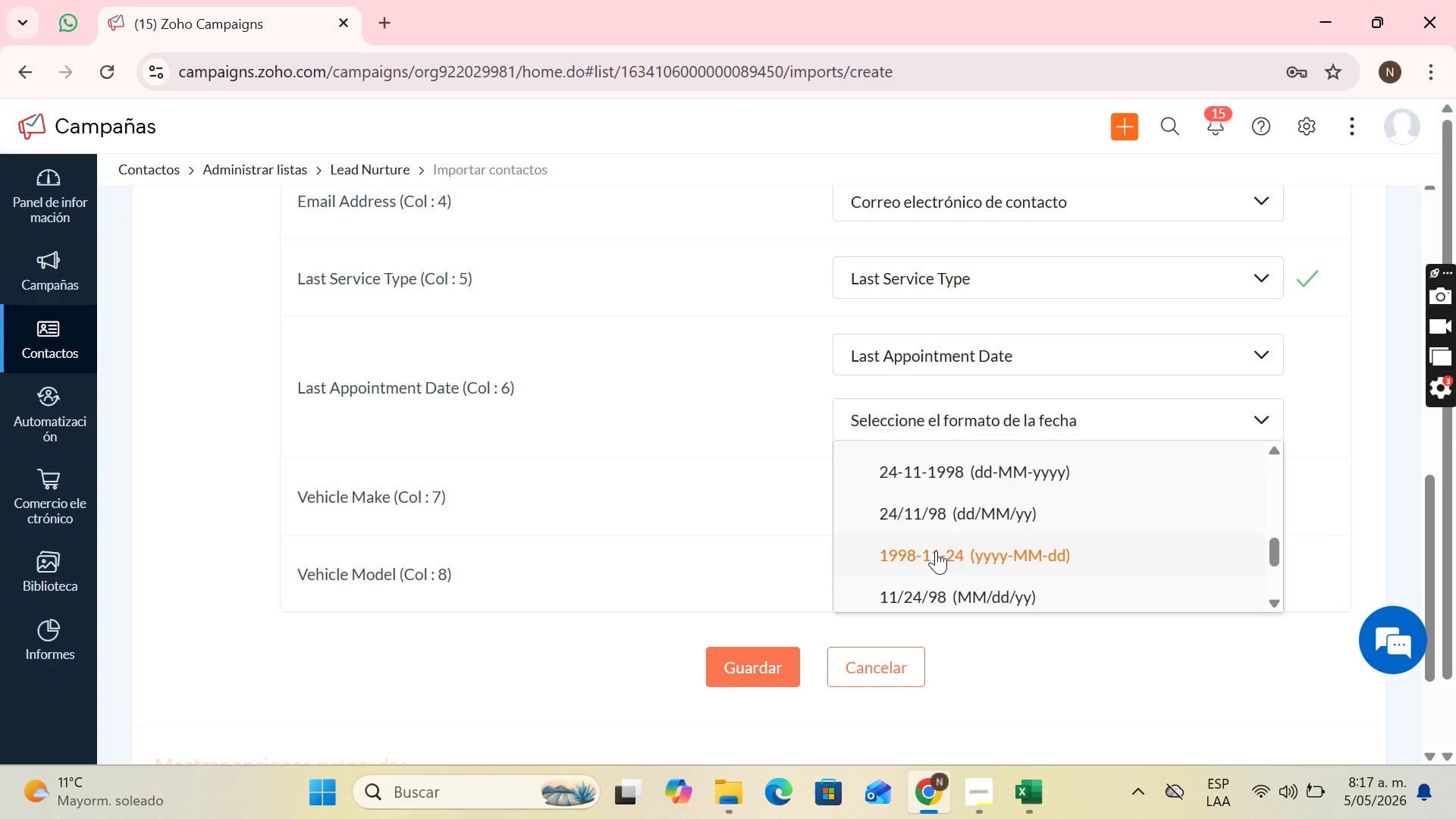 
left_click([936, 551])
 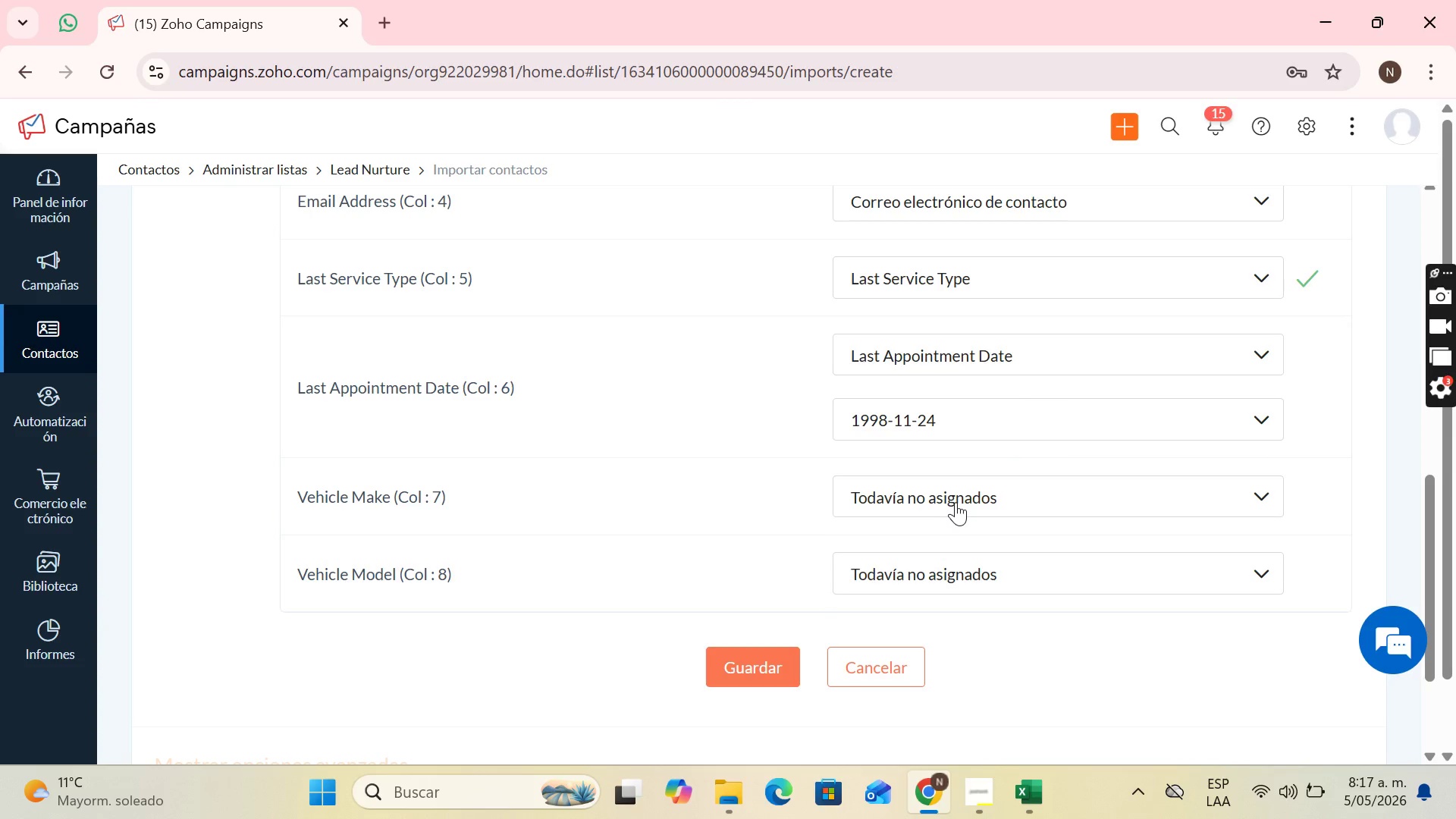 
left_click([956, 503])
 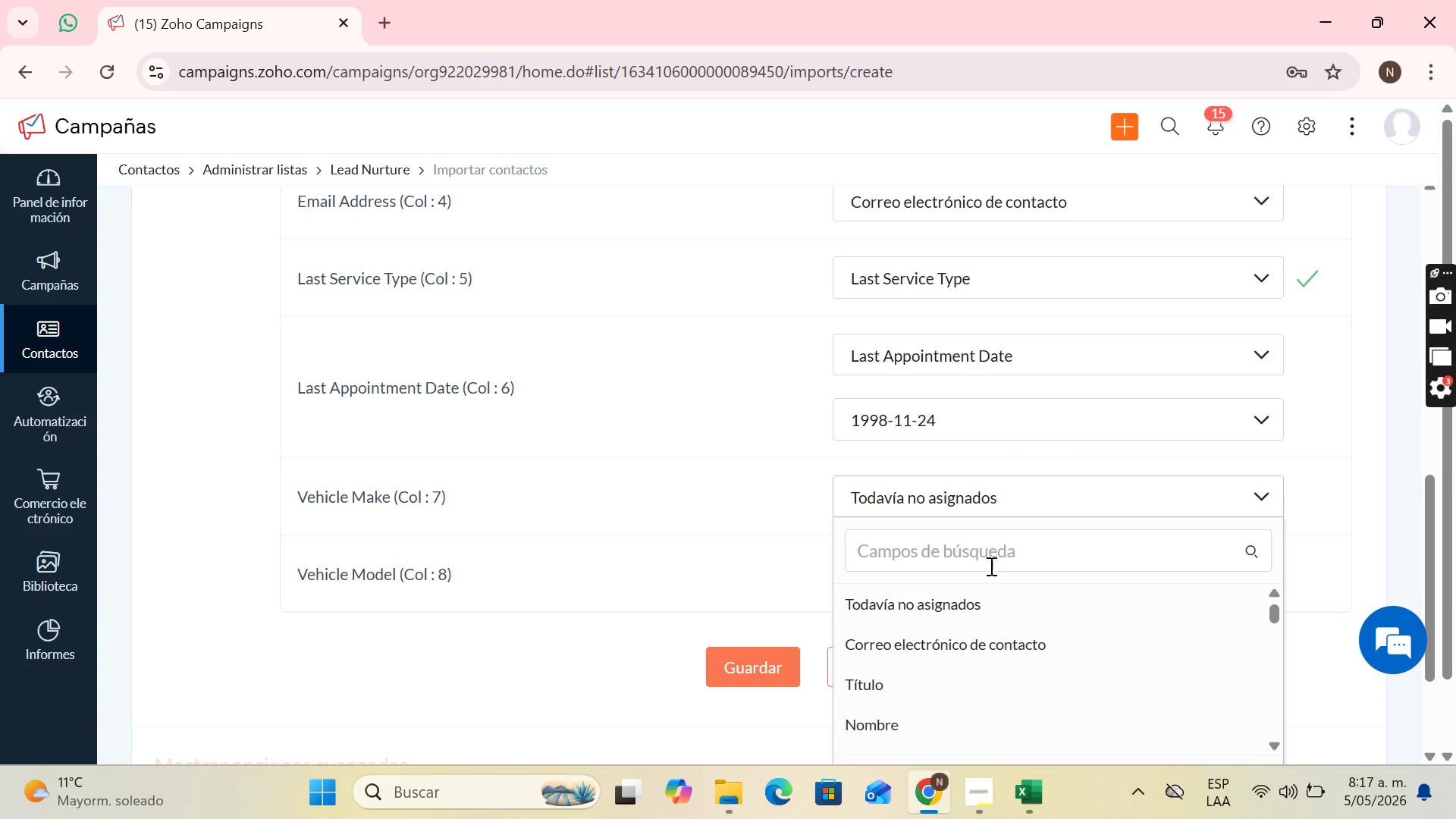 
scroll: coordinate [1339, 575], scroll_direction: down, amount: 3.0
 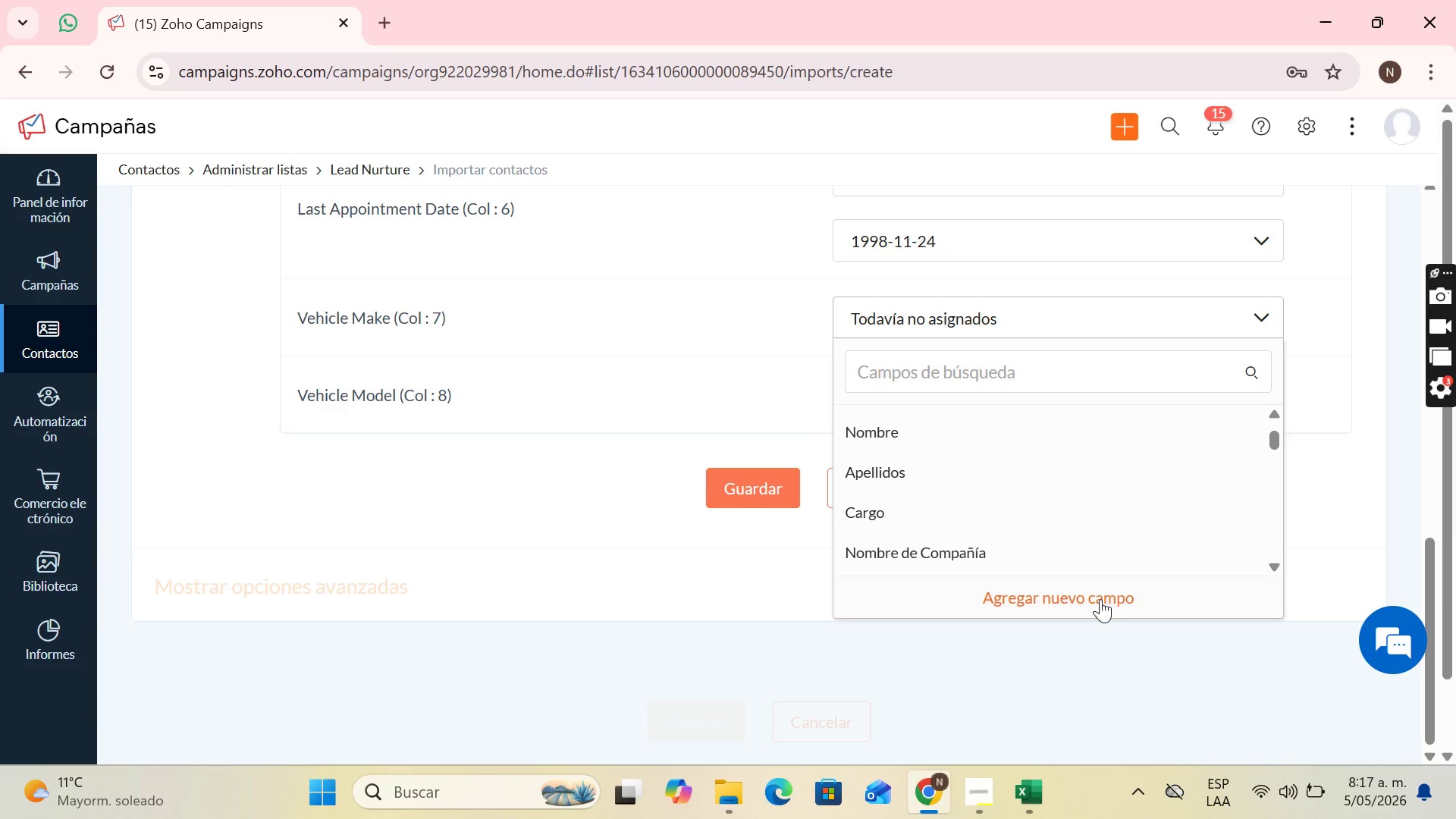 
left_click([1100, 601])
 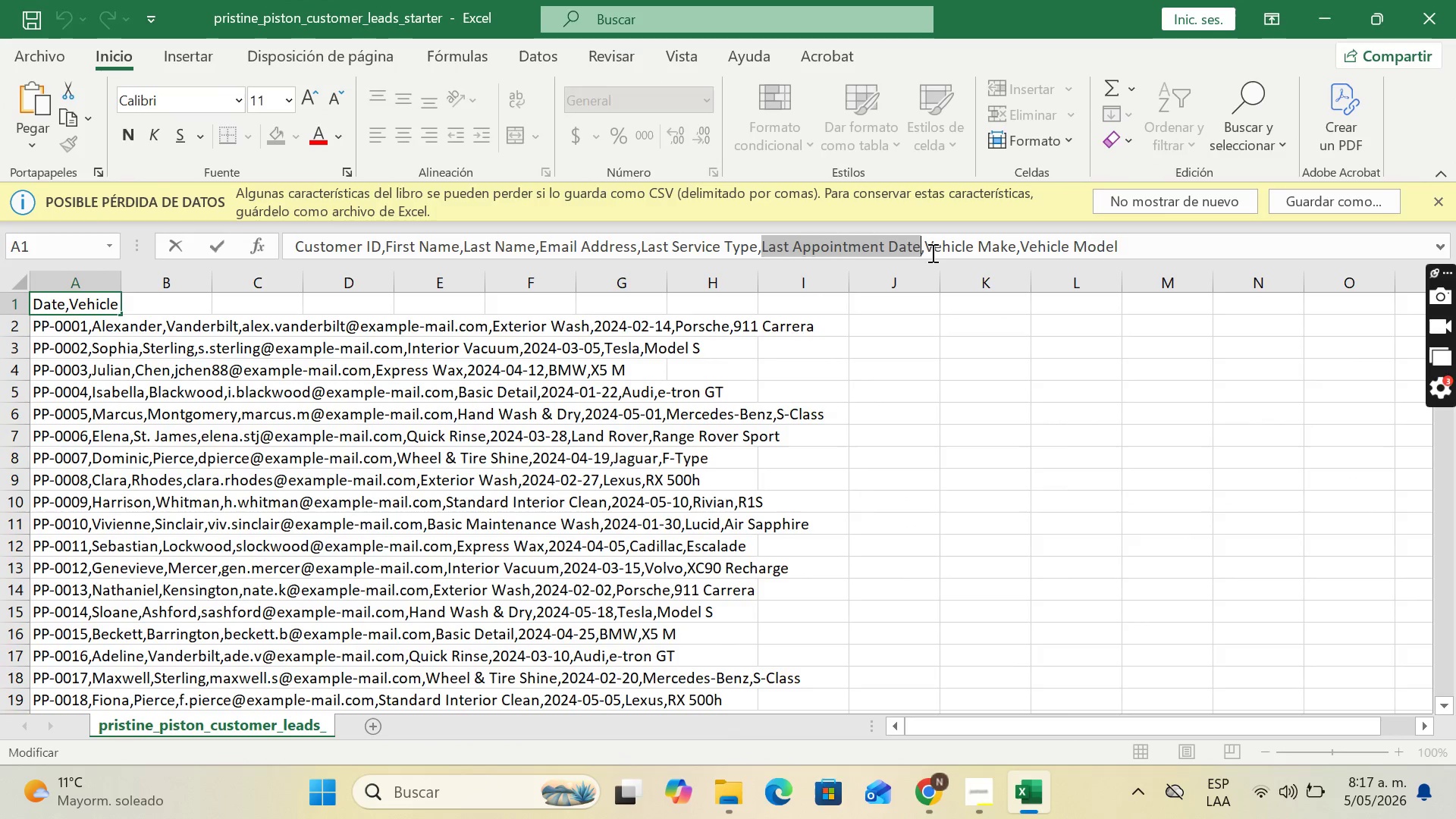 
left_click_drag(start_coordinate=[924, 244], to_coordinate=[1013, 242])
 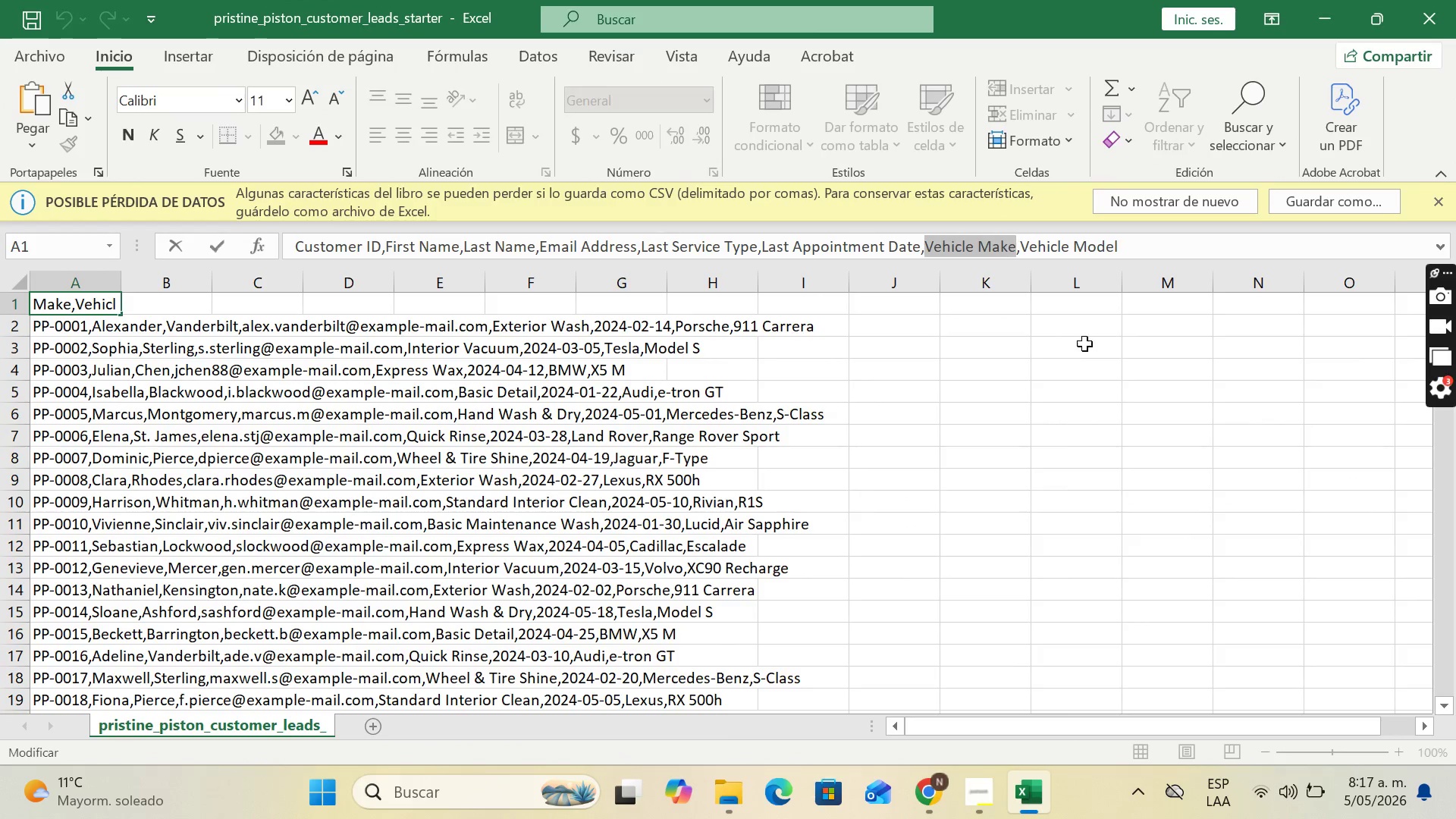 
key(Control+C)
 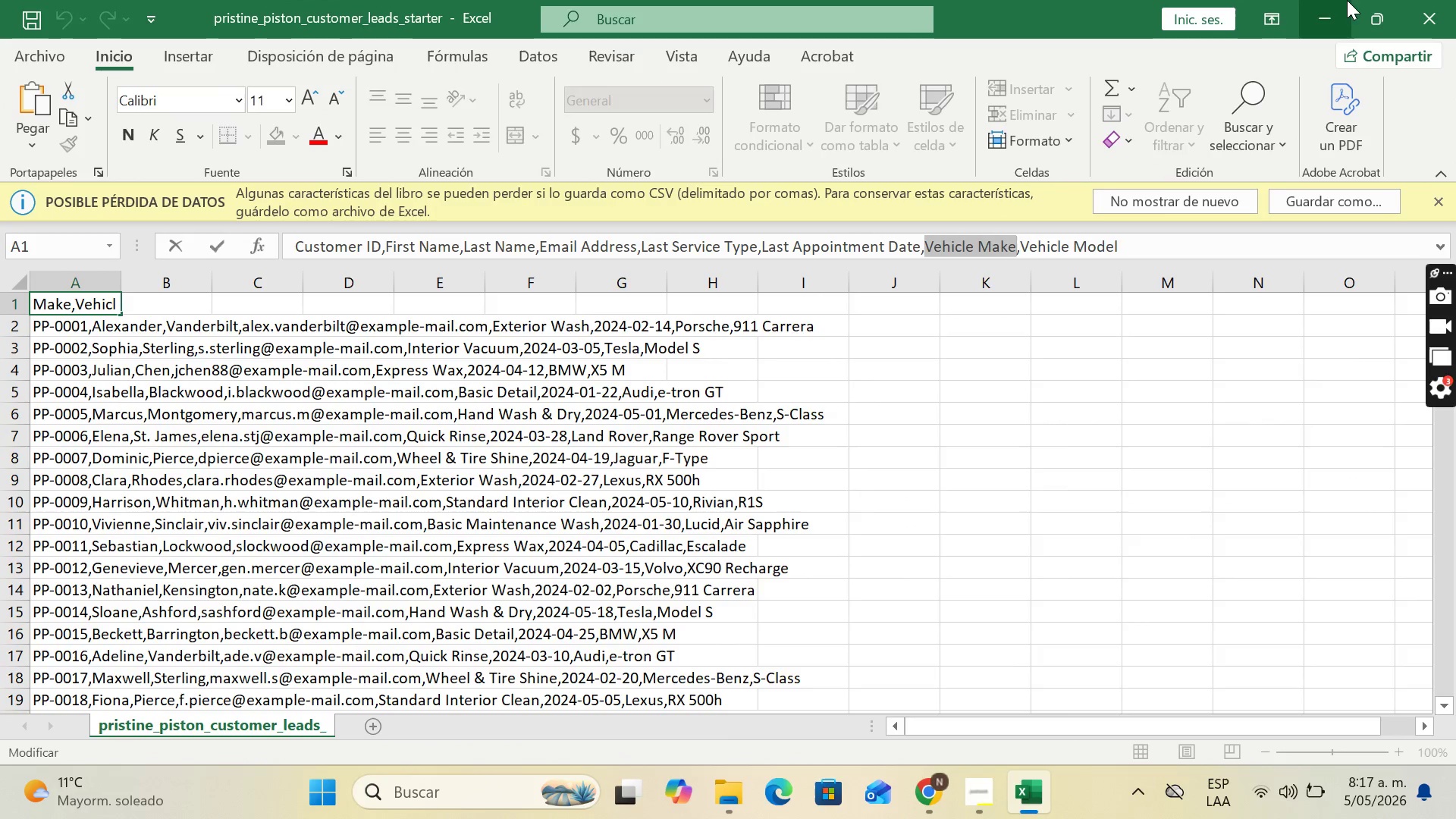 
left_click([1356, 0])
 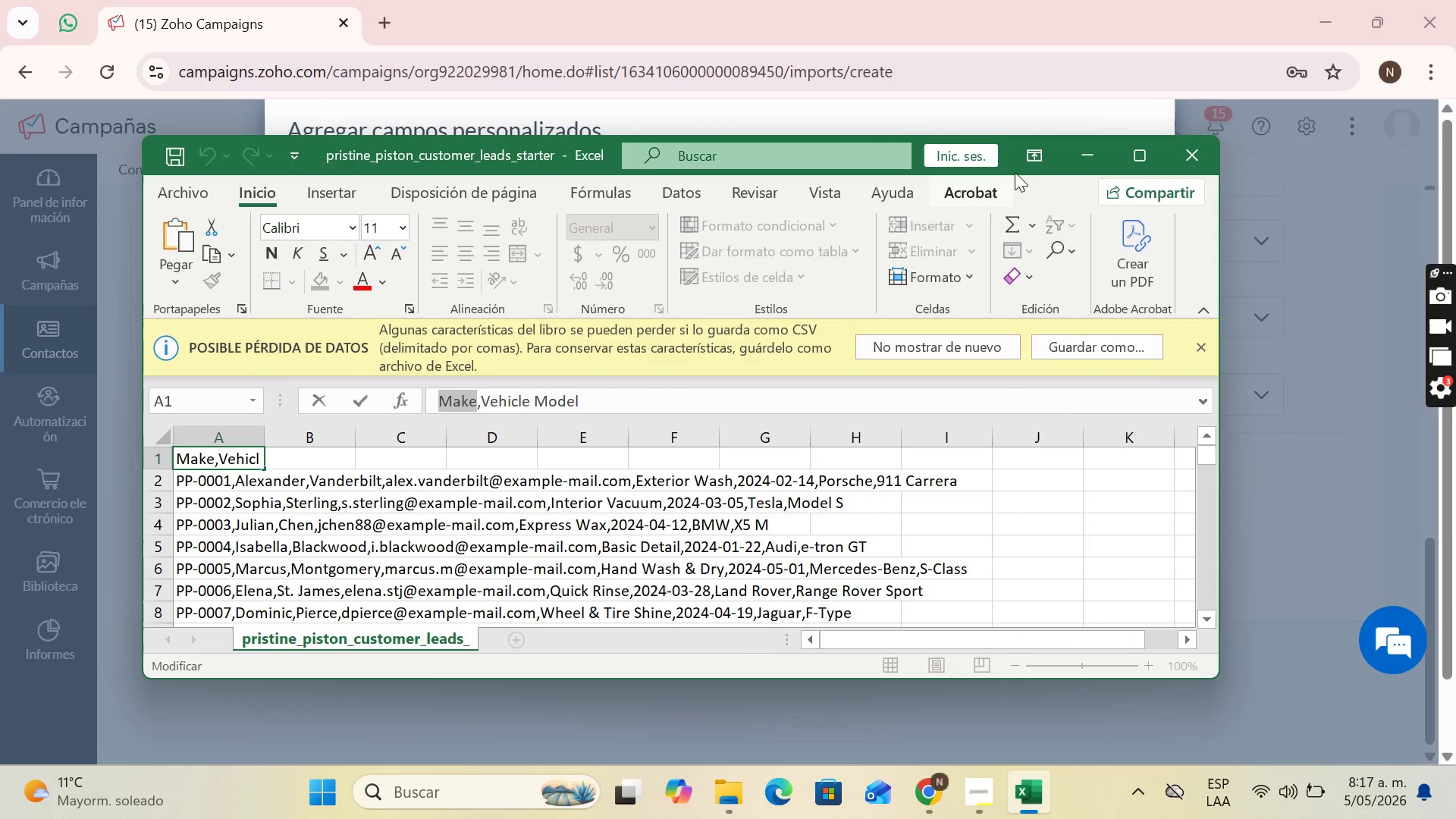 
left_click([1084, 157])
 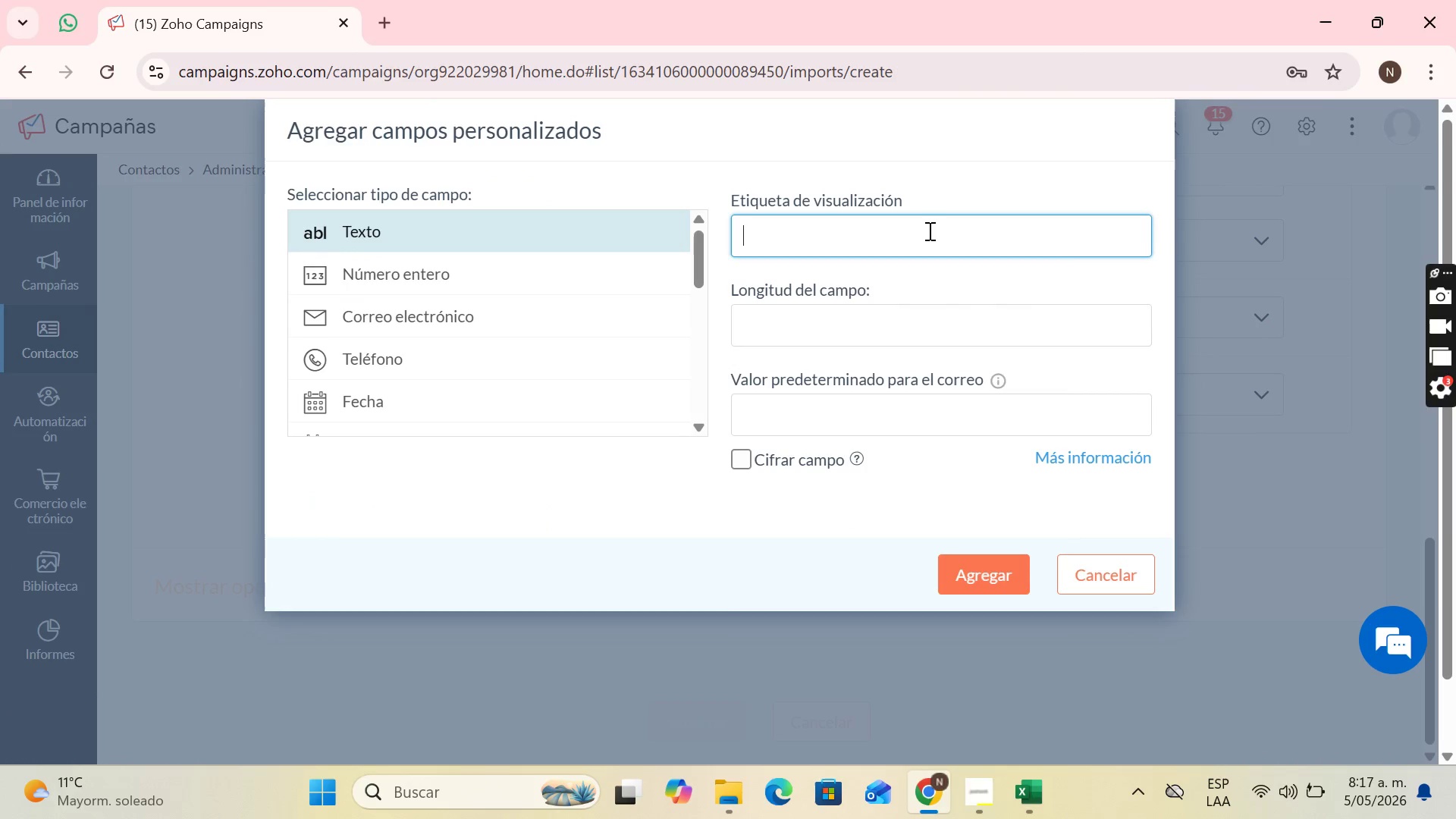 
key(Control+V)
 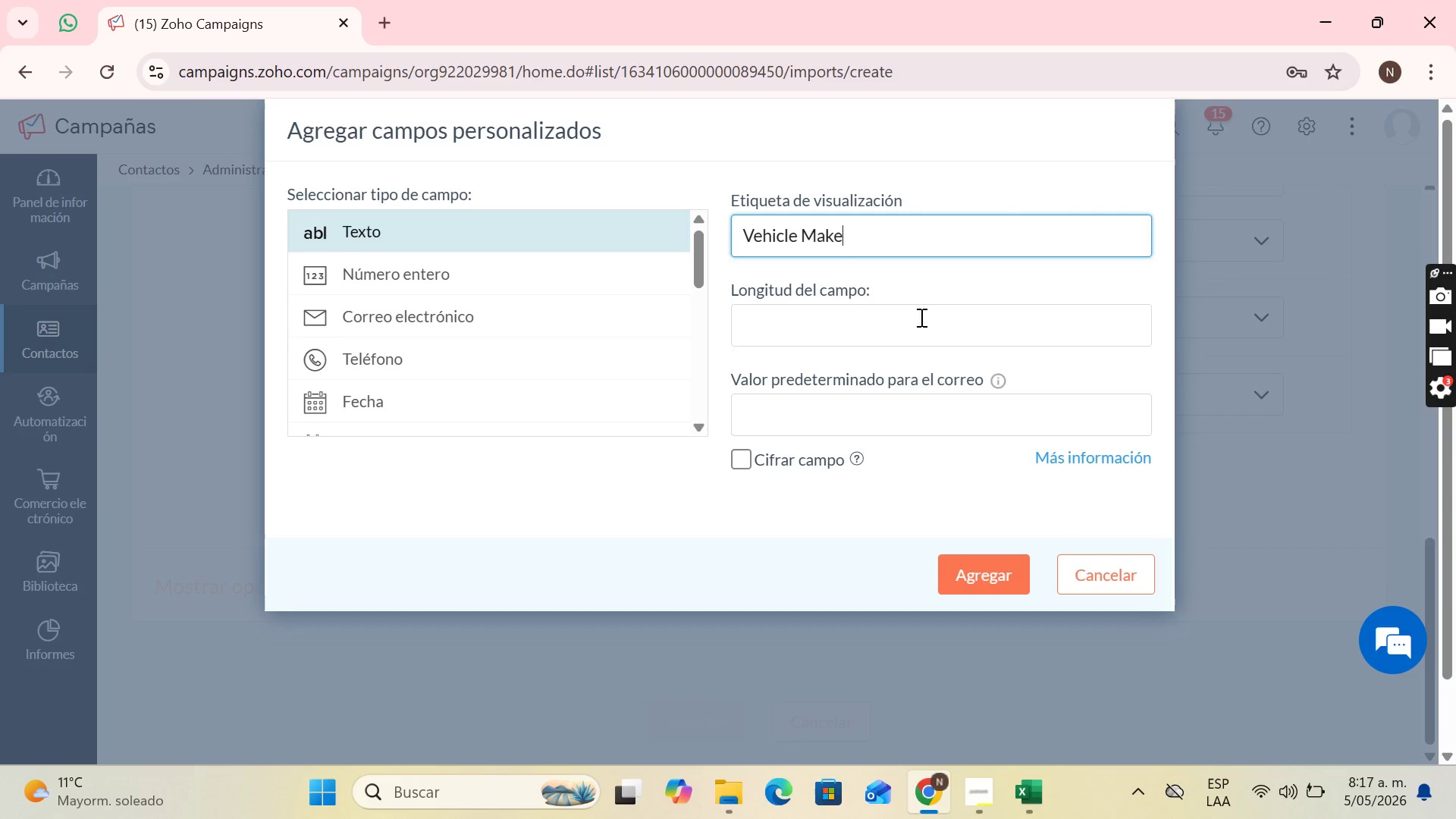 
left_click([919, 318])
 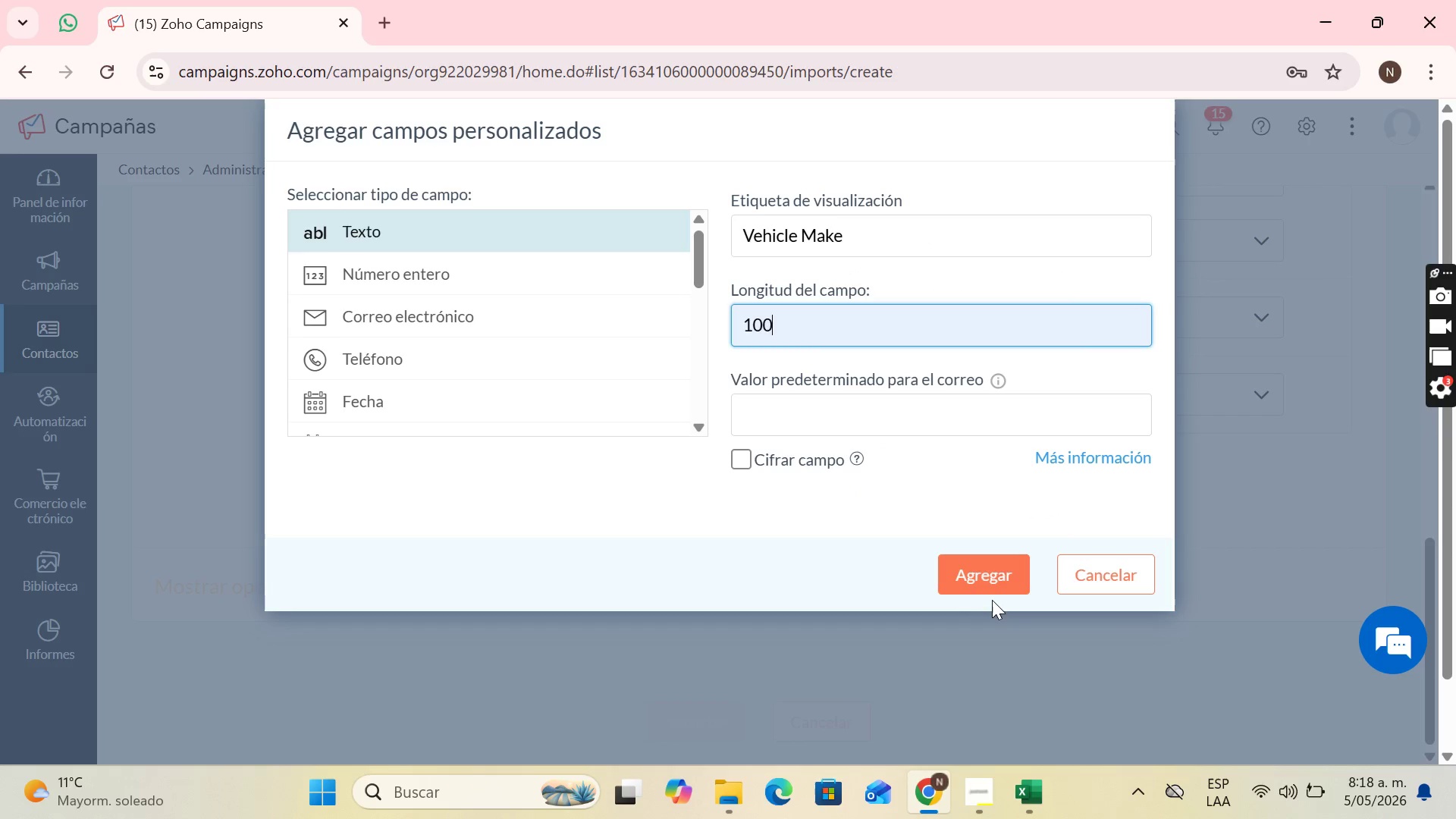 
left_click([985, 579])
 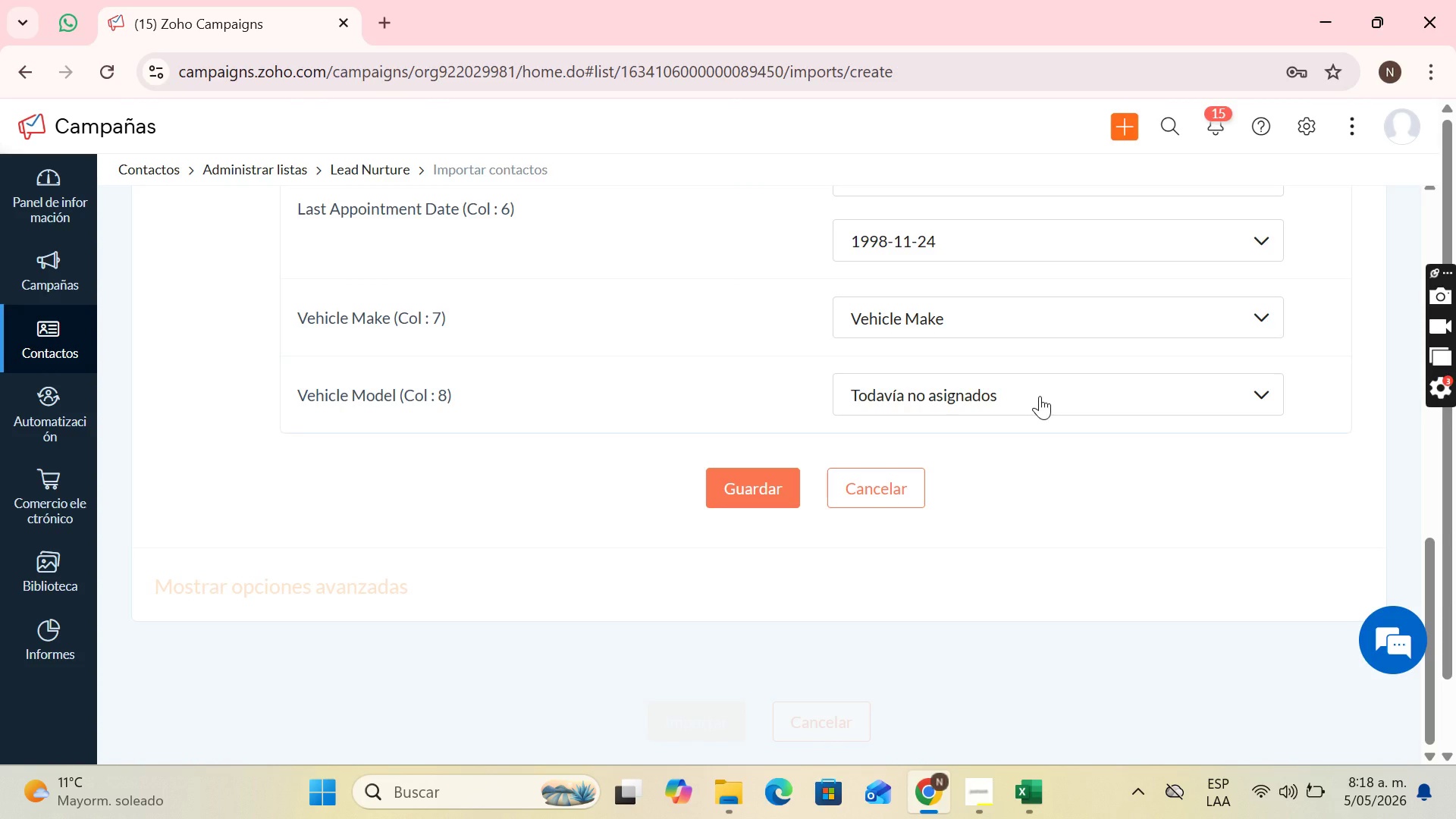 
left_click([1040, 394])
 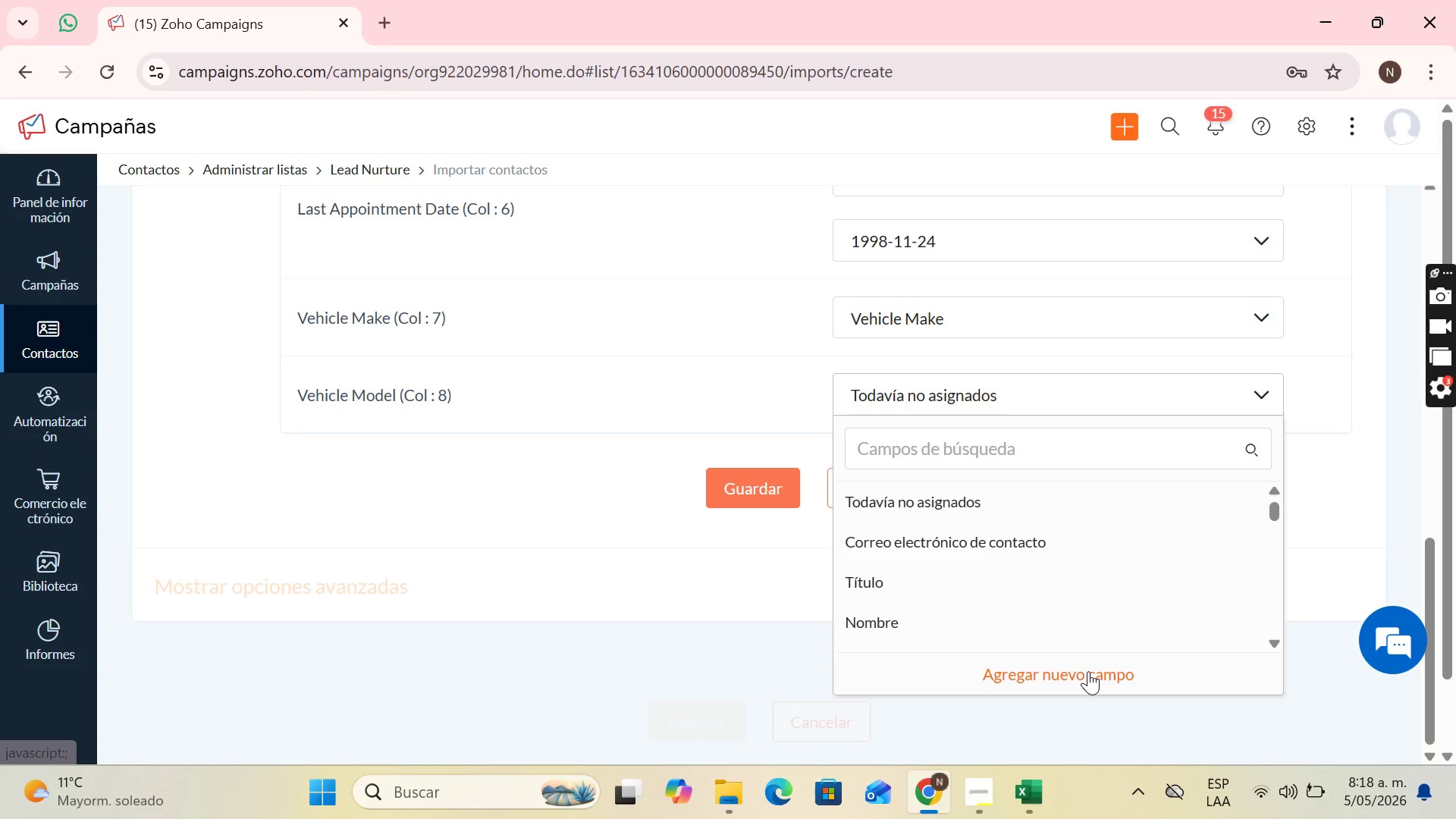 
left_click([1088, 671])
 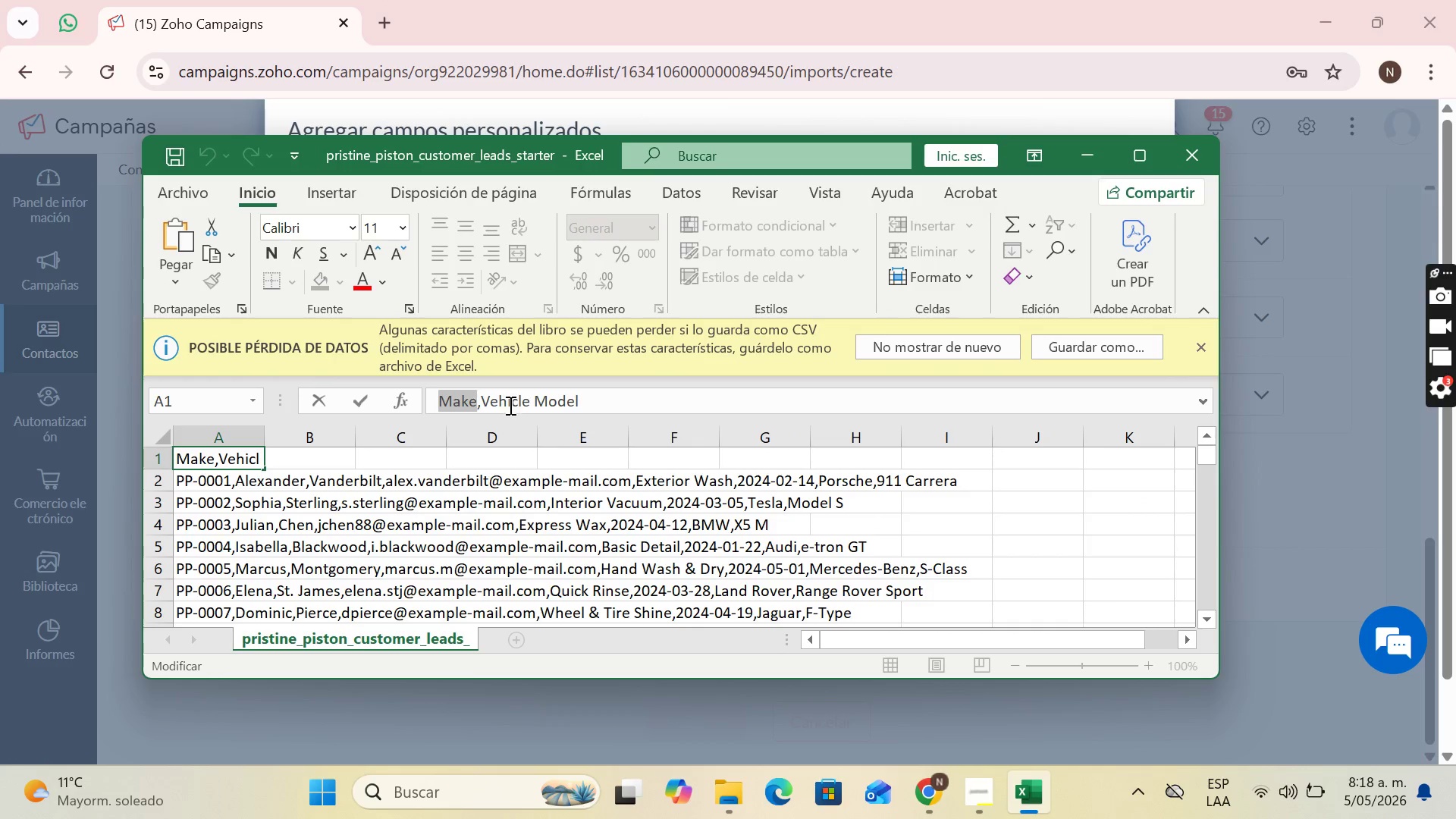 
left_click_drag(start_coordinate=[483, 400], to_coordinate=[598, 398])
 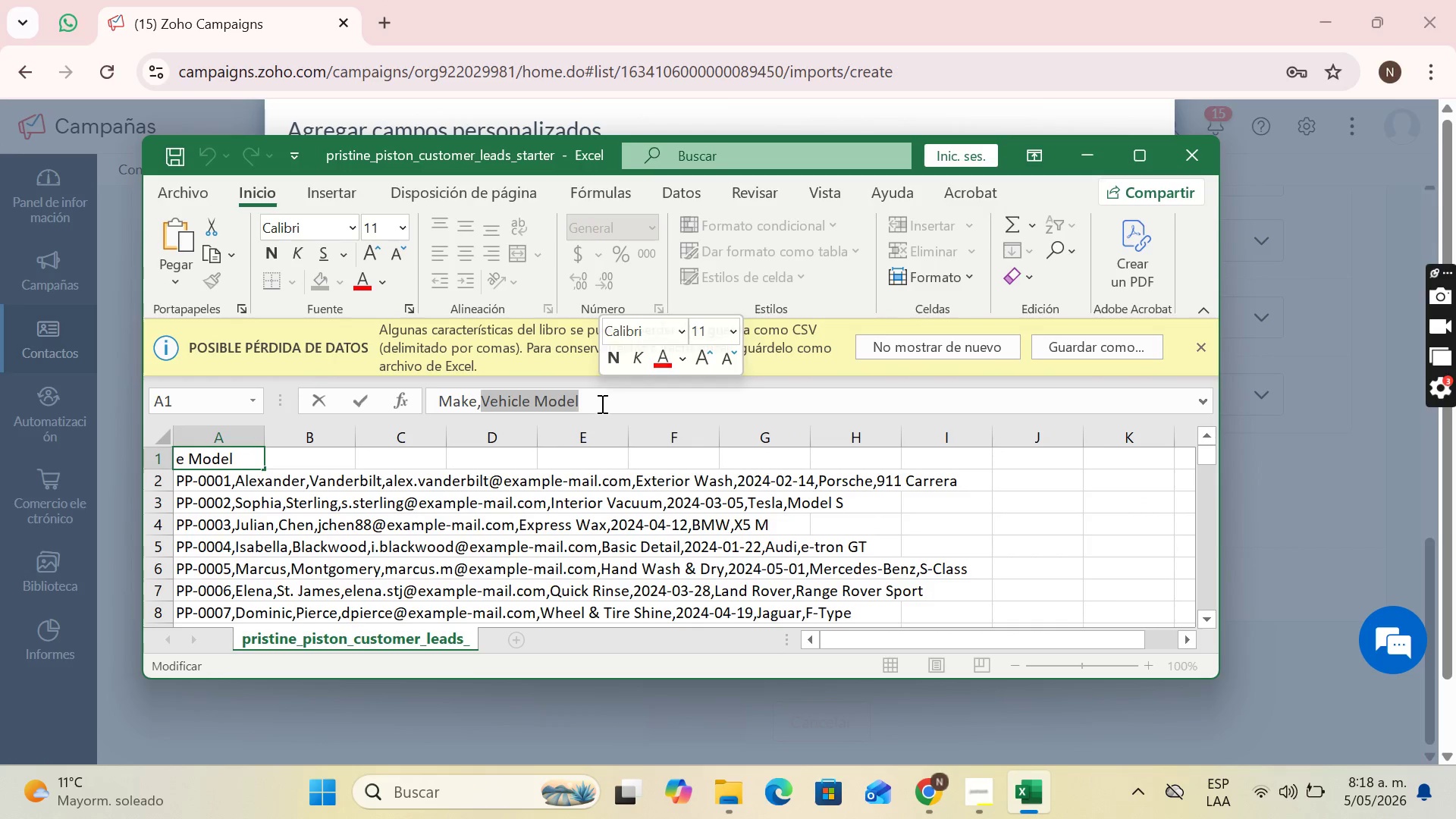 
key(Control+C)
 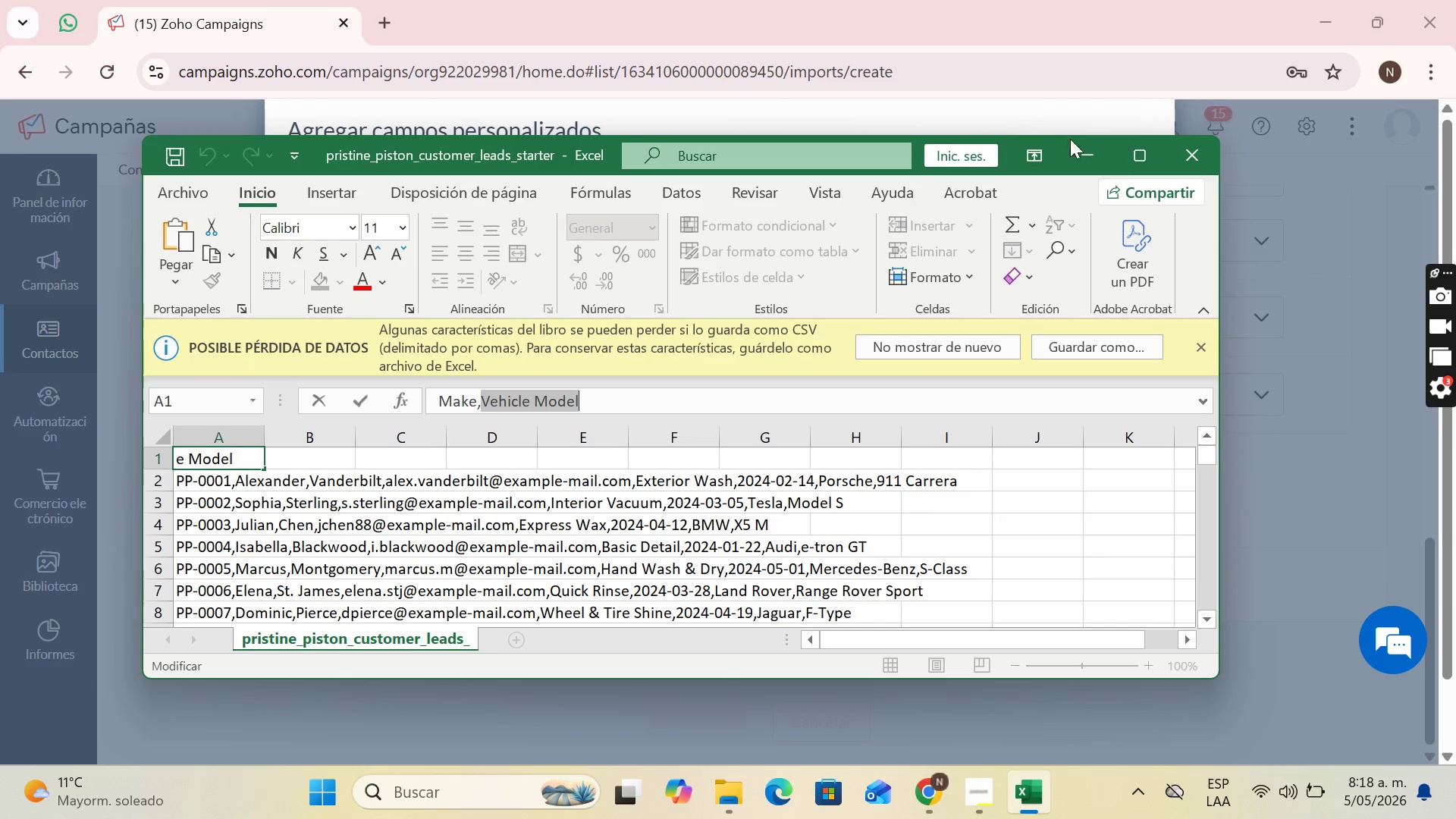 
left_click([1076, 149])
 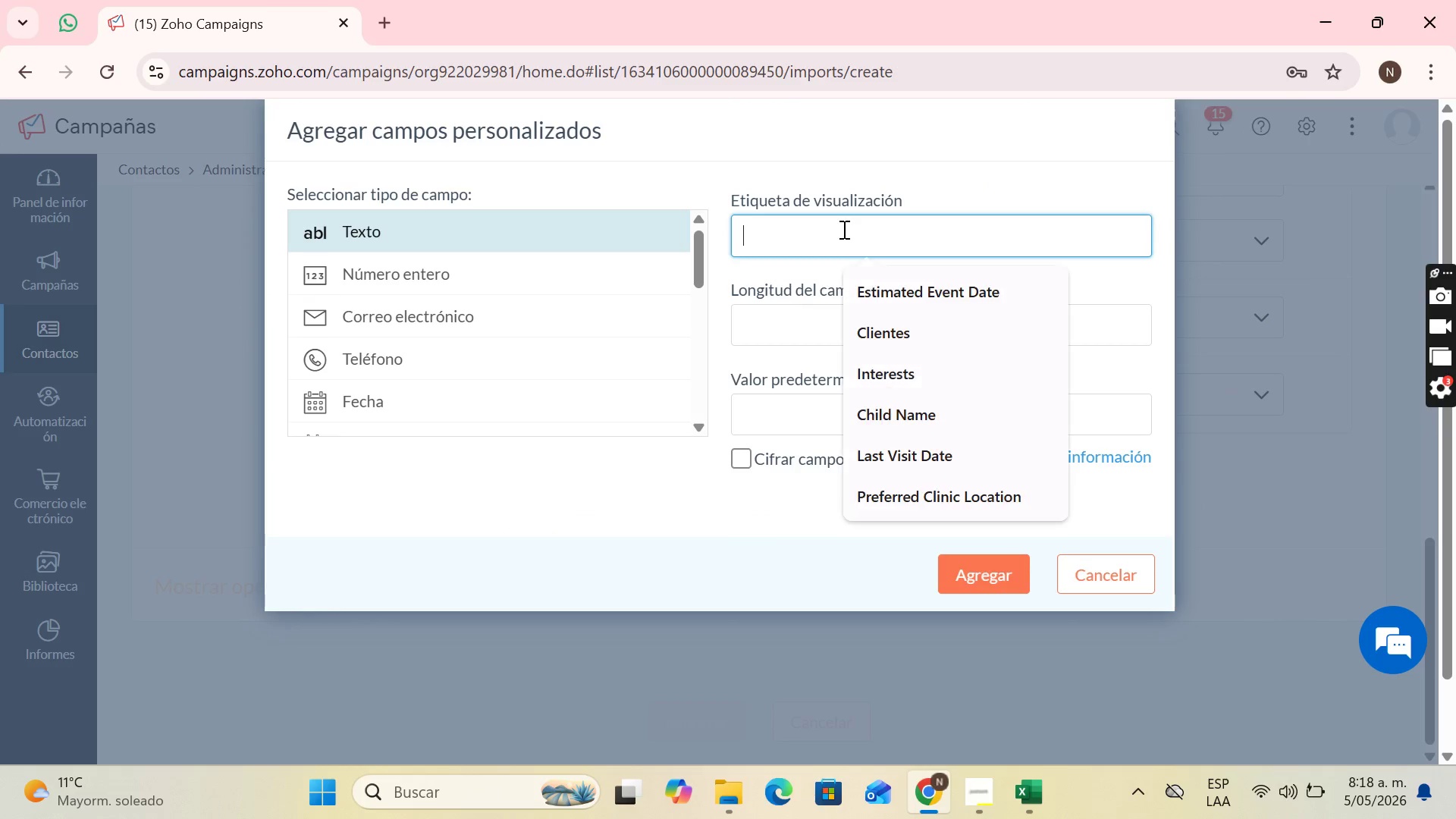 
key(Control+V)
 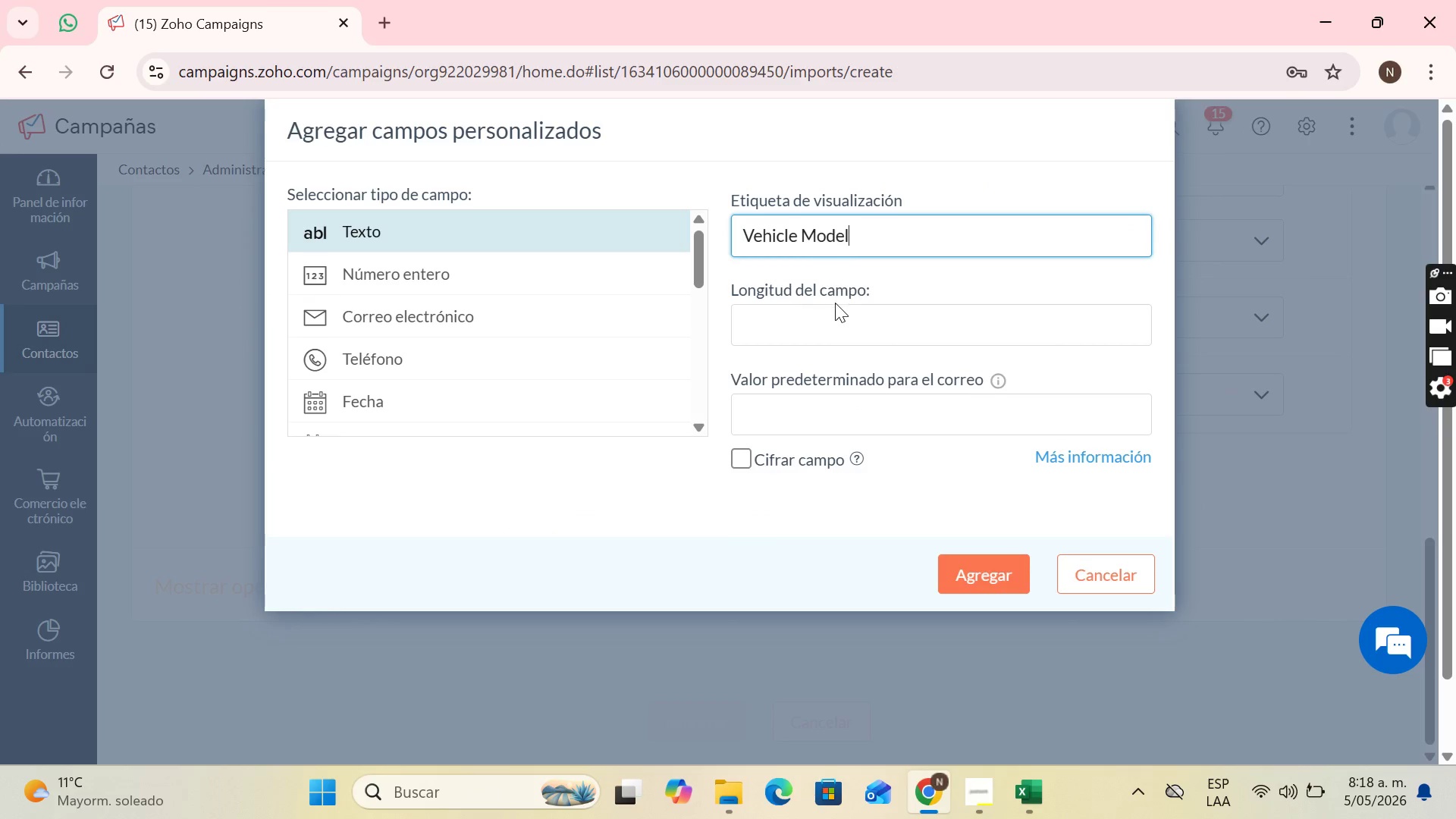 
left_click([833, 306])
 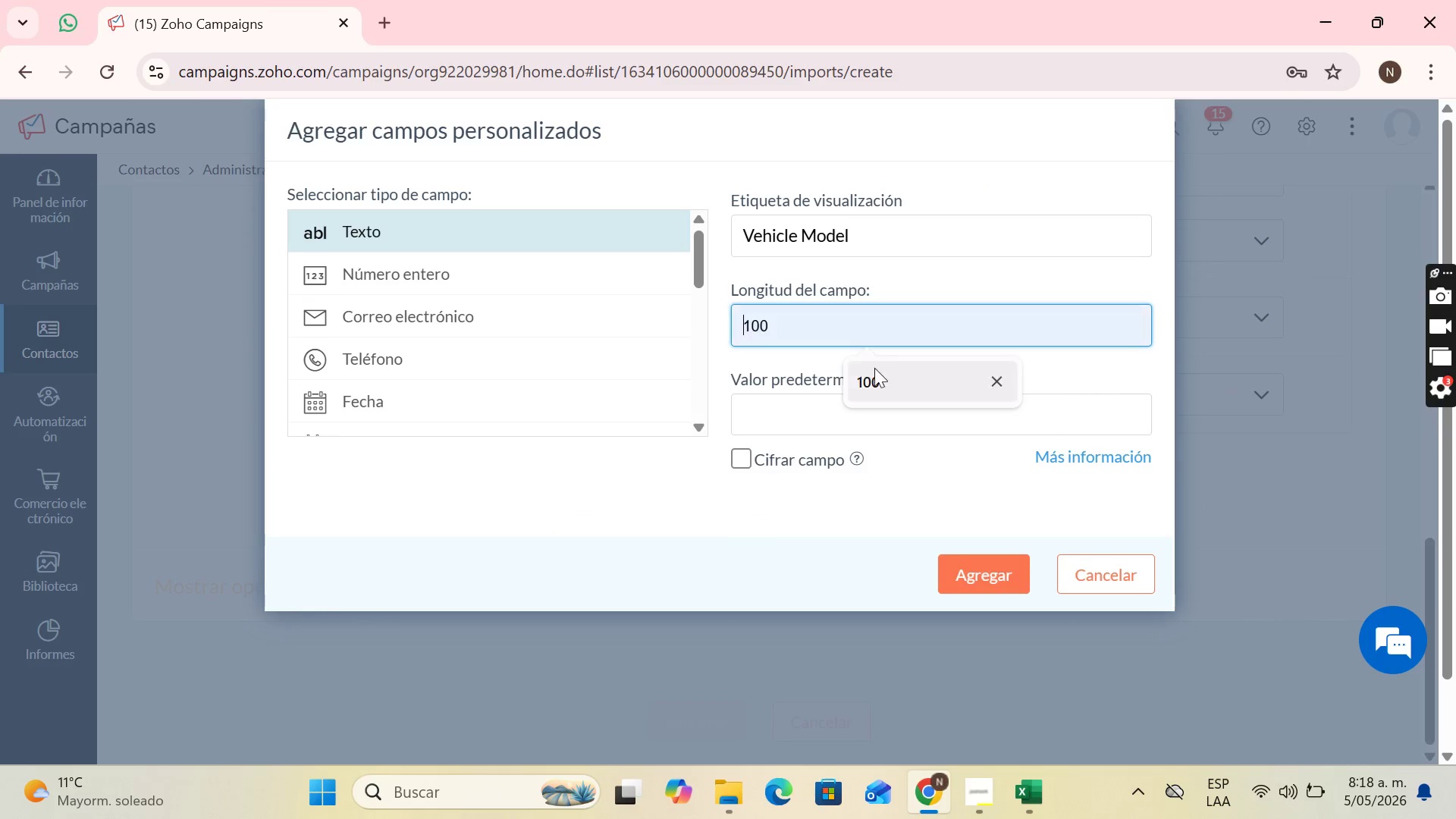 
left_click([879, 372])
 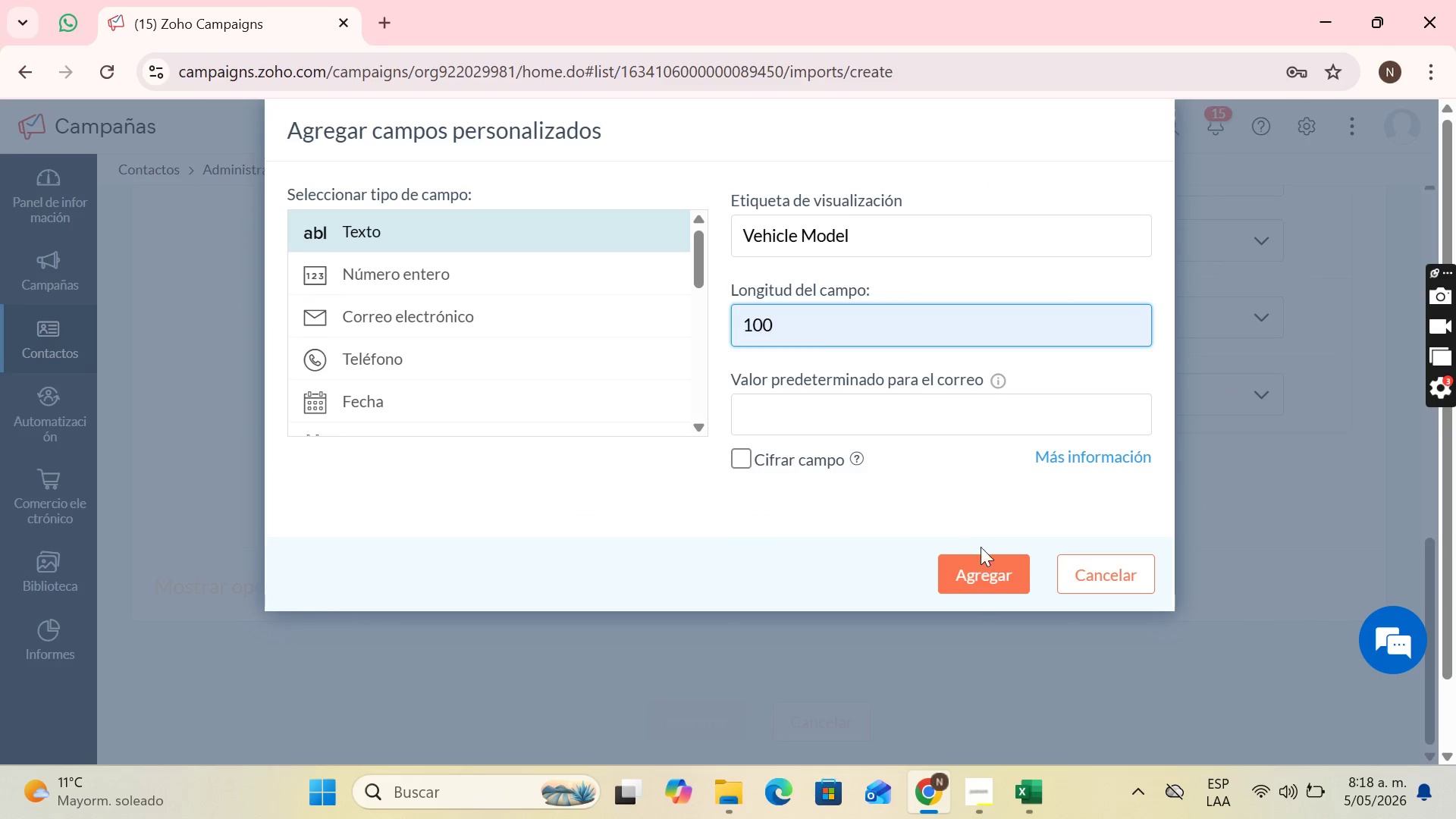 
left_click([976, 583])
 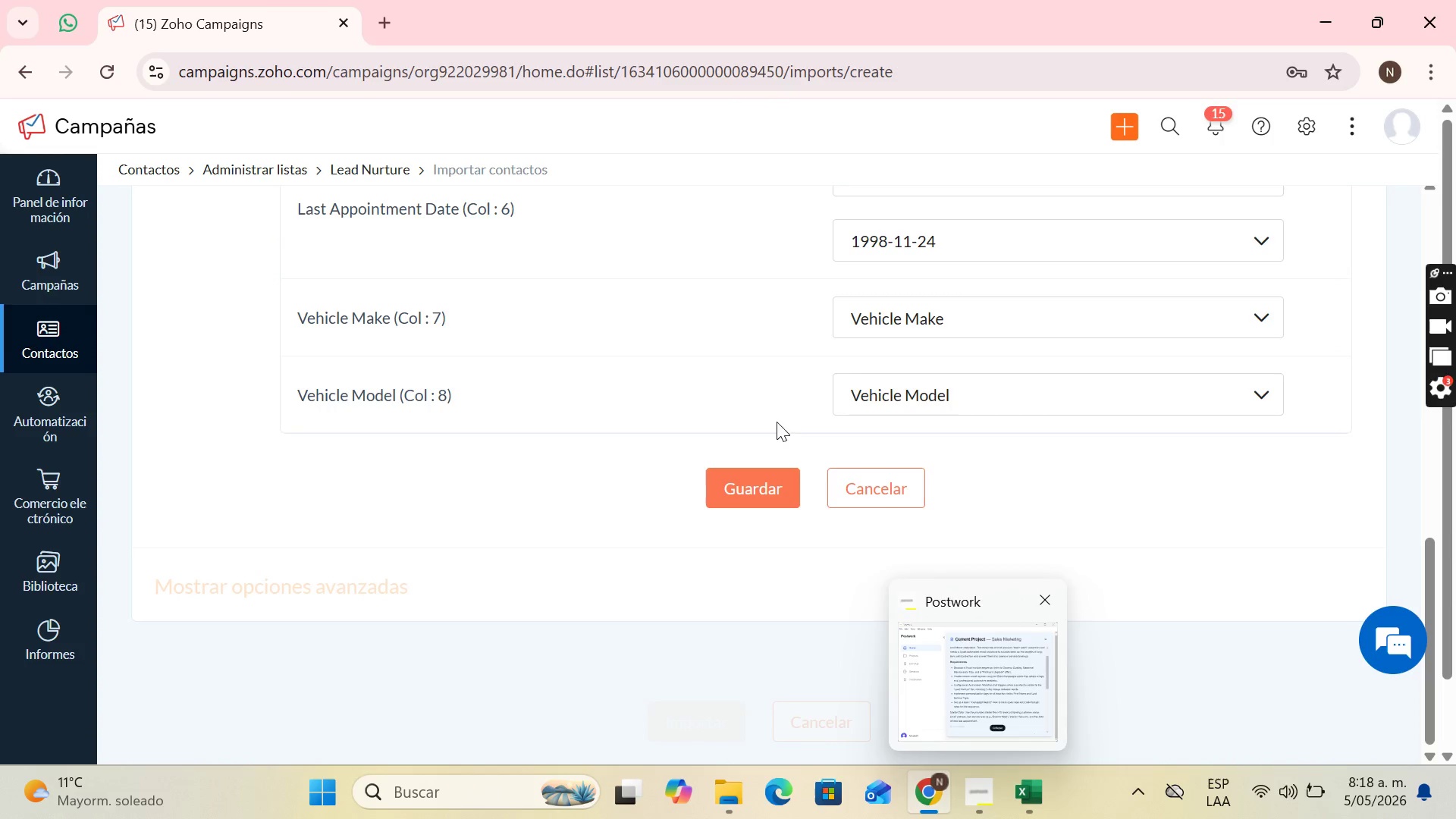 
wait(6.19)
 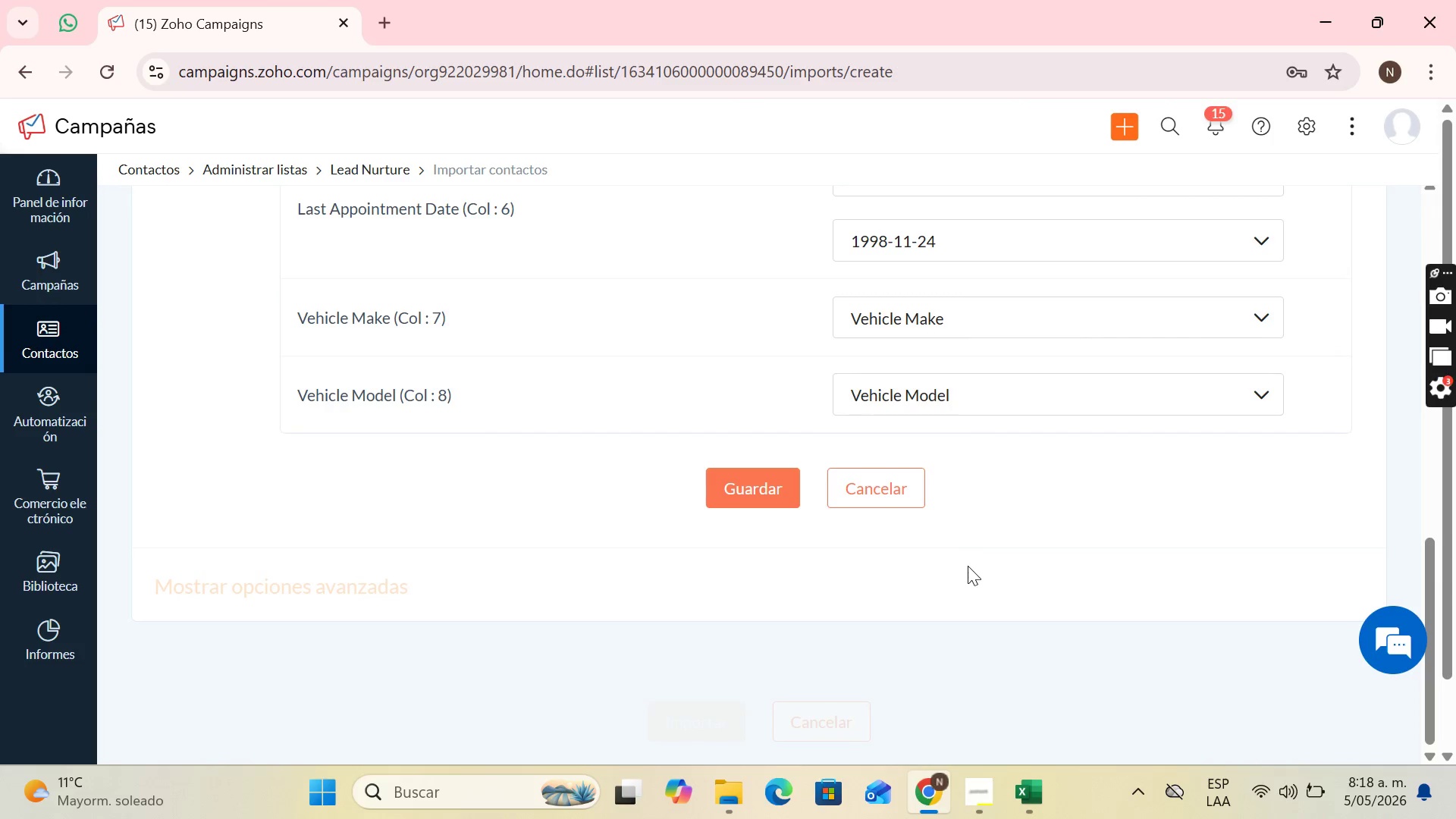 
left_click([1040, 778])
 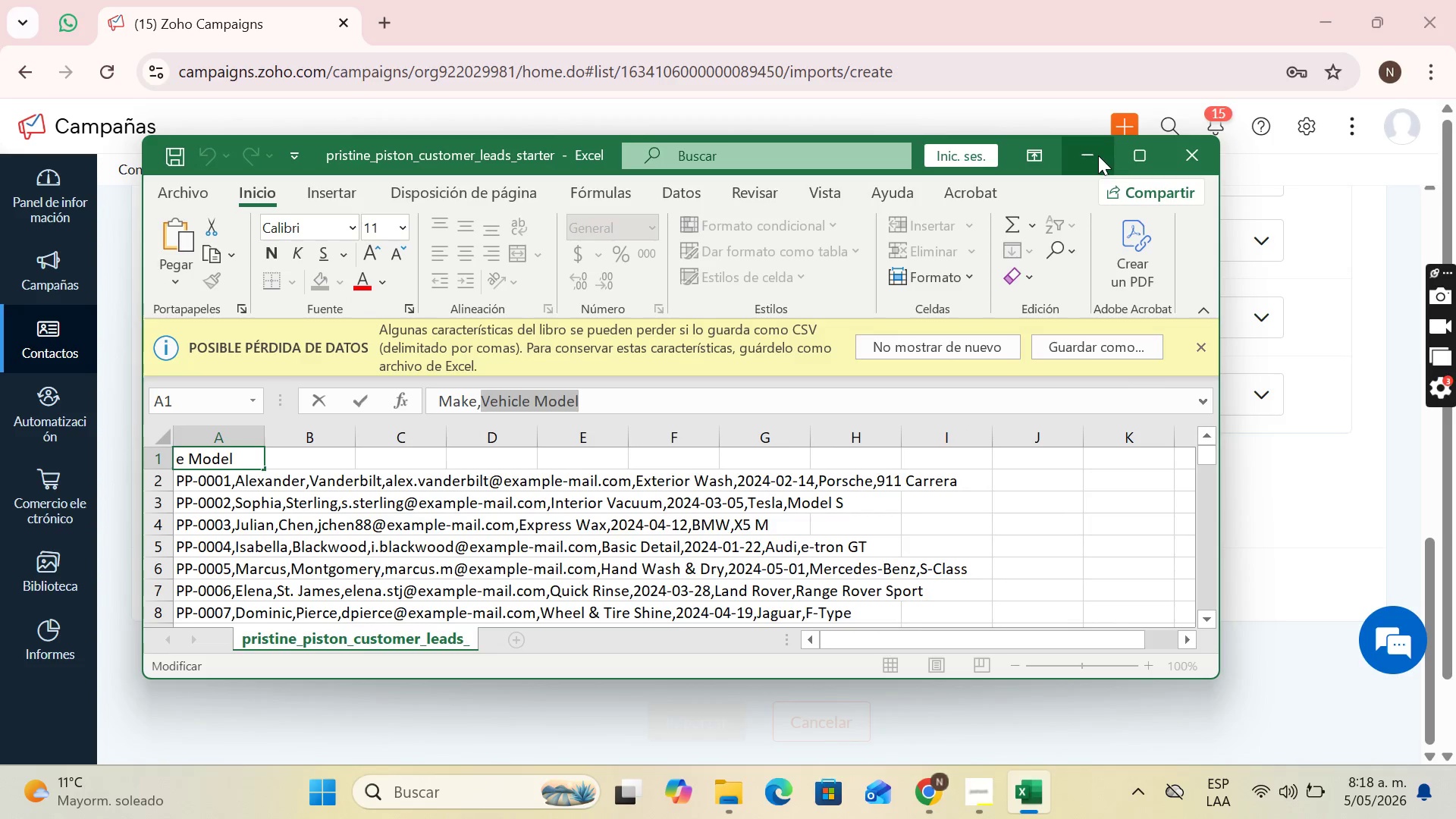 
left_click([1136, 147])
 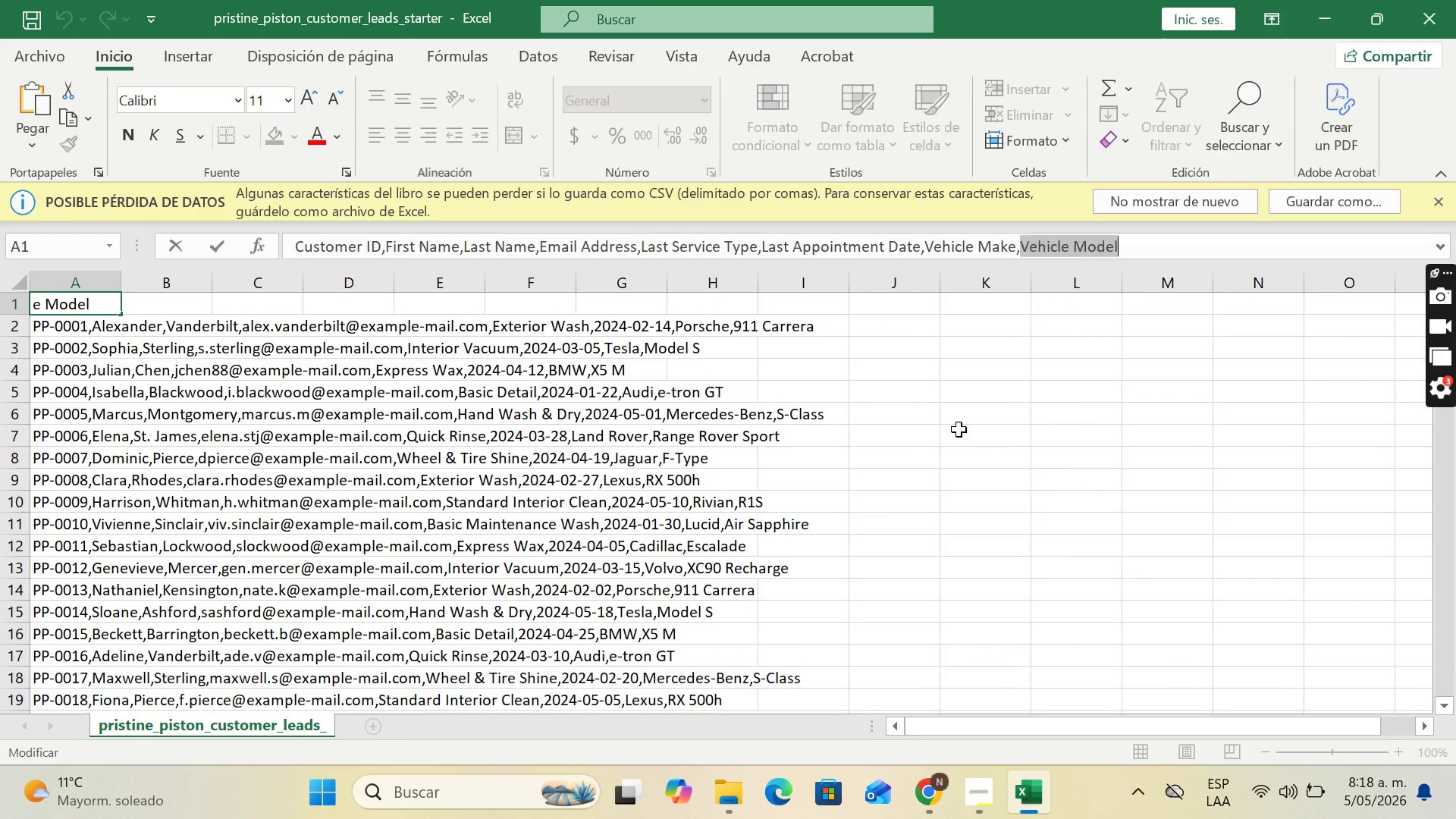 
left_click([893, 387])
 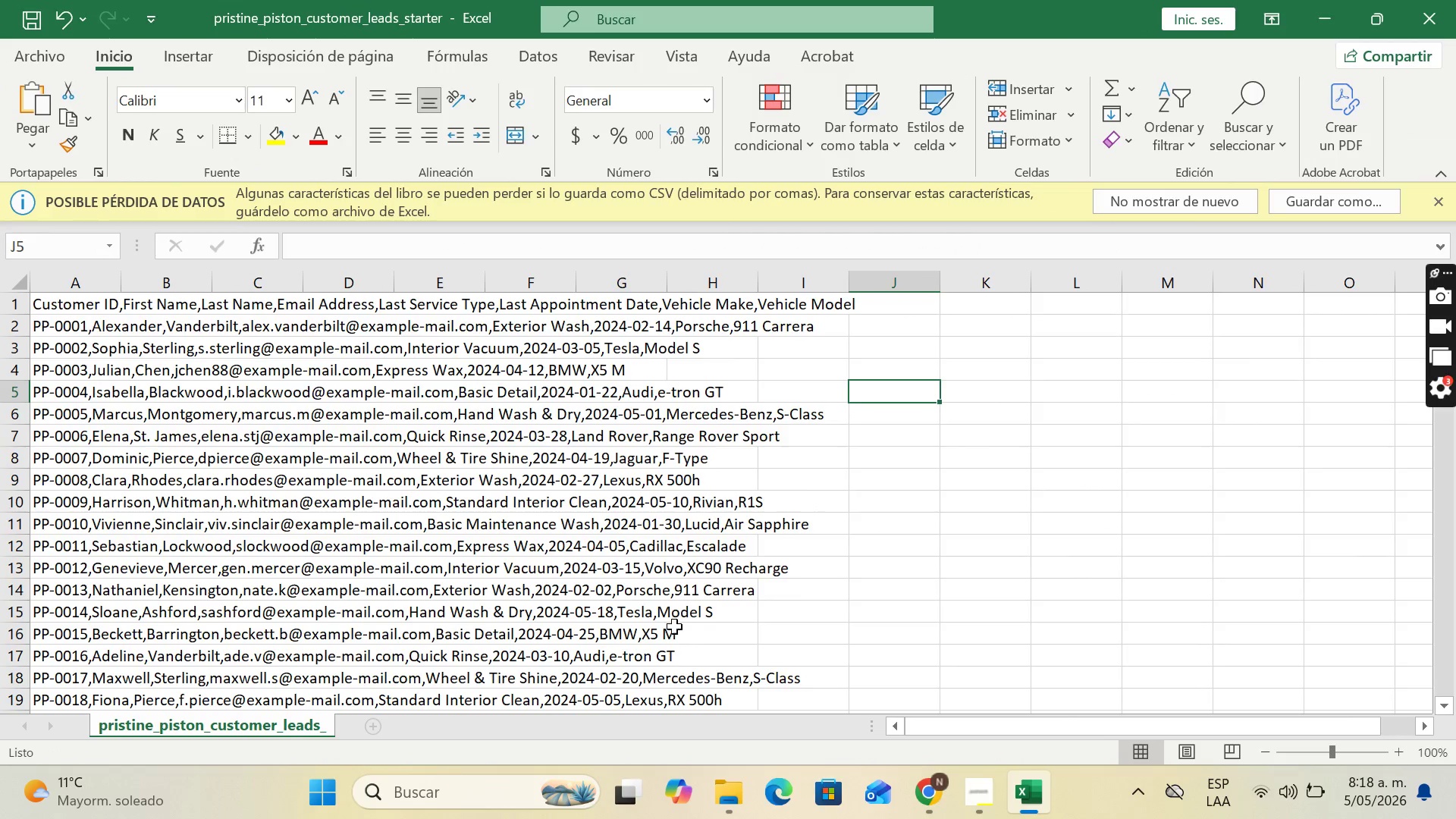 
scroll: coordinate [892, 387], scroll_direction: up, amount: 2.0
 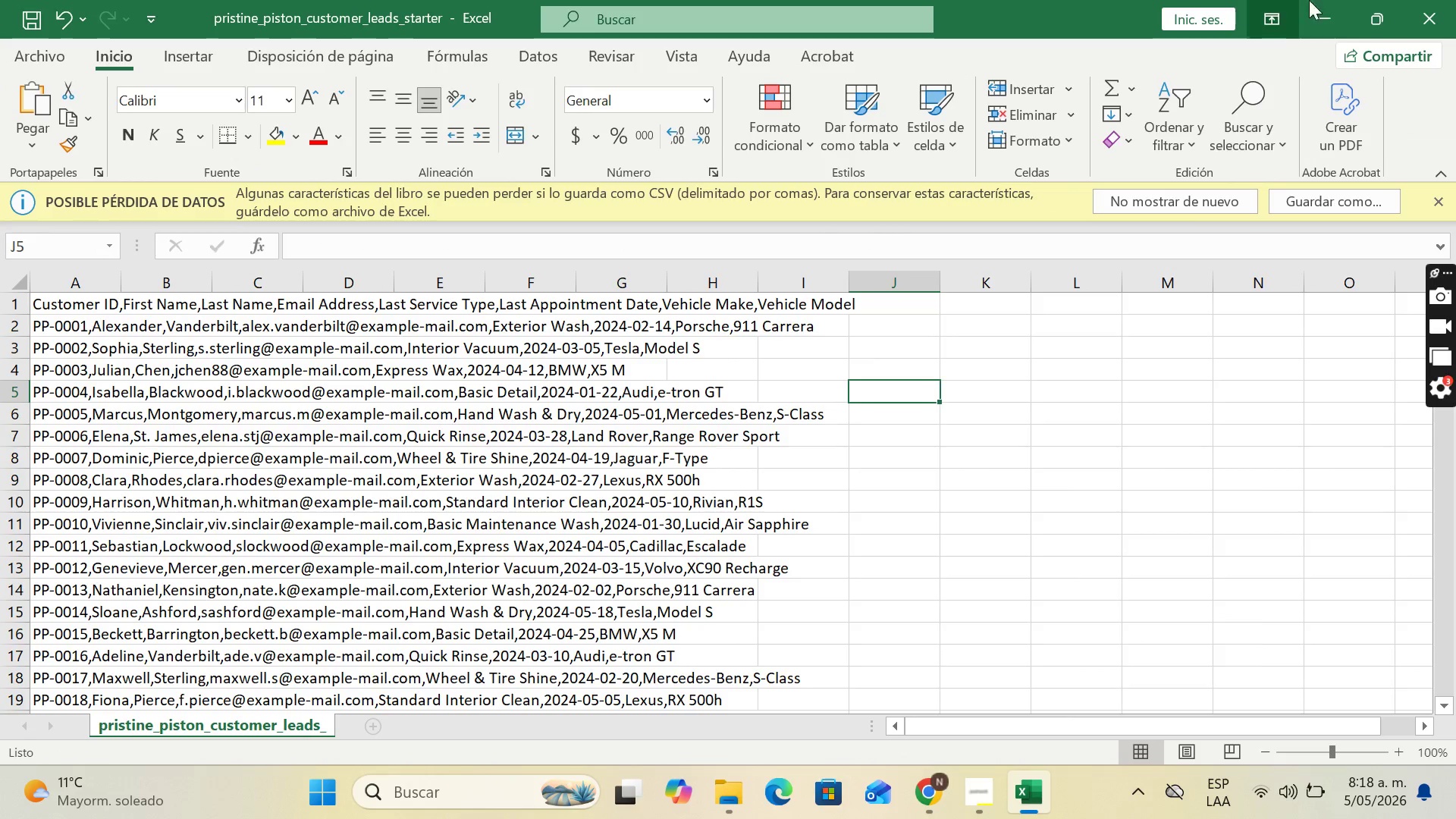 
left_click([1322, 0])
 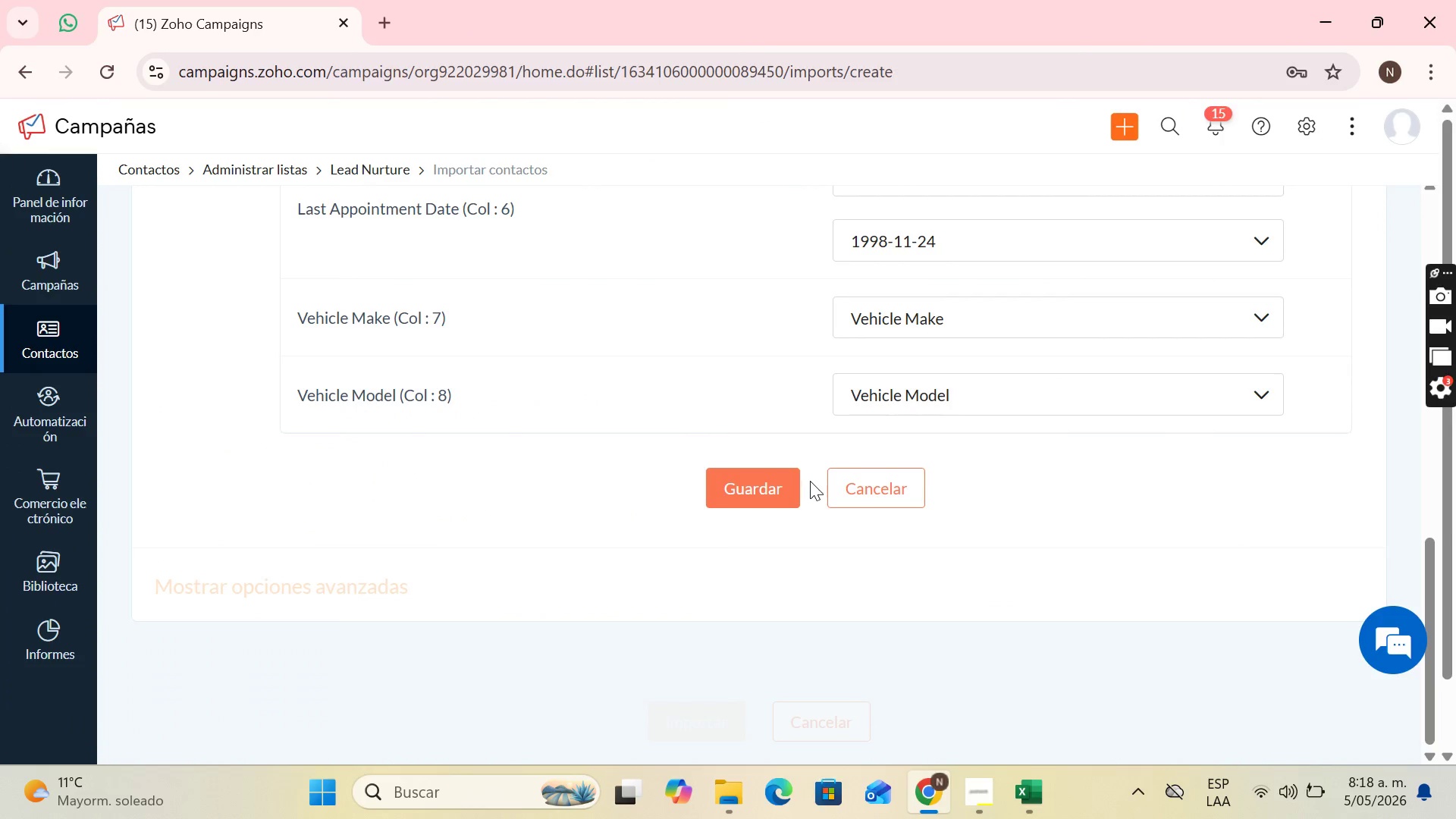 
left_click([780, 484])
 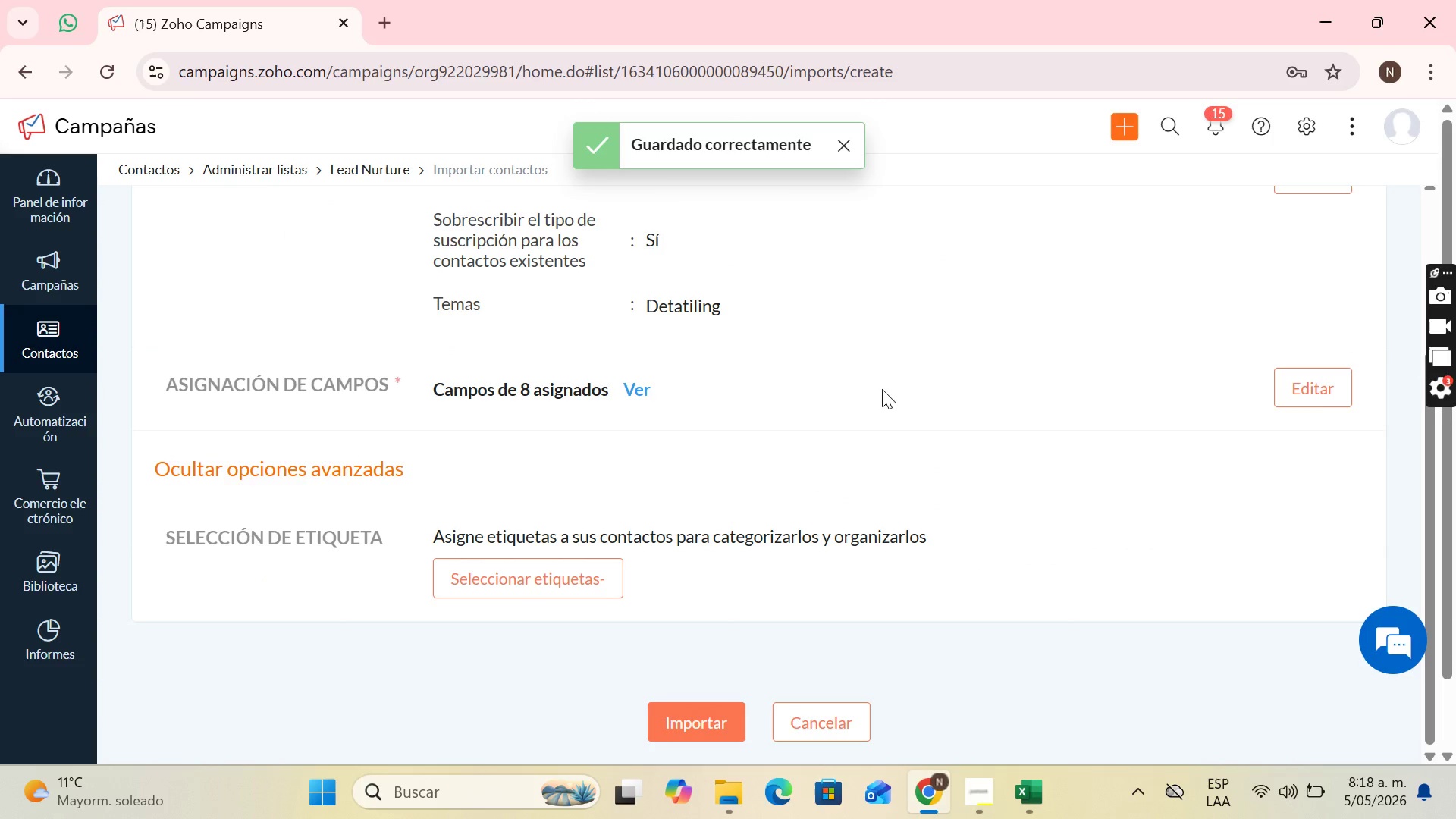 
scroll: coordinate [876, 384], scroll_direction: up, amount: 2.0
 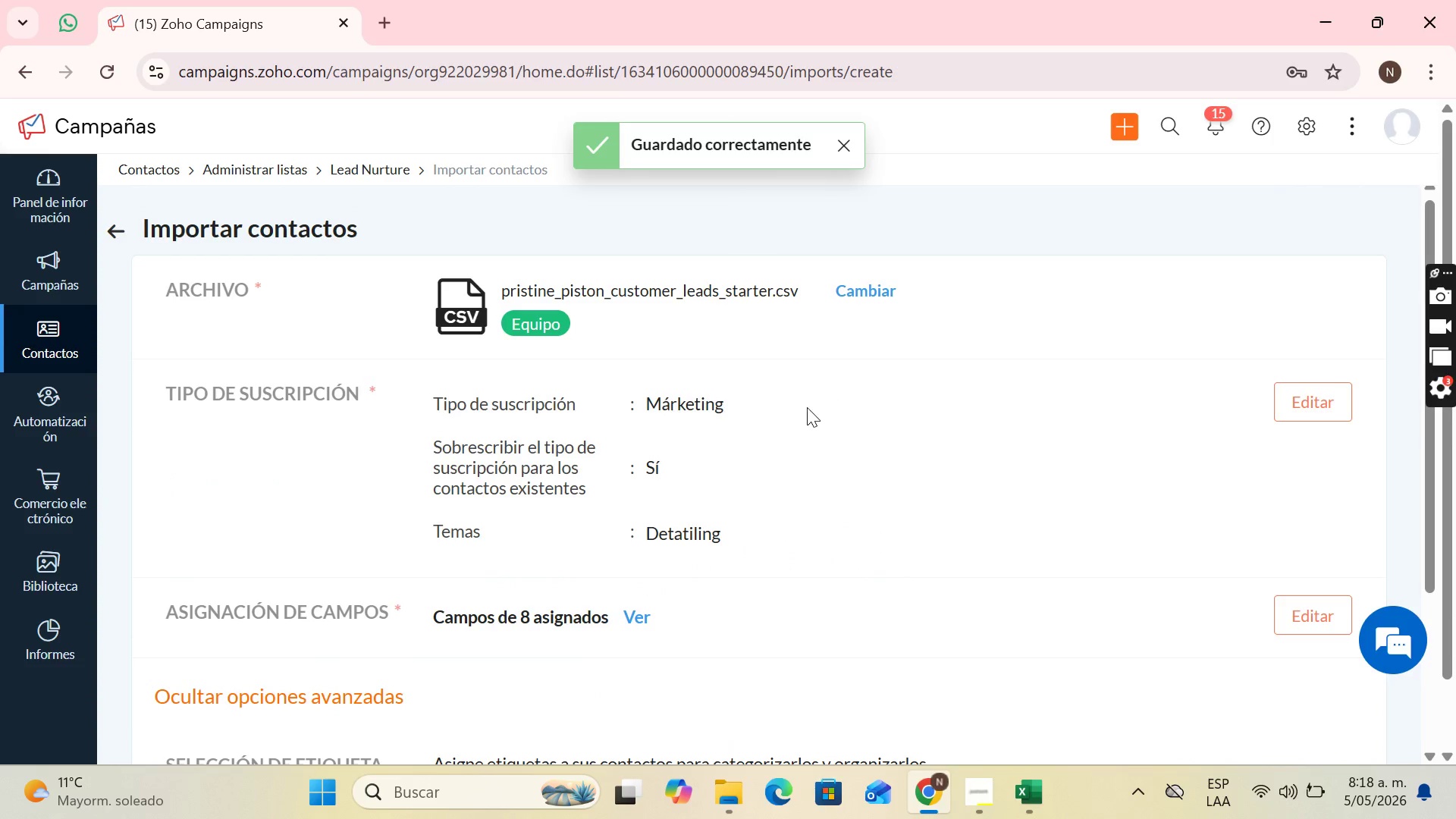 
scroll: coordinate [902, 379], scroll_direction: down, amount: 1.0
 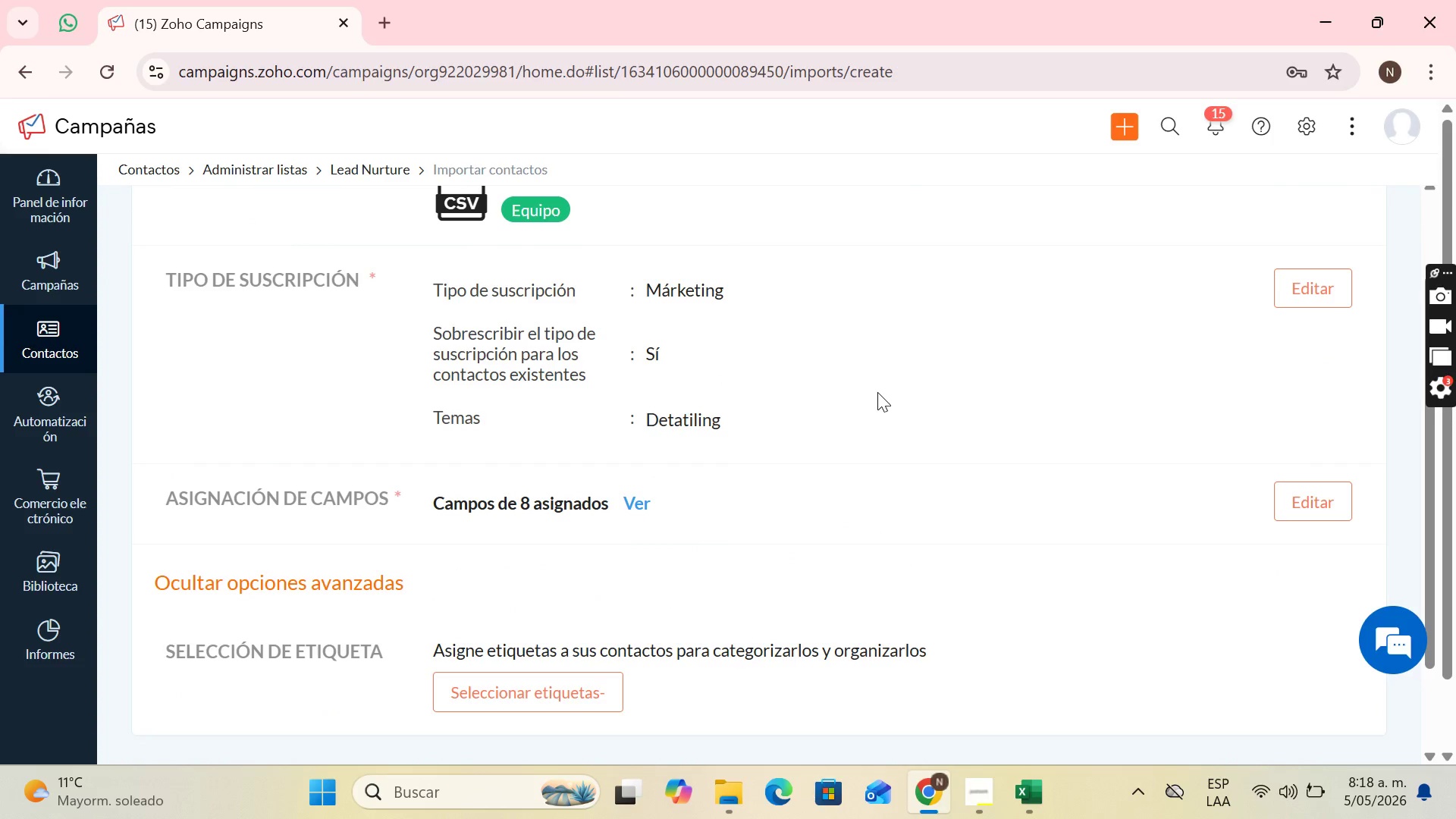 
hold_key(key=ControlLeft, duration=1.0)
scroll: coordinate [864, 400], scroll_direction: down, amount: 1.0
 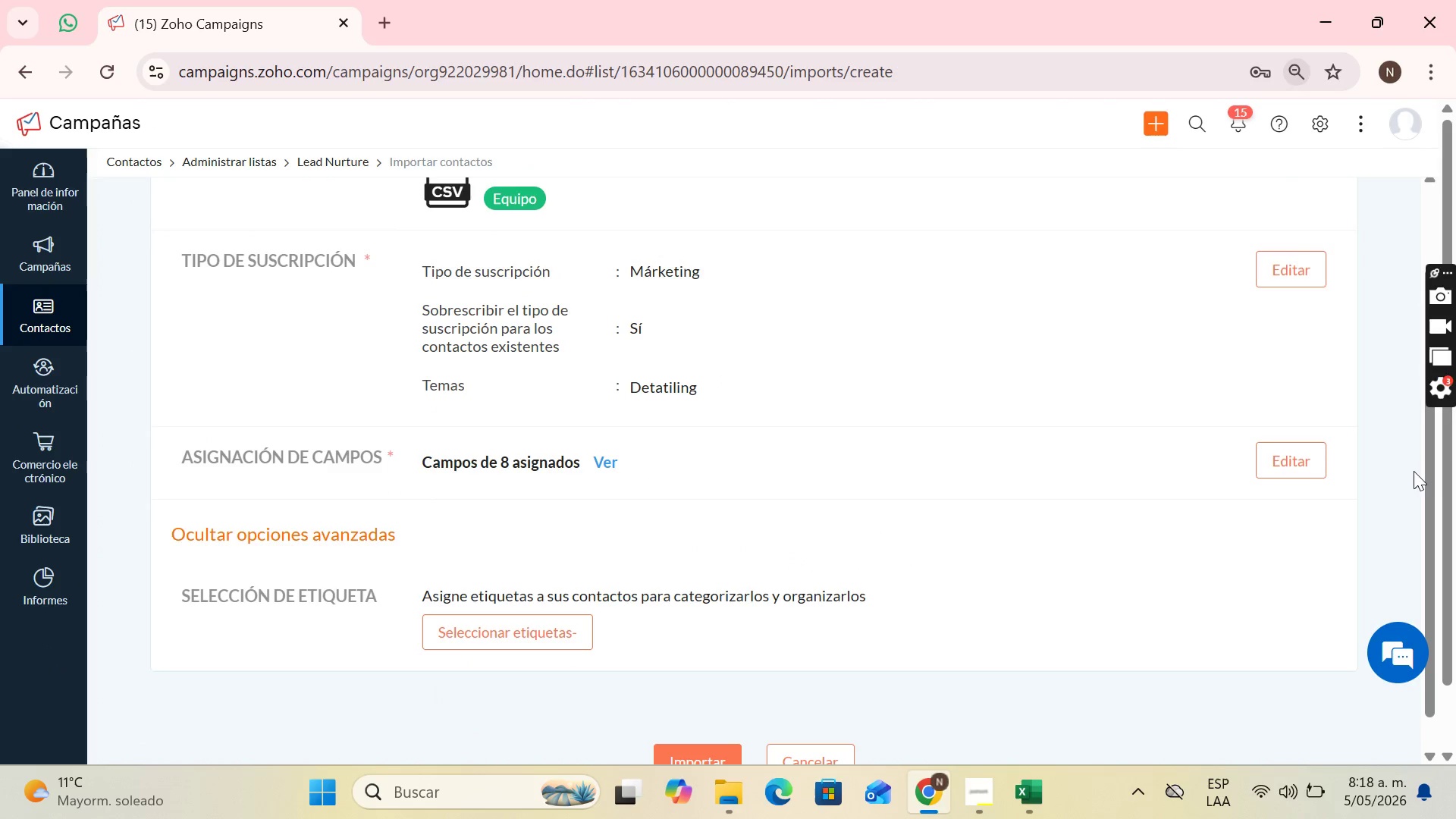 
left_click_drag(start_coordinate=[1428, 484], to_coordinate=[1432, 417])
 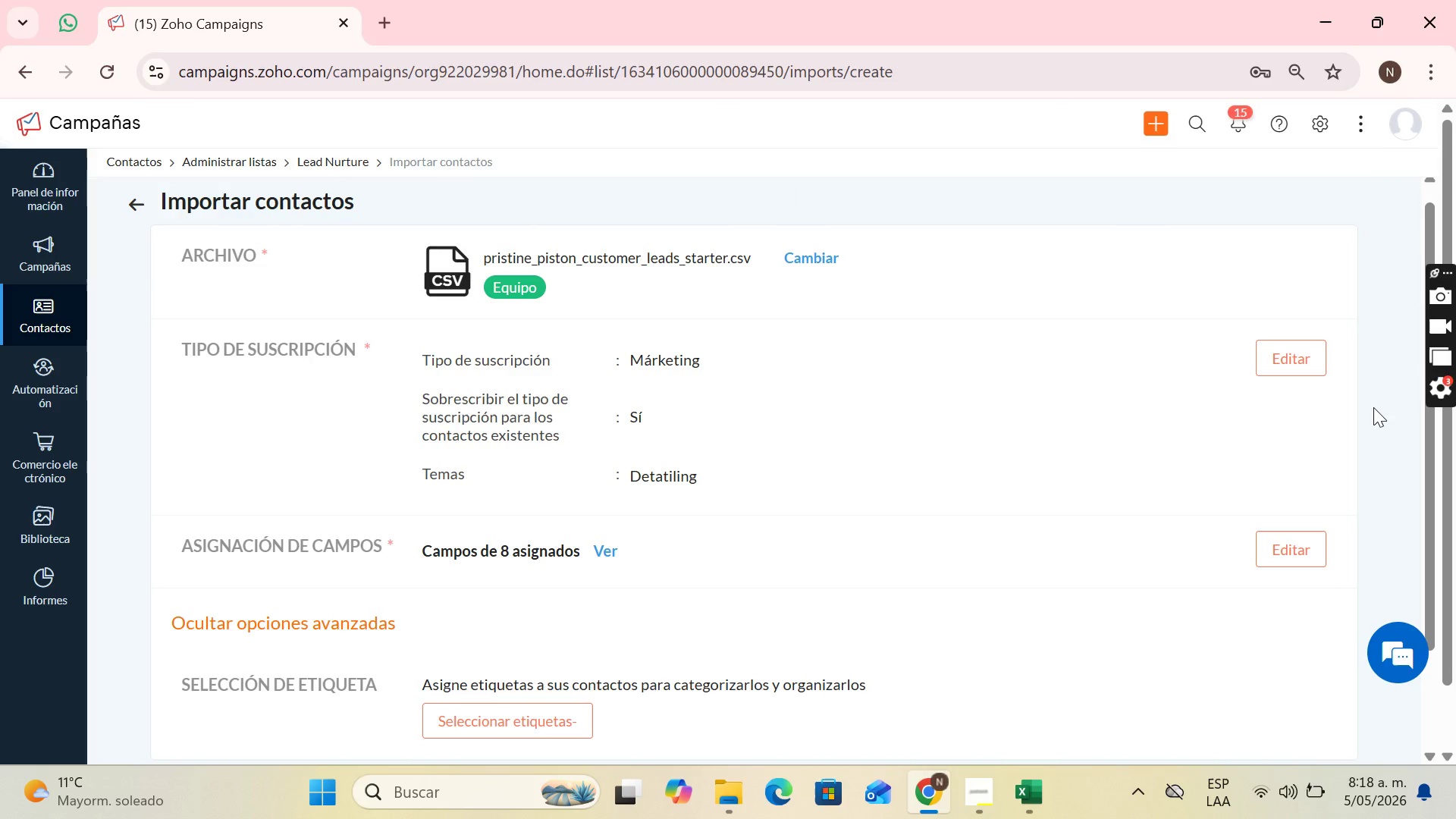 
wait(10.97)
 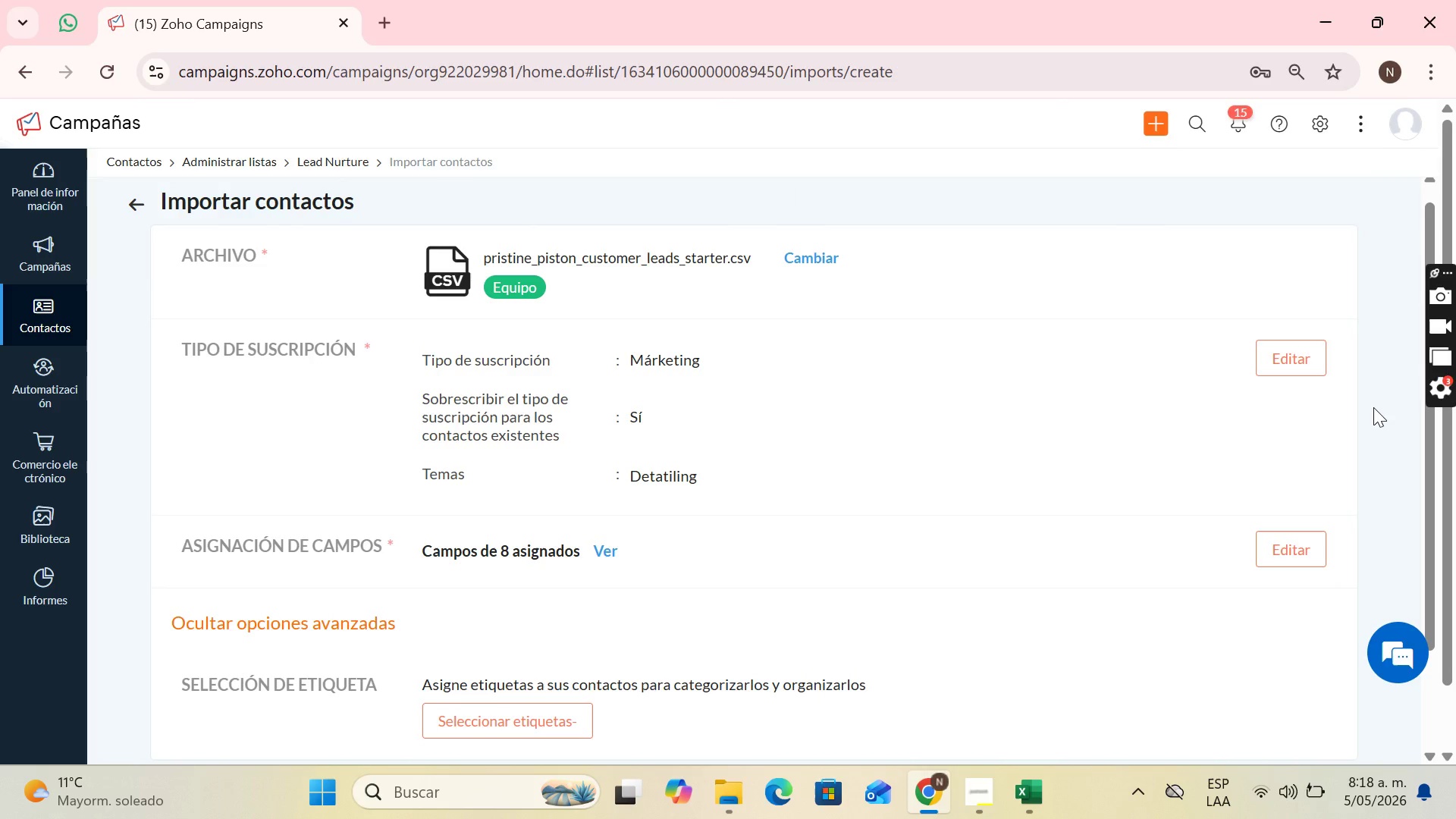 
left_click([383, 24])
 